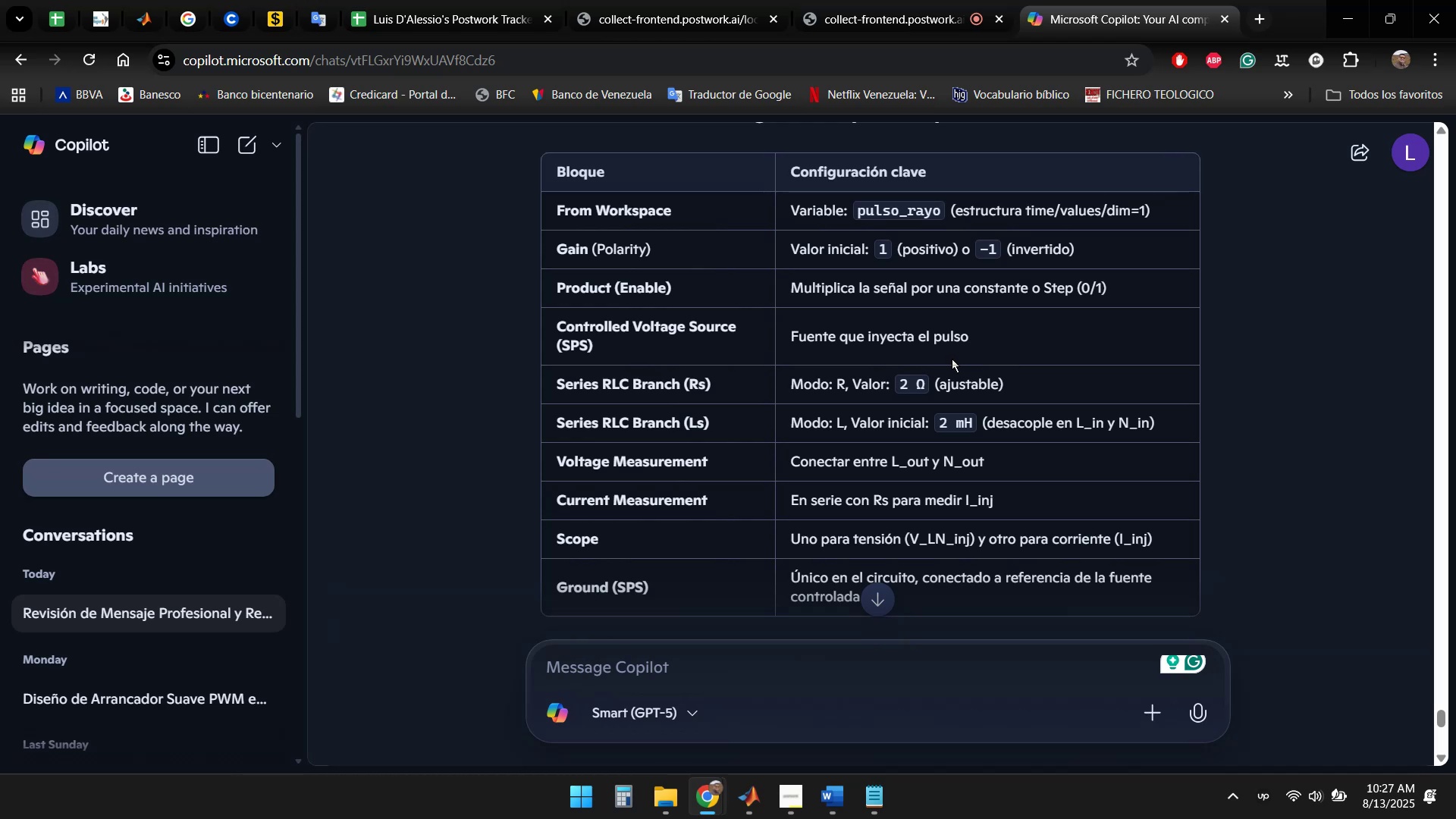 
wait(12.82)
 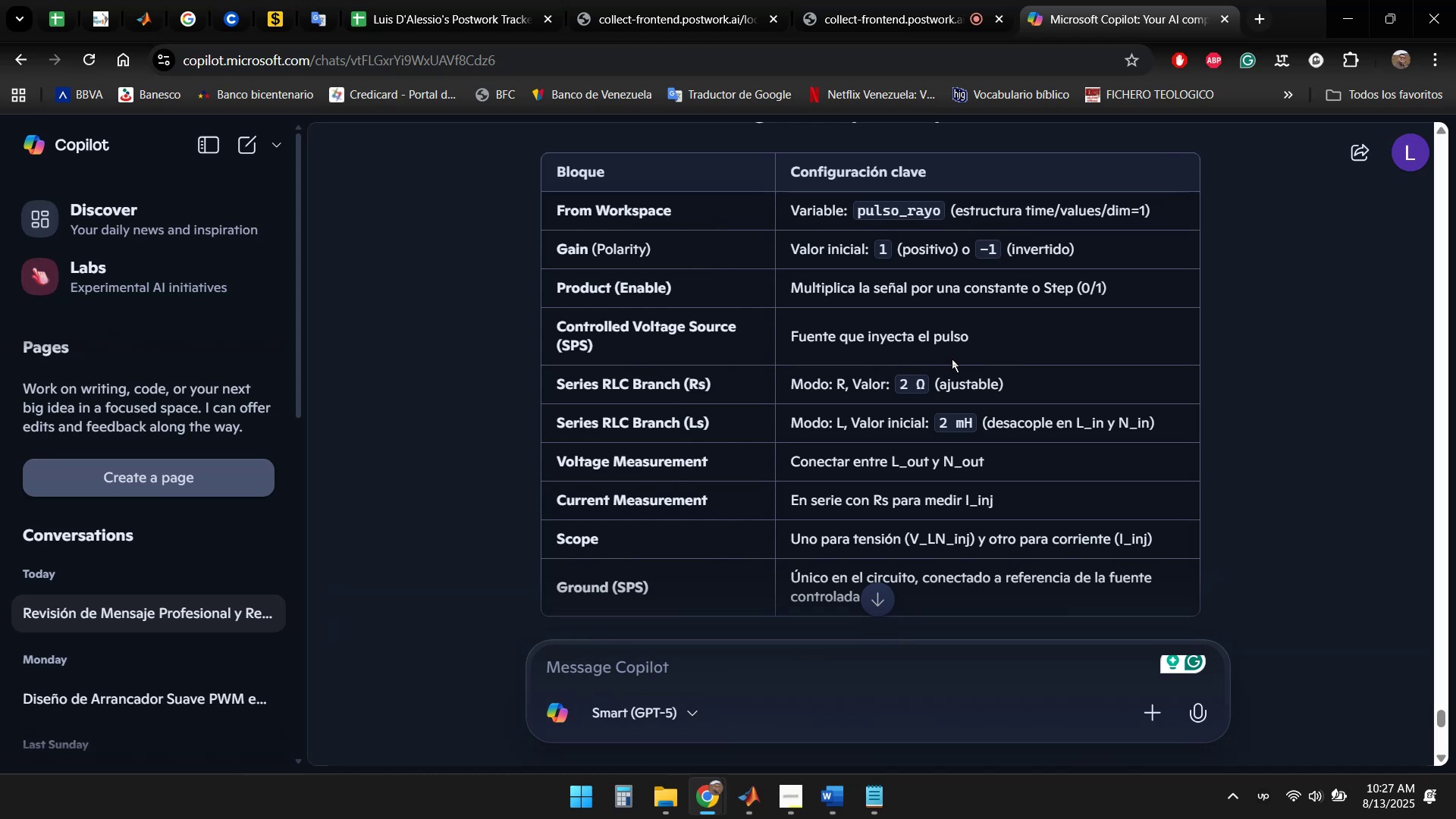 
scroll: coordinate [982, 411], scroll_direction: up, amount: 6.0
 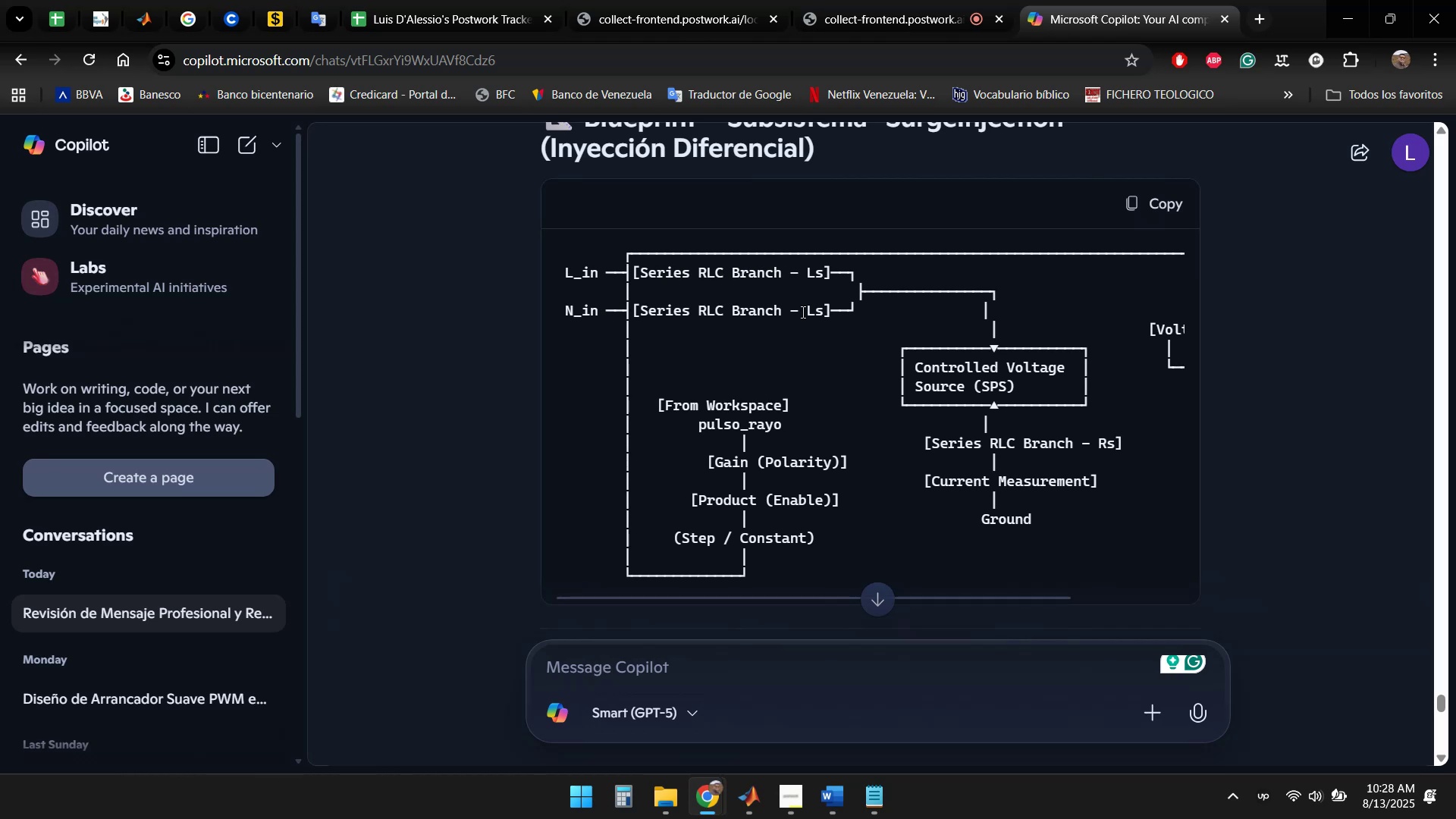 
wait(9.81)
 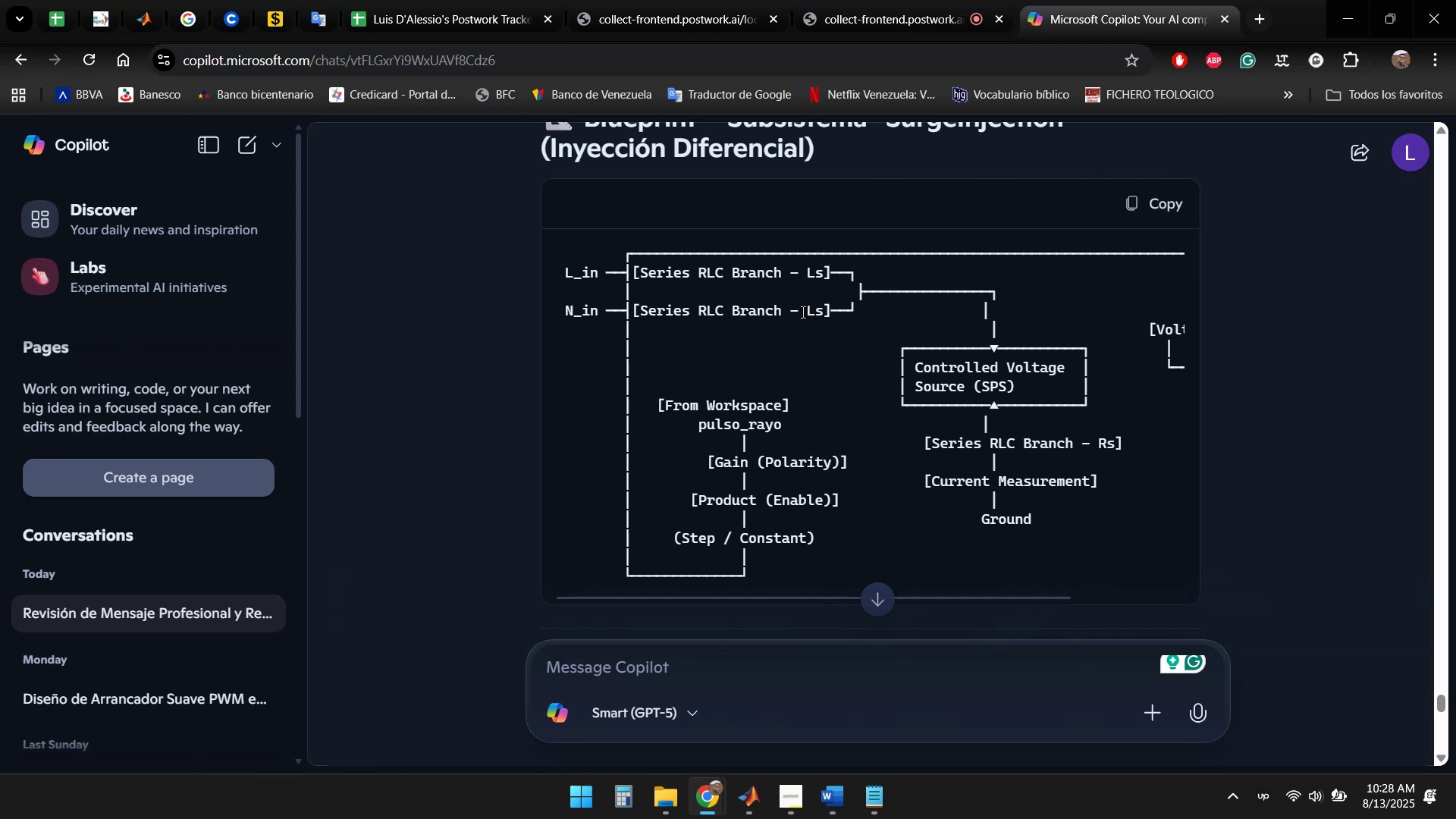 
scroll: coordinate [904, 388], scroll_direction: down, amount: 1.0
 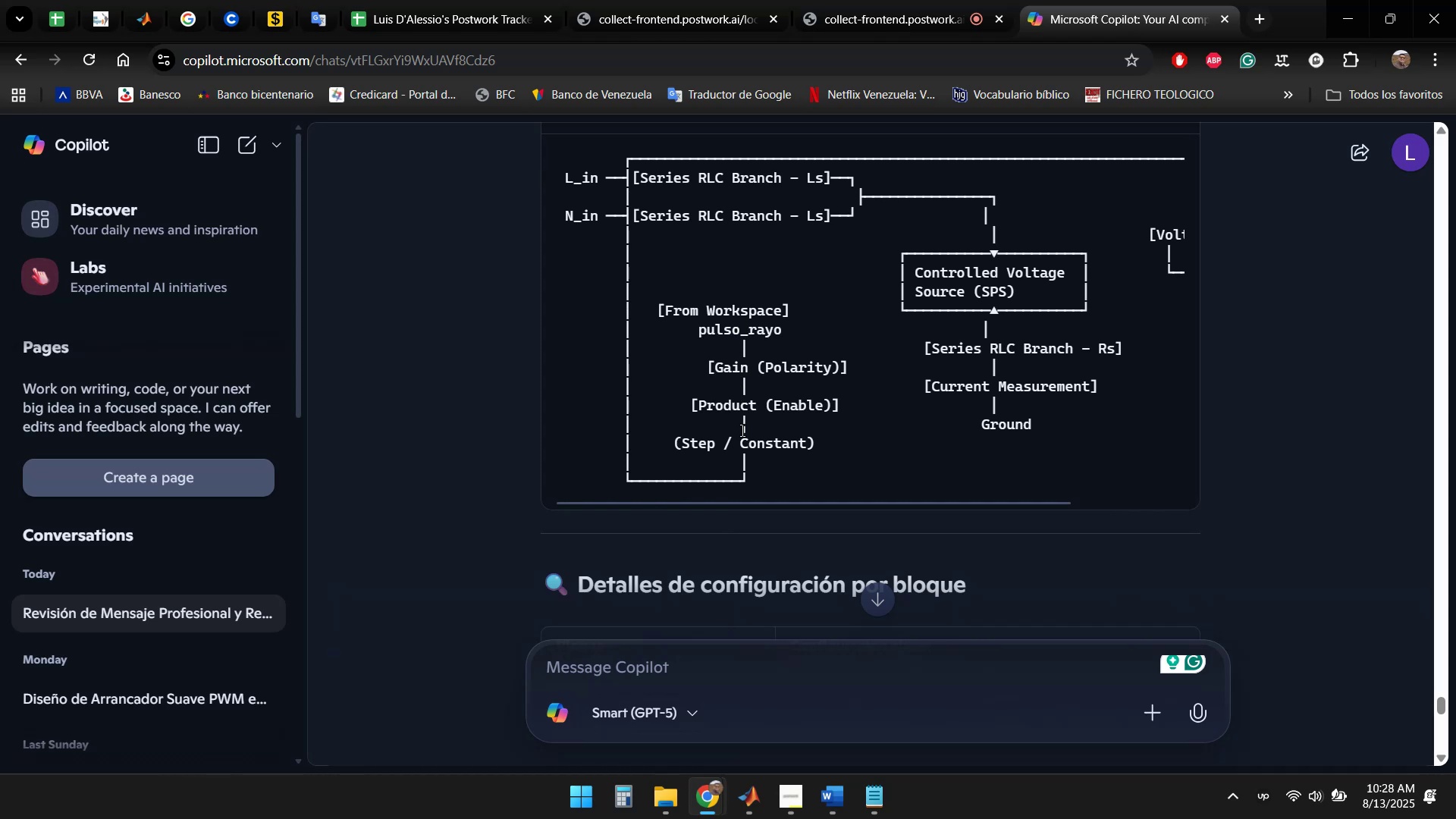 
wait(6.14)
 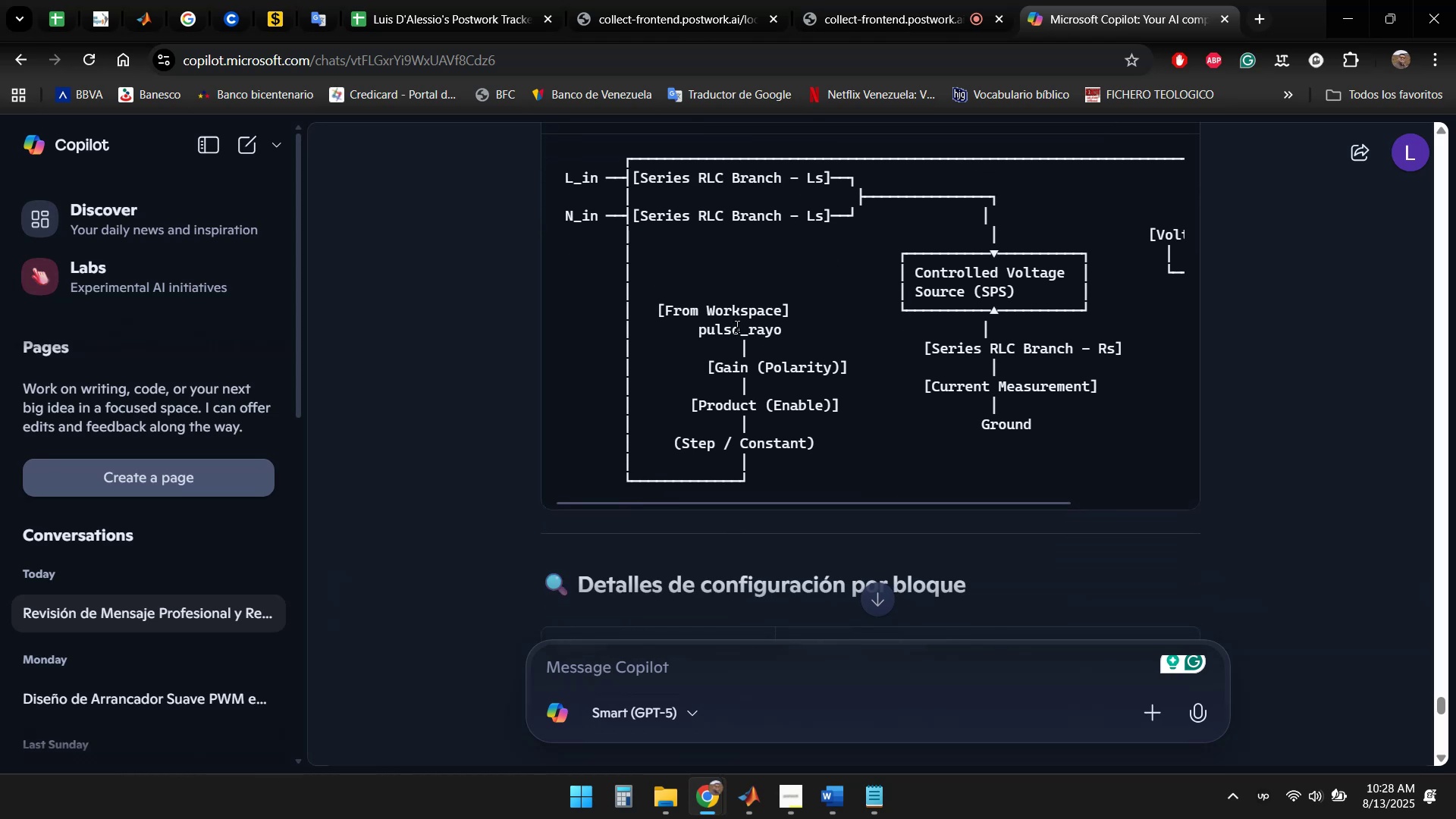 
left_click_drag(start_coordinate=[883, 504], to_coordinate=[896, 506])
 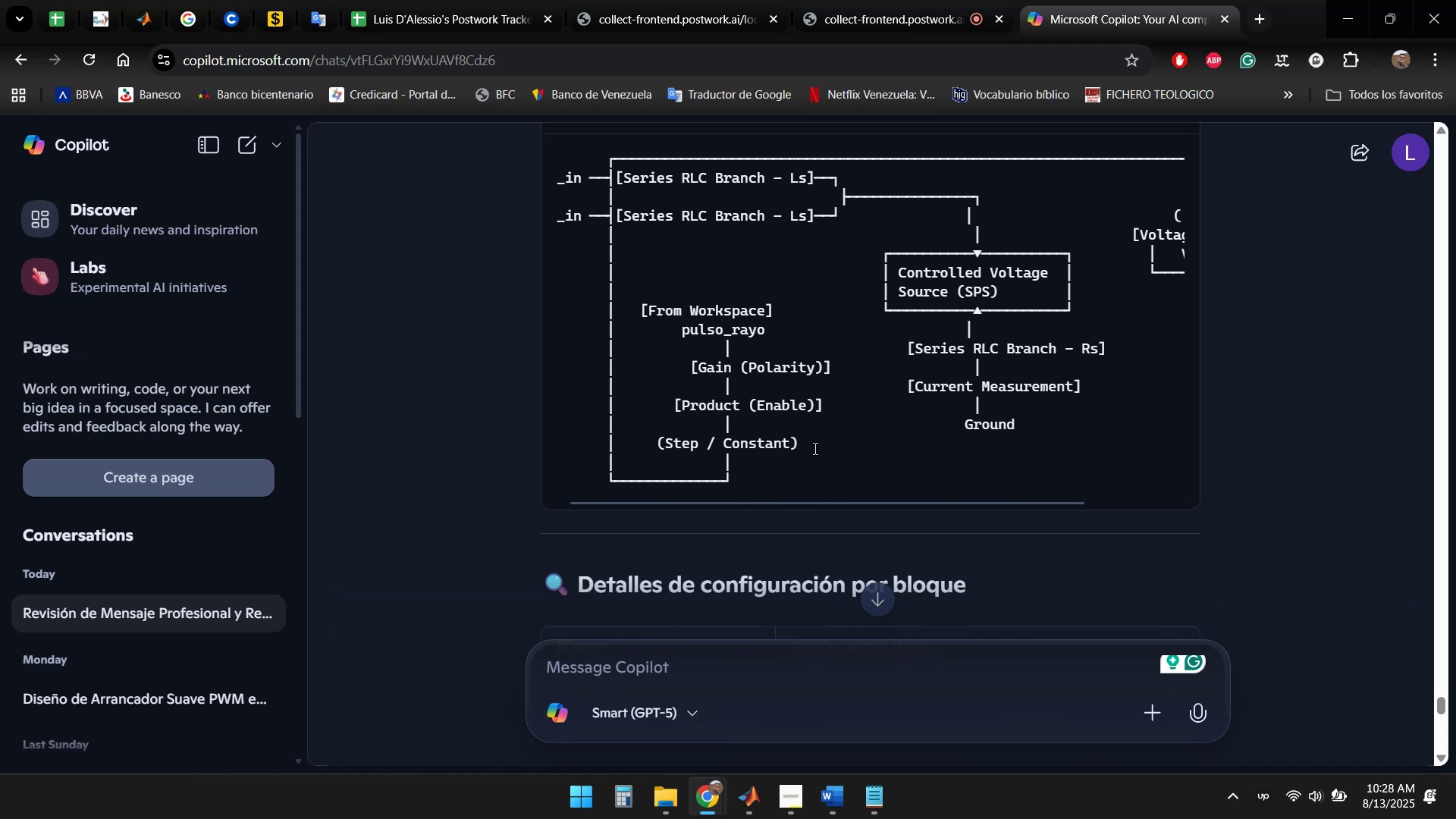 
wait(17.49)
 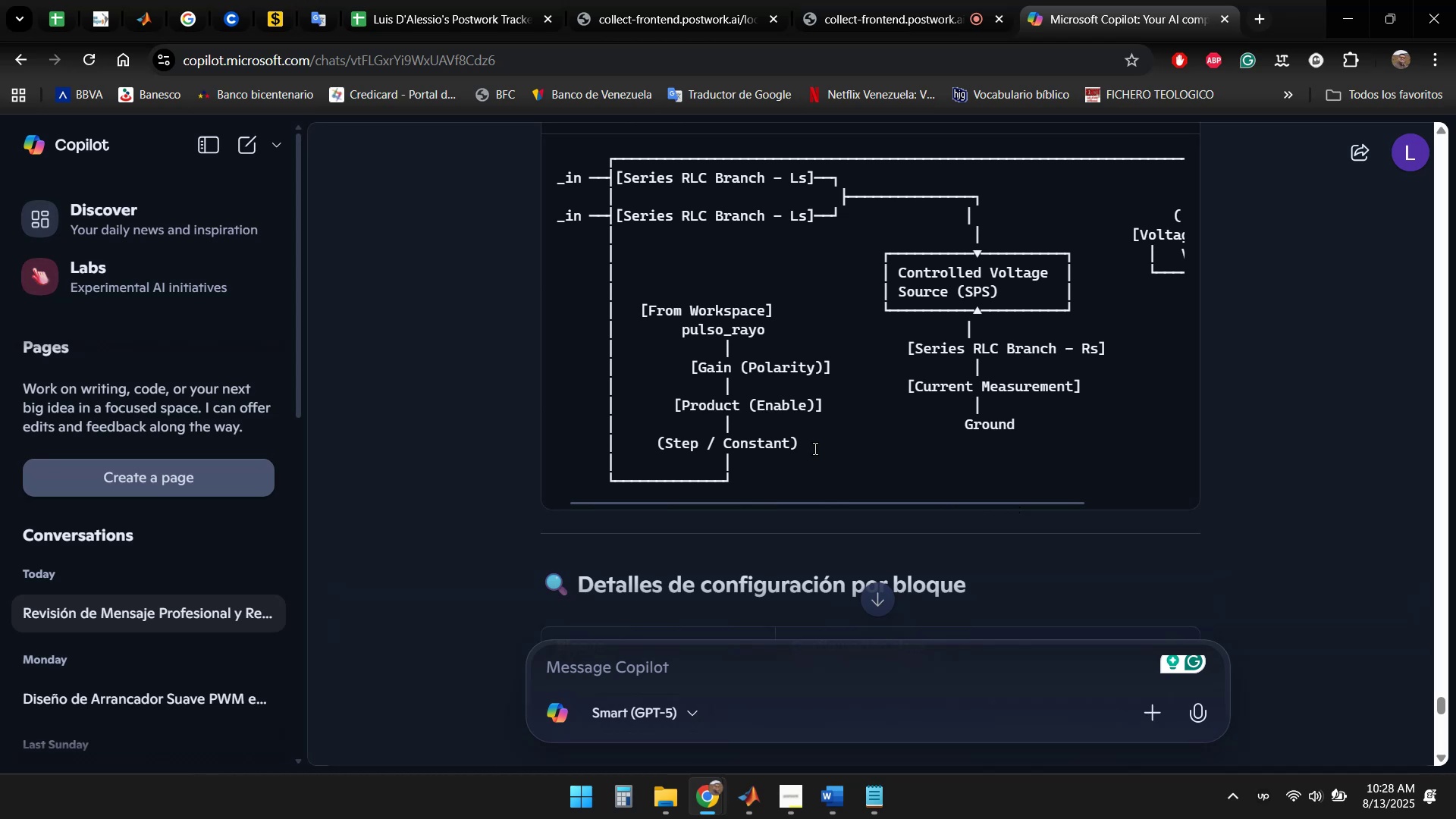 
double_click([864, 696])
 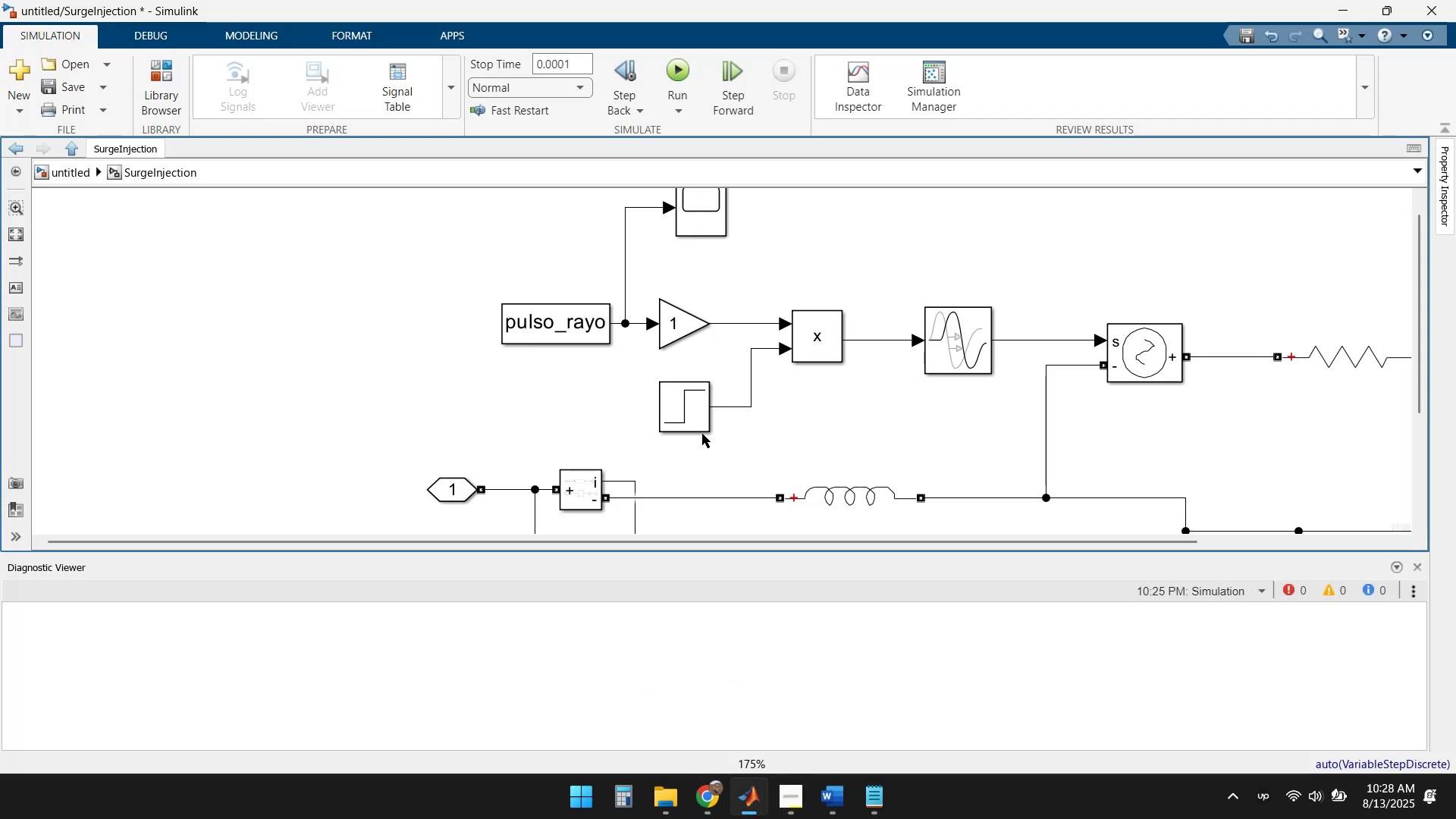 
scroll: coordinate [832, 435], scroll_direction: down, amount: 3.0
 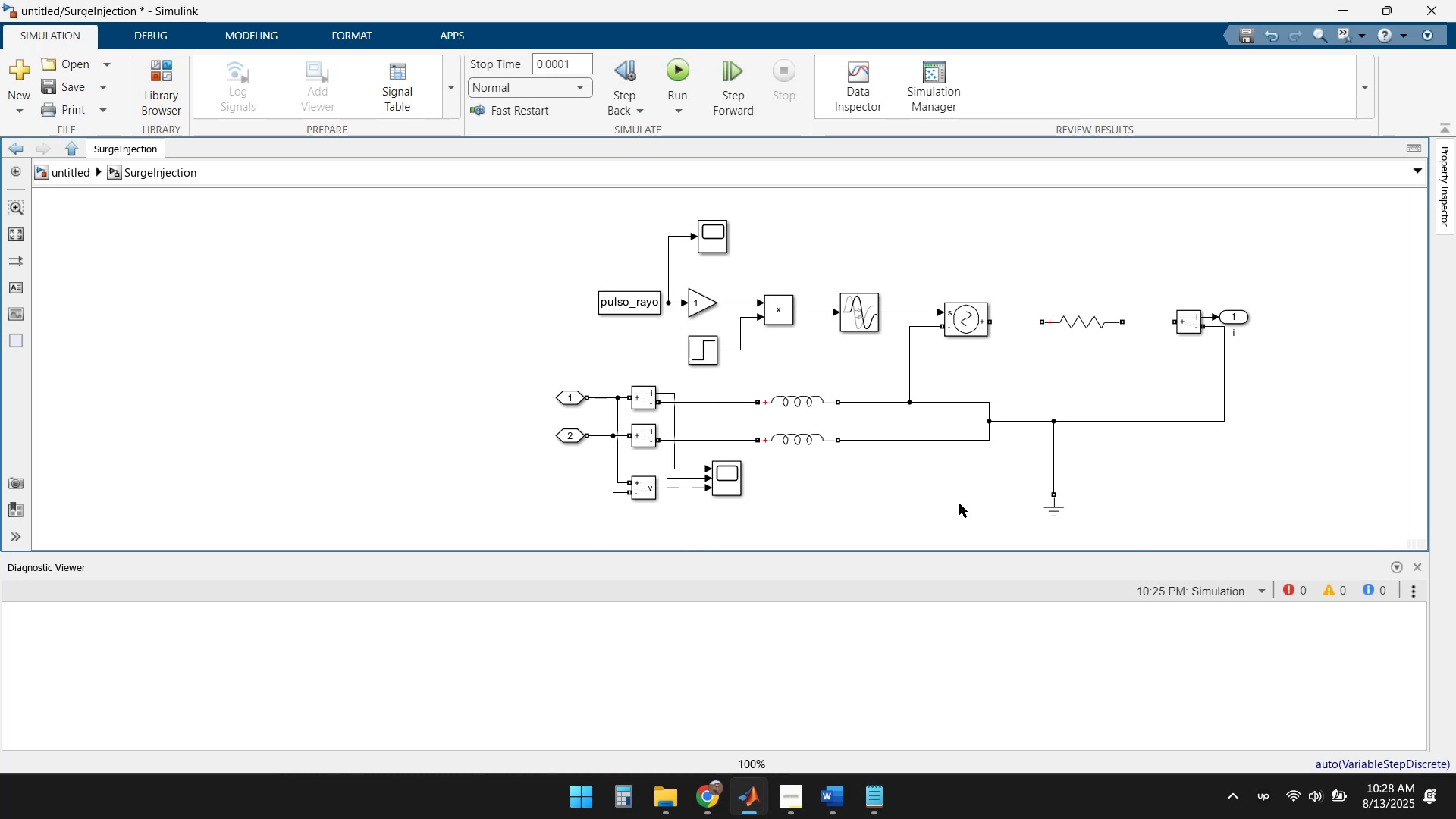 
left_click_drag(start_coordinate=[1196, 525], to_coordinate=[580, 231])
 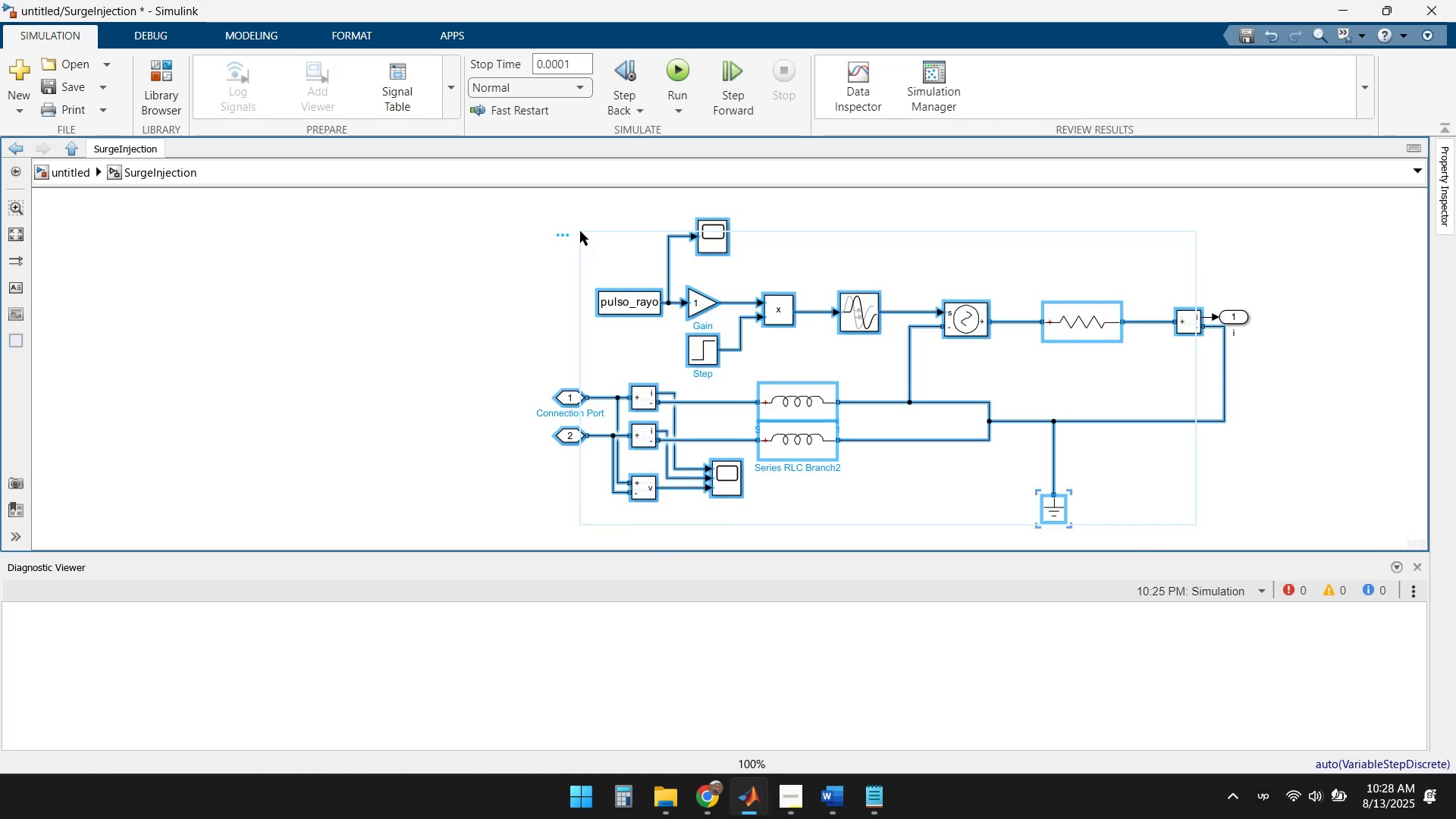 
key(Delete)
 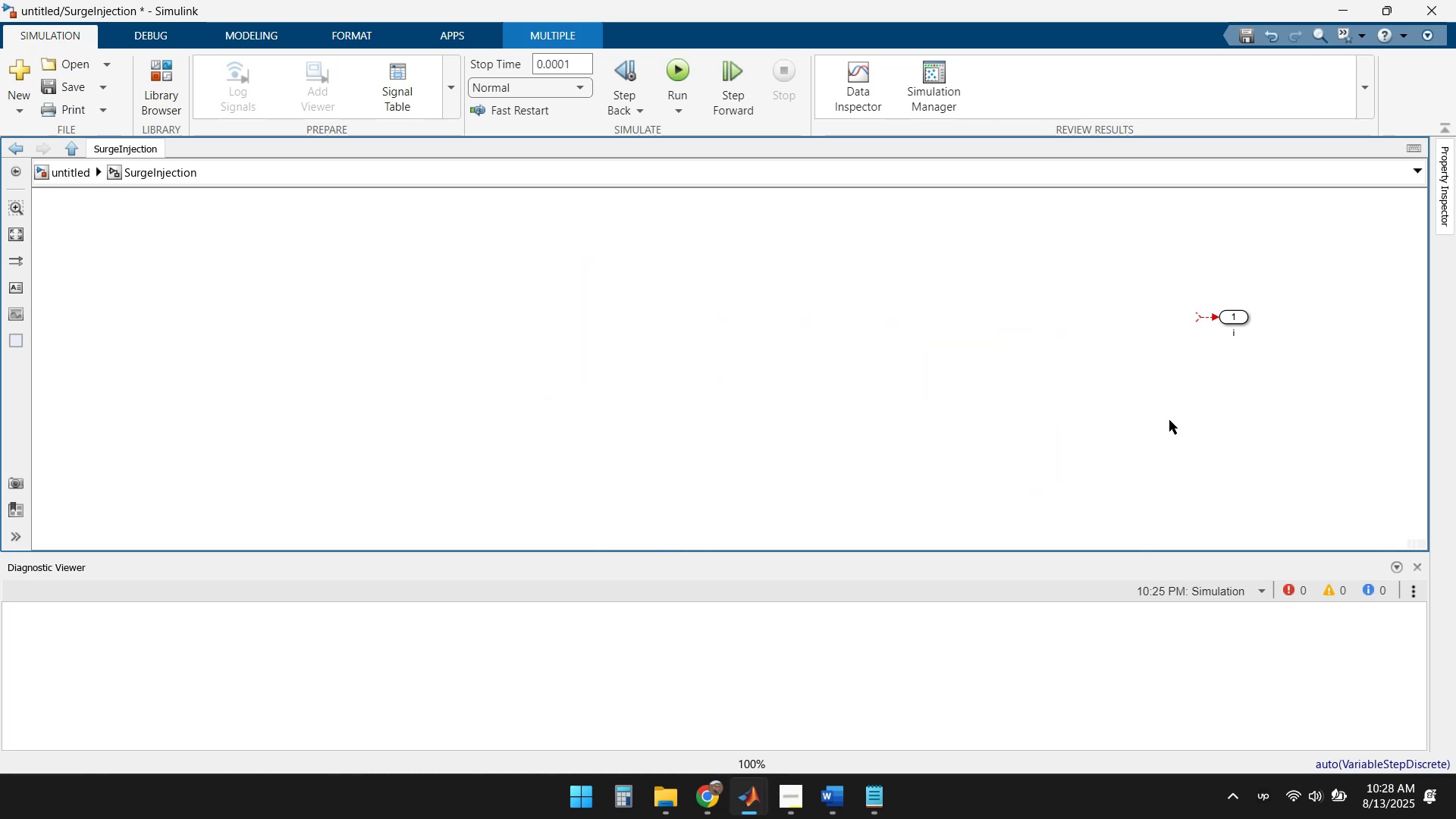 
left_click_drag(start_coordinate=[1252, 391], to_coordinate=[1160, 282])
 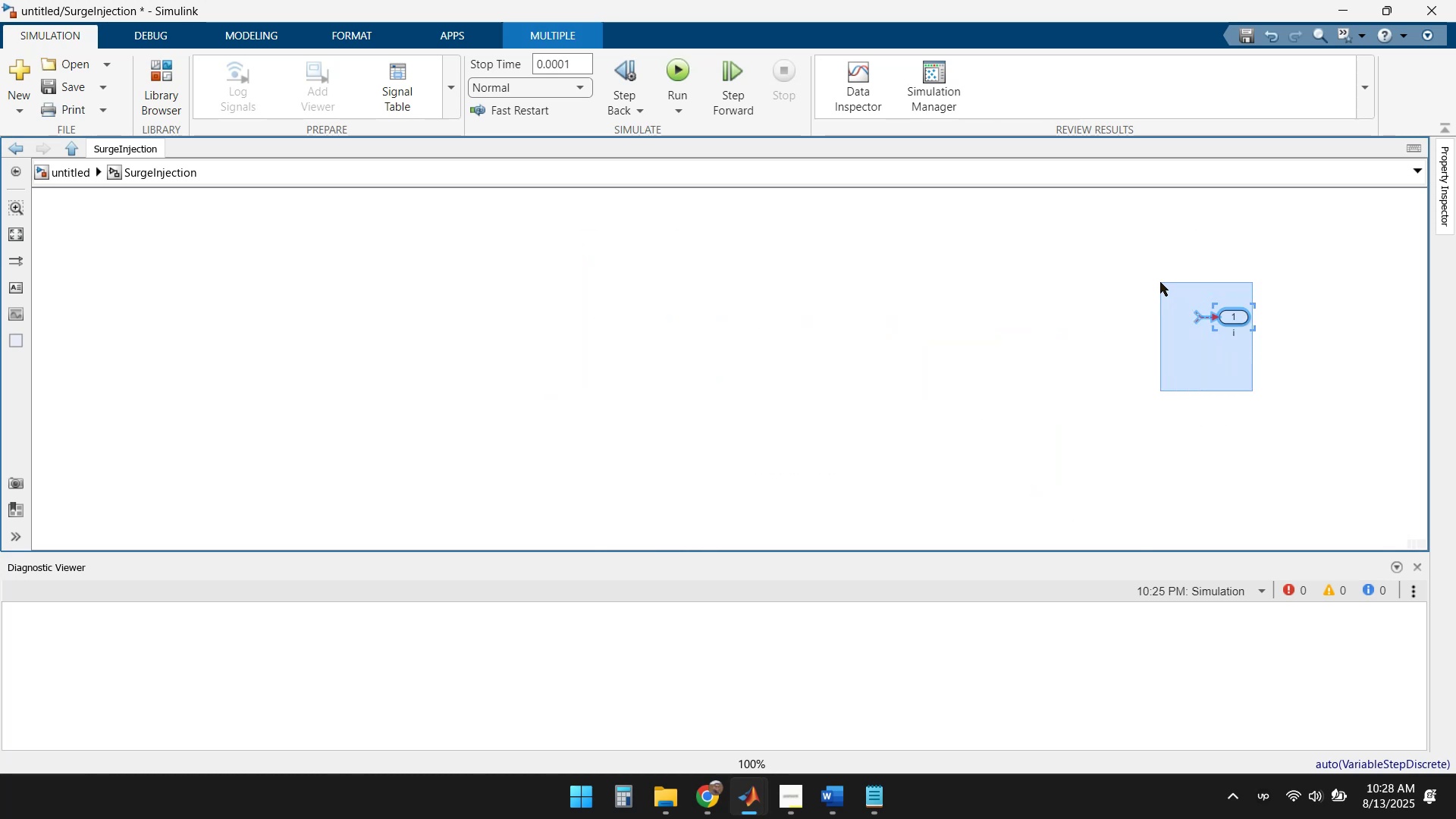 
key(Delete)
 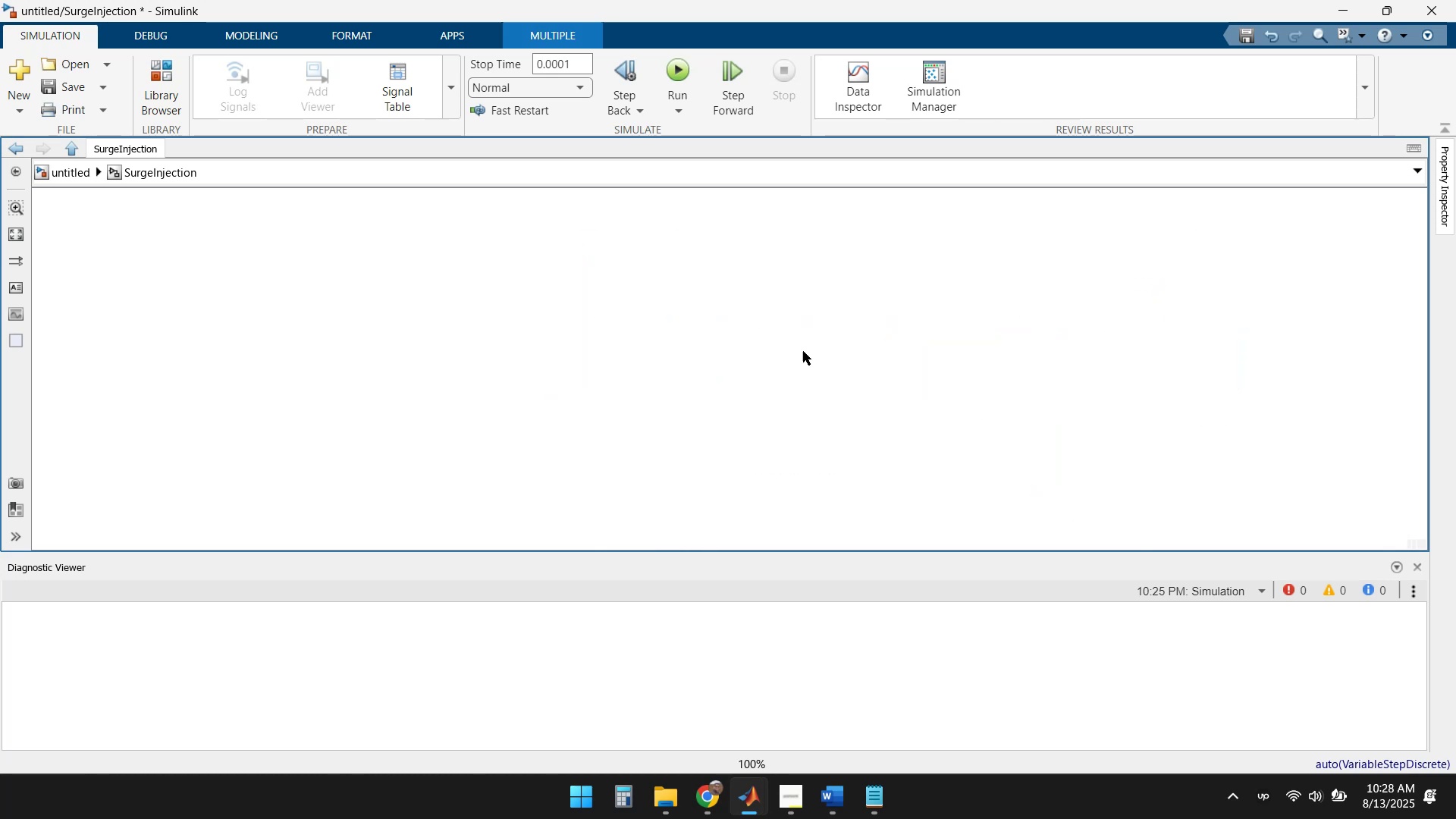 
left_click([664, 324])
 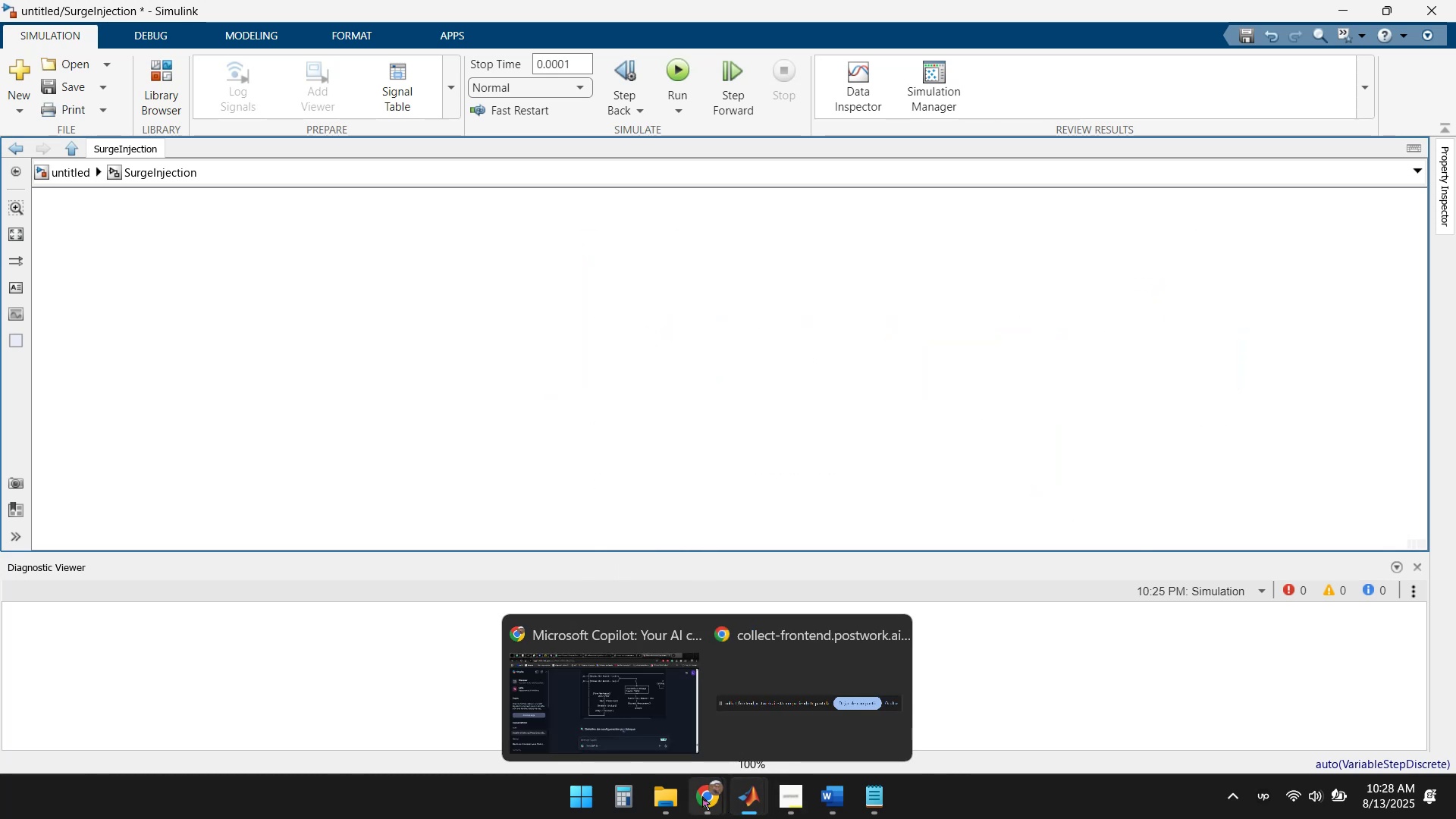 
left_click([577, 695])
 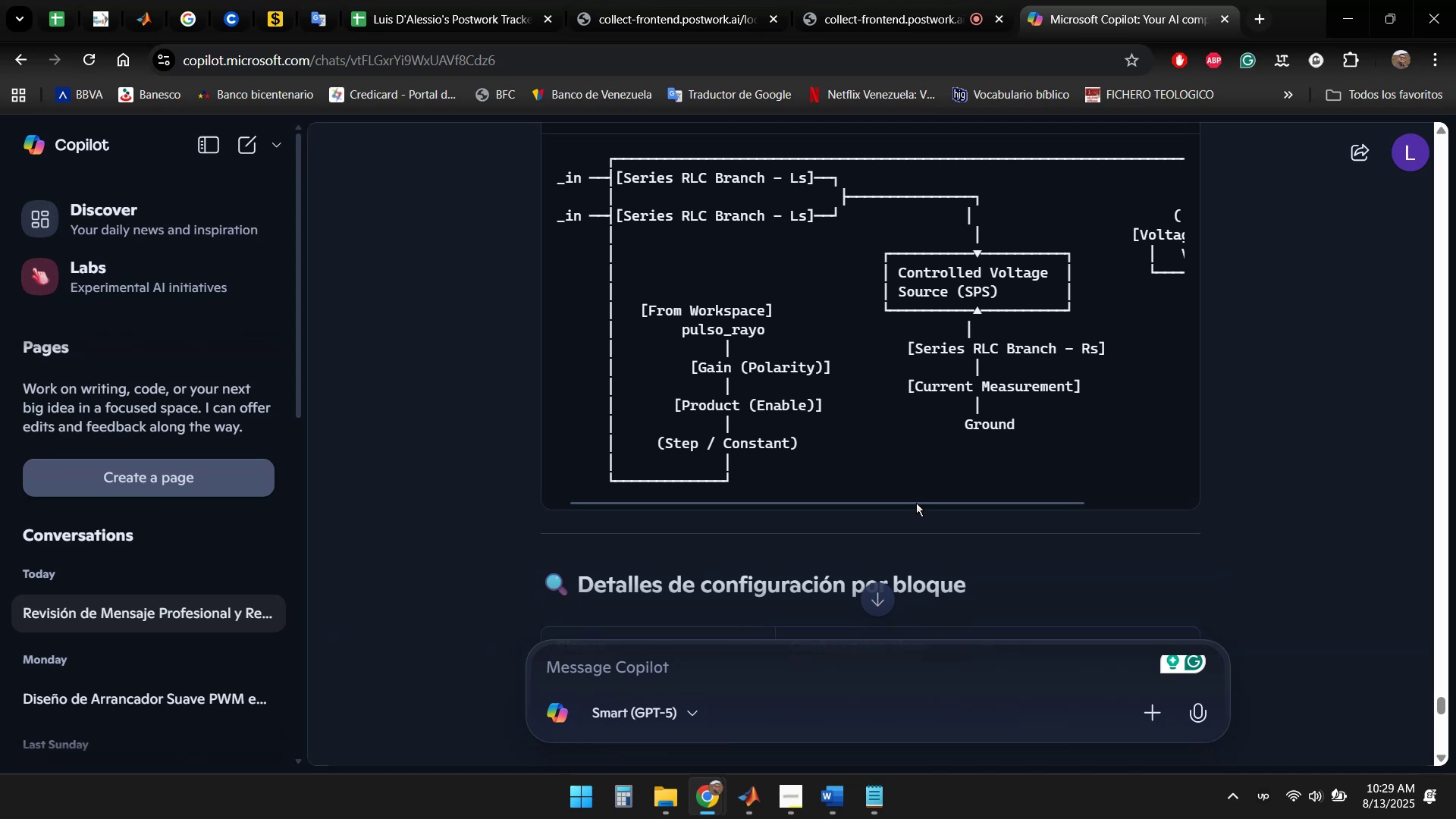 
scroll: coordinate [913, 486], scroll_direction: down, amount: 15.0
 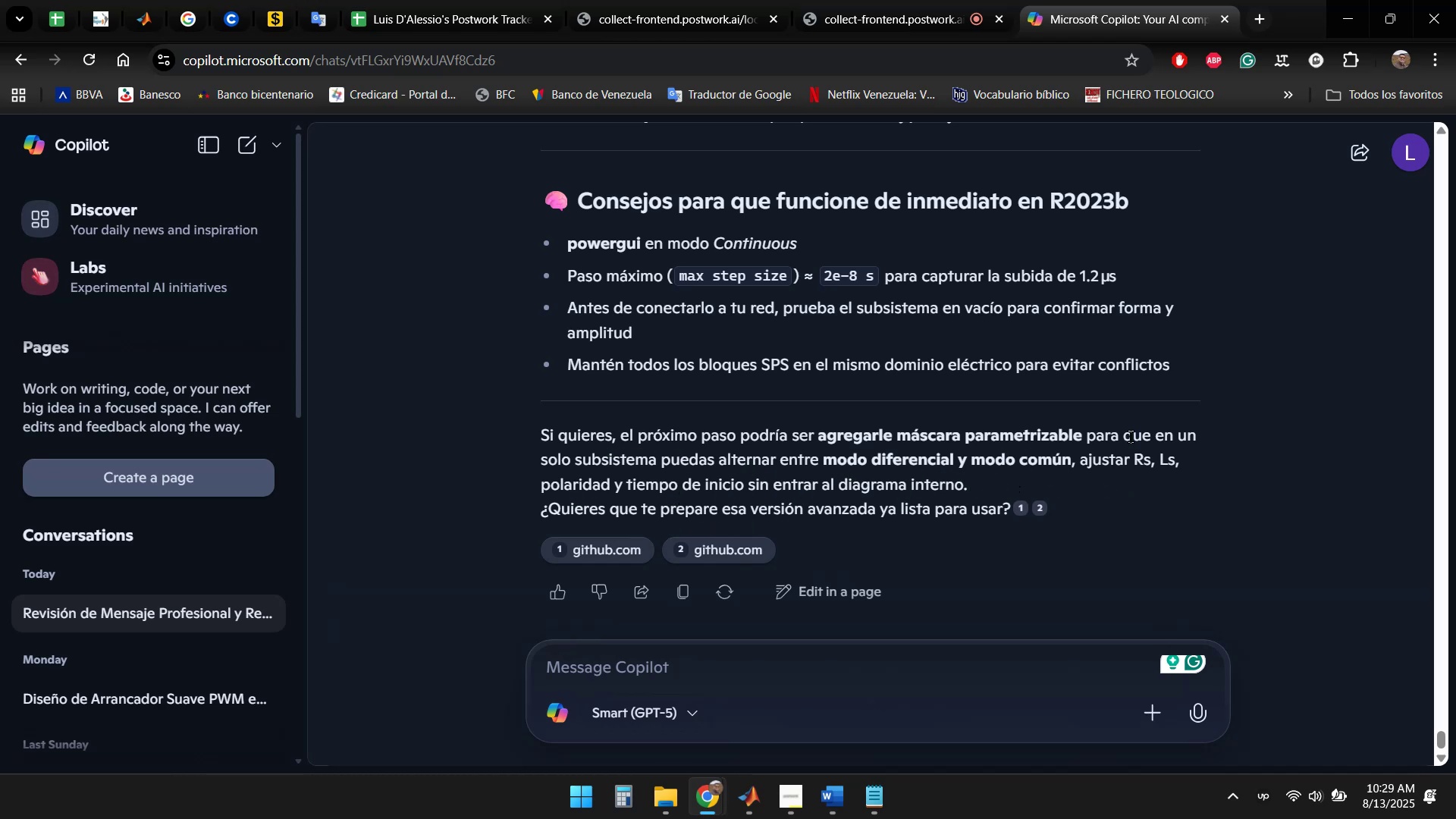 
wait(17.59)
 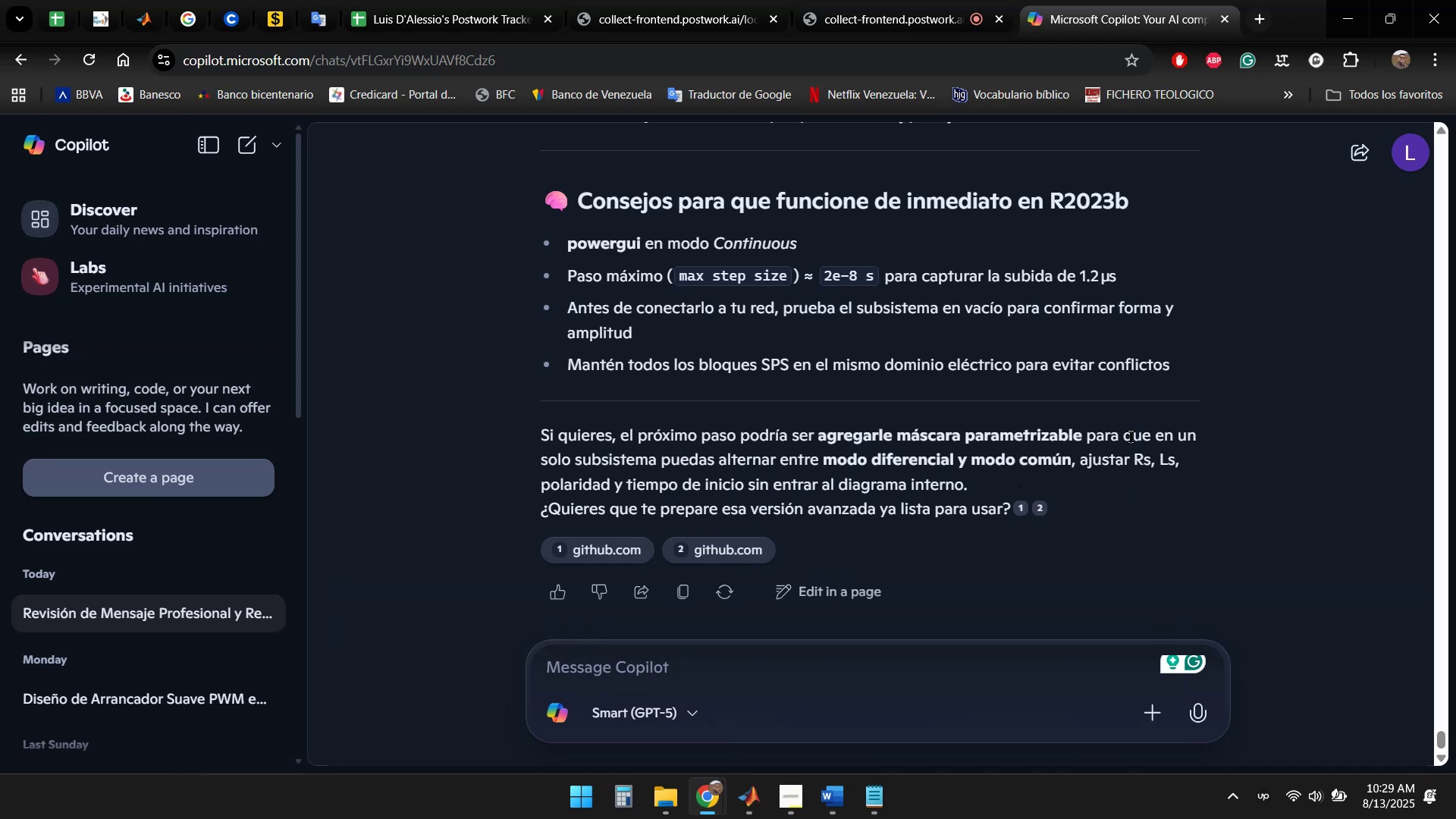 
scroll: coordinate [1212, 396], scroll_direction: up, amount: 2.0
 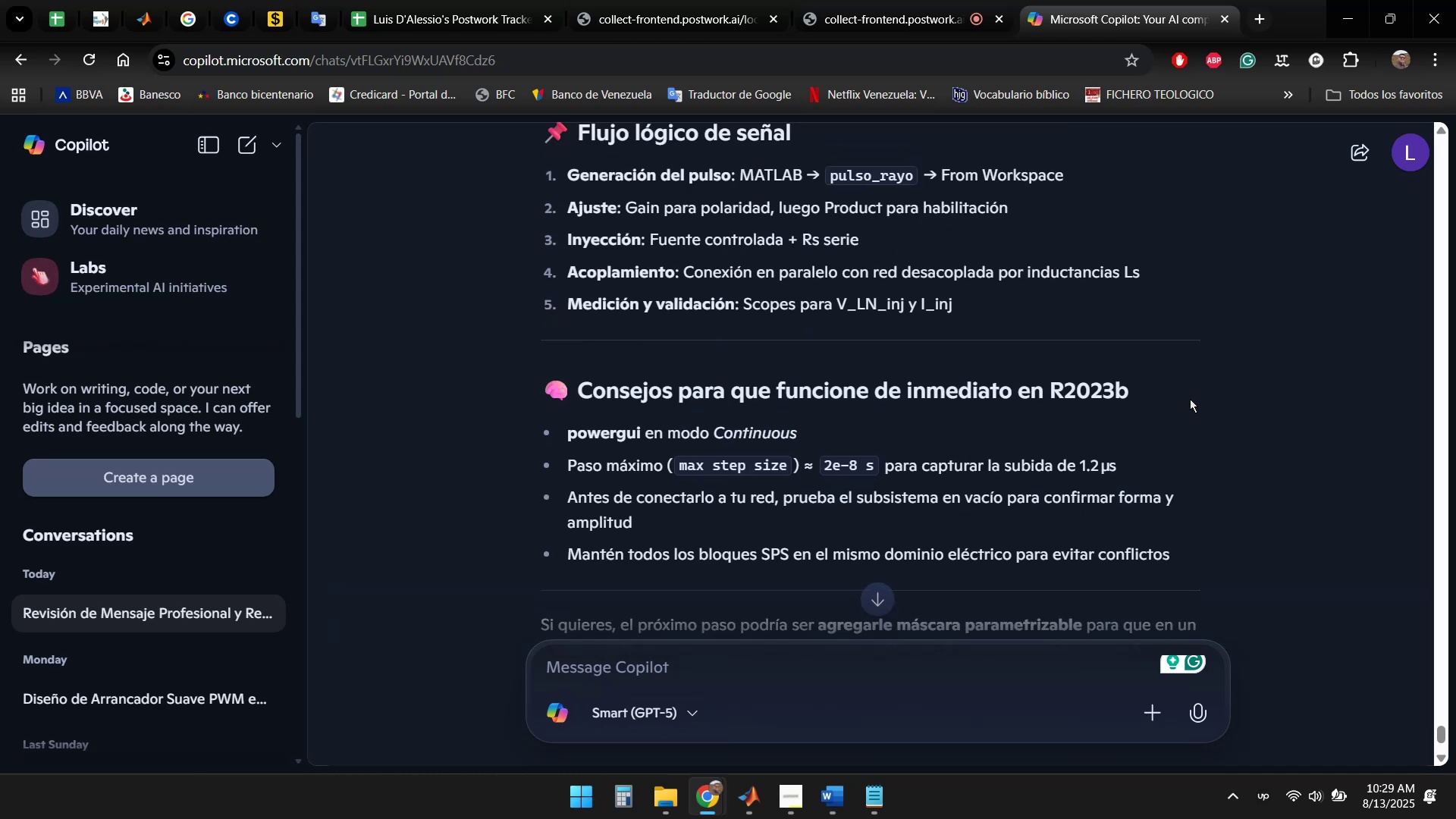 
scroll: coordinate [1210, 397], scroll_direction: down, amount: 1.0
 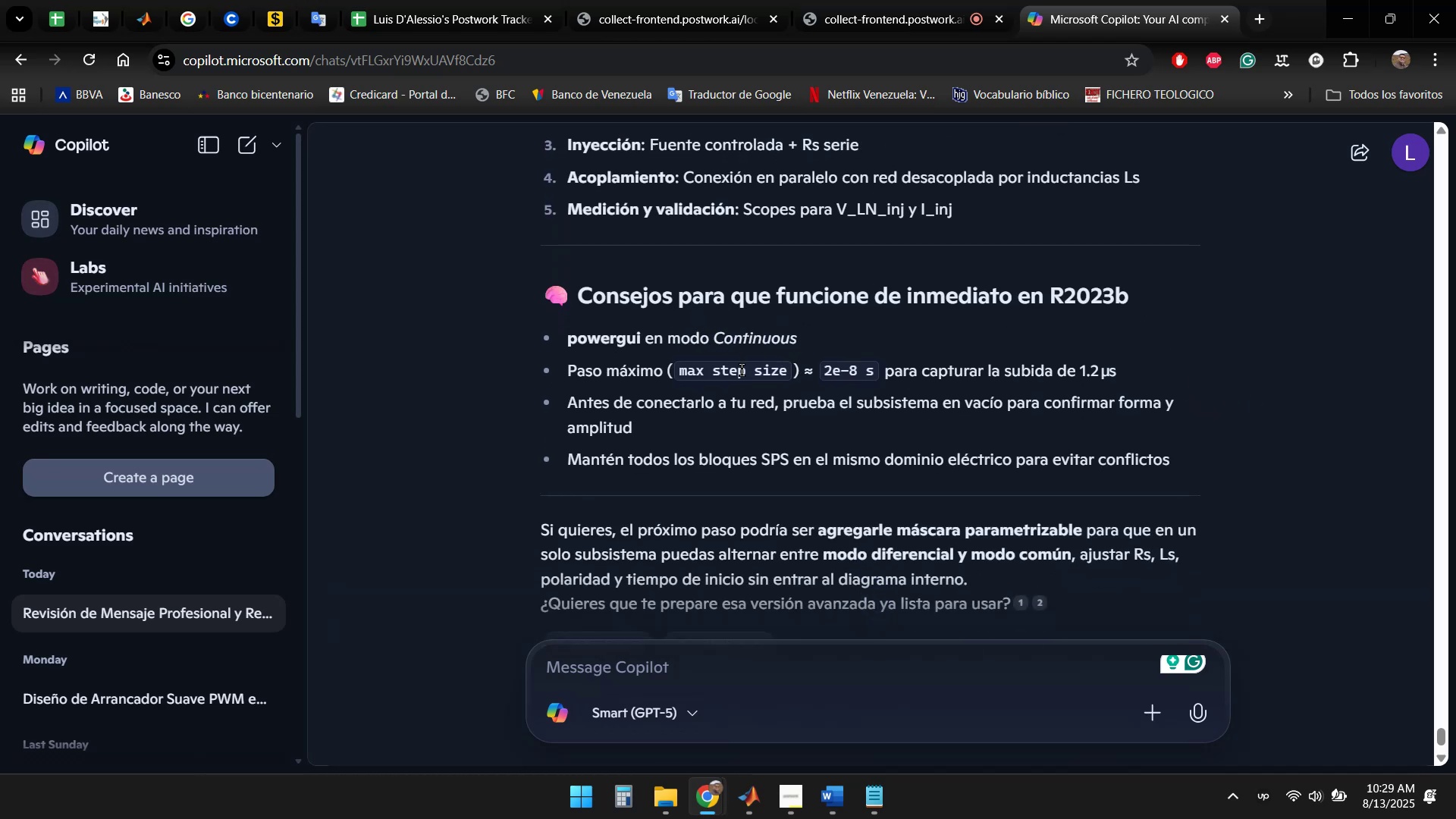 
left_click([755, 811])
 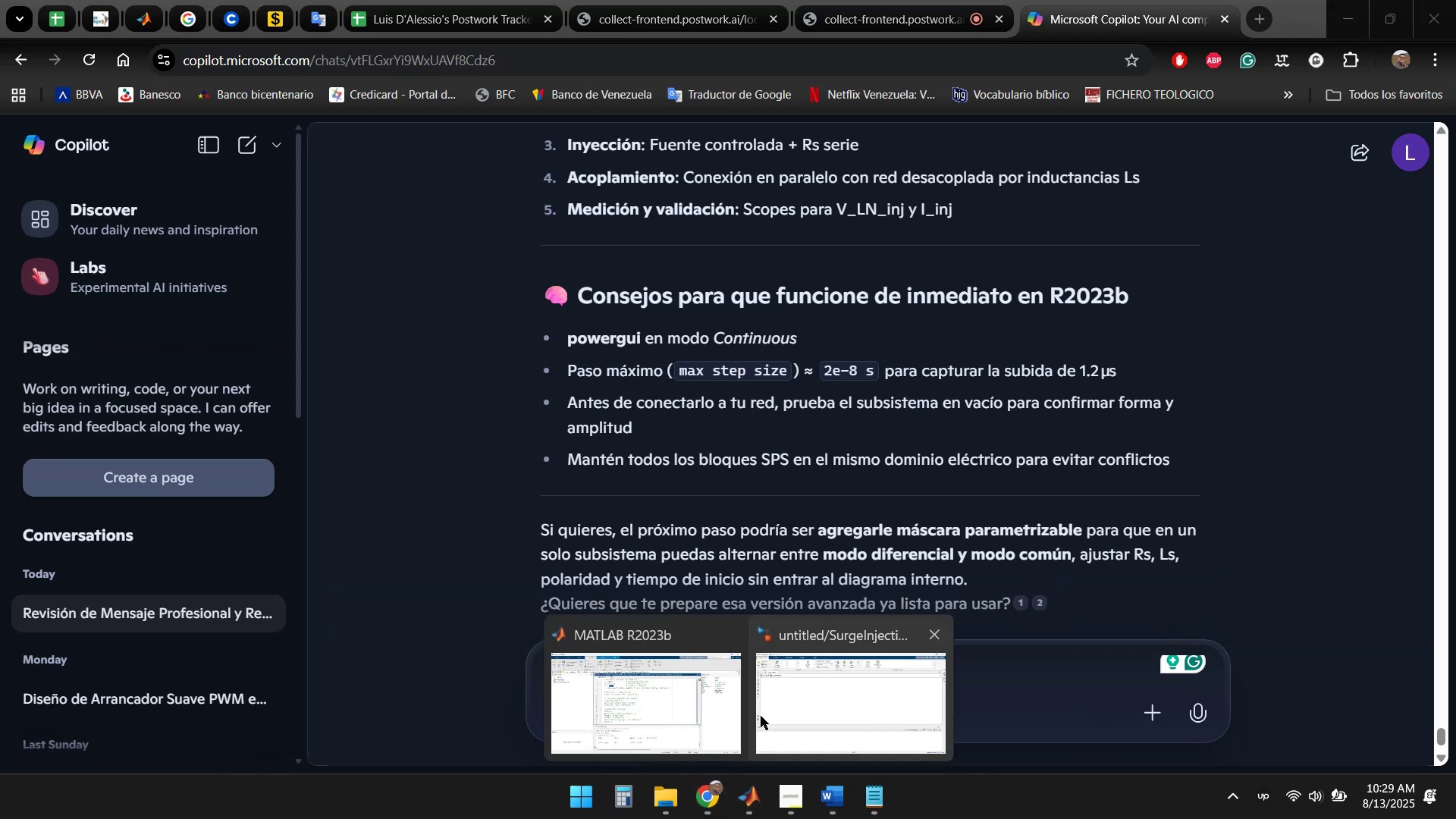 
left_click([881, 683])
 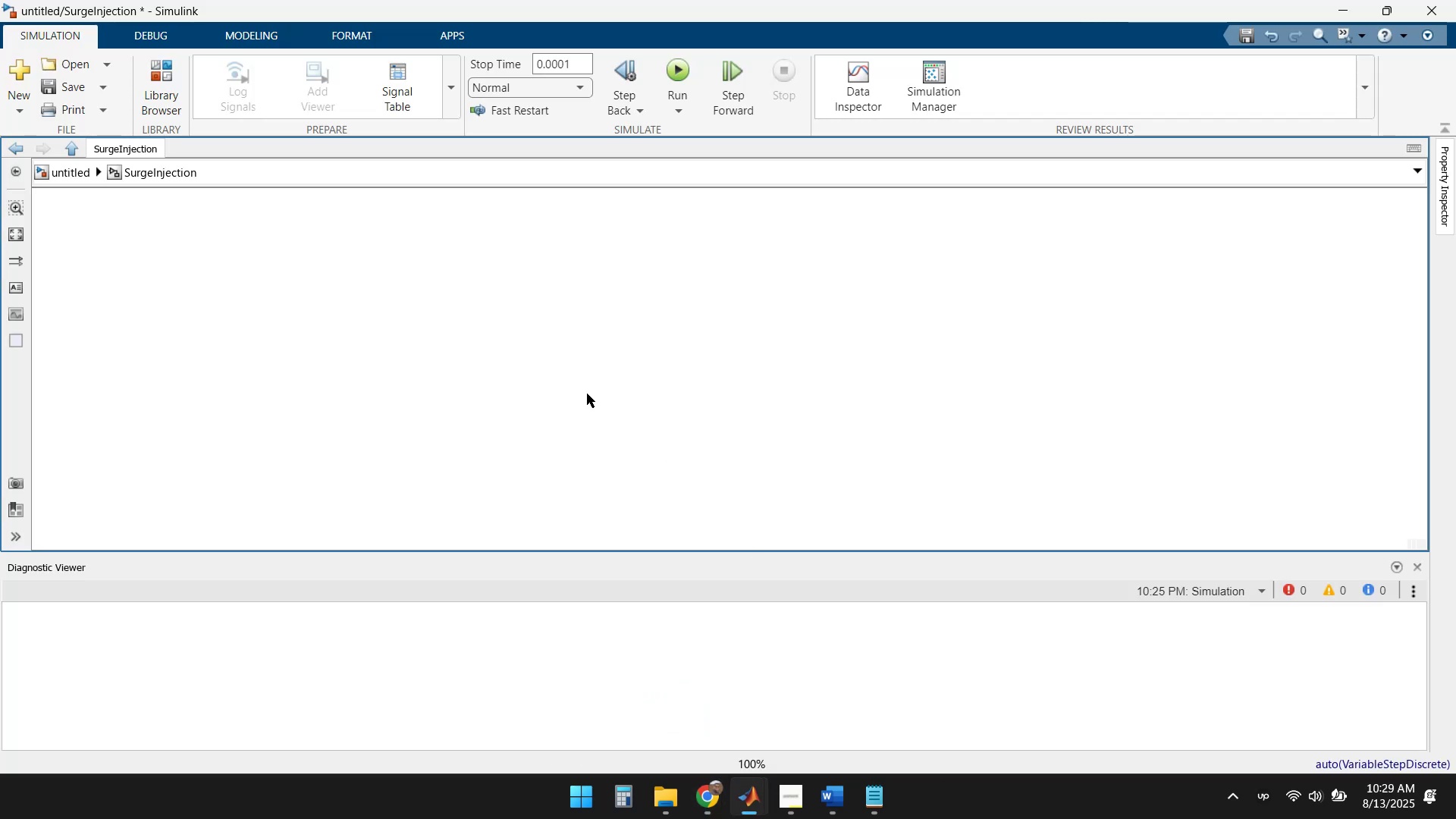 
scroll: coordinate [544, 339], scroll_direction: down, amount: 3.0
 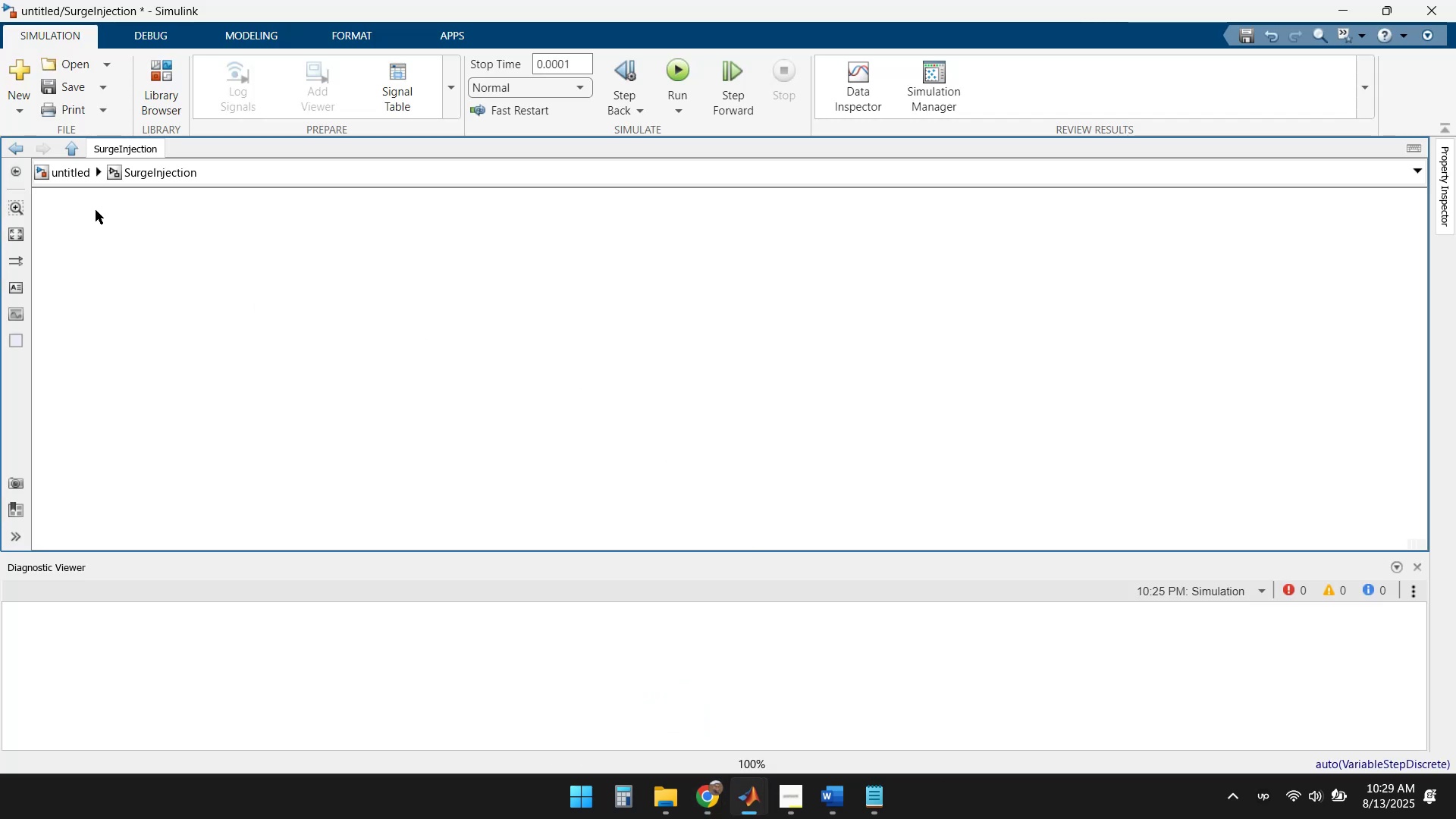 
left_click([49, 174])
 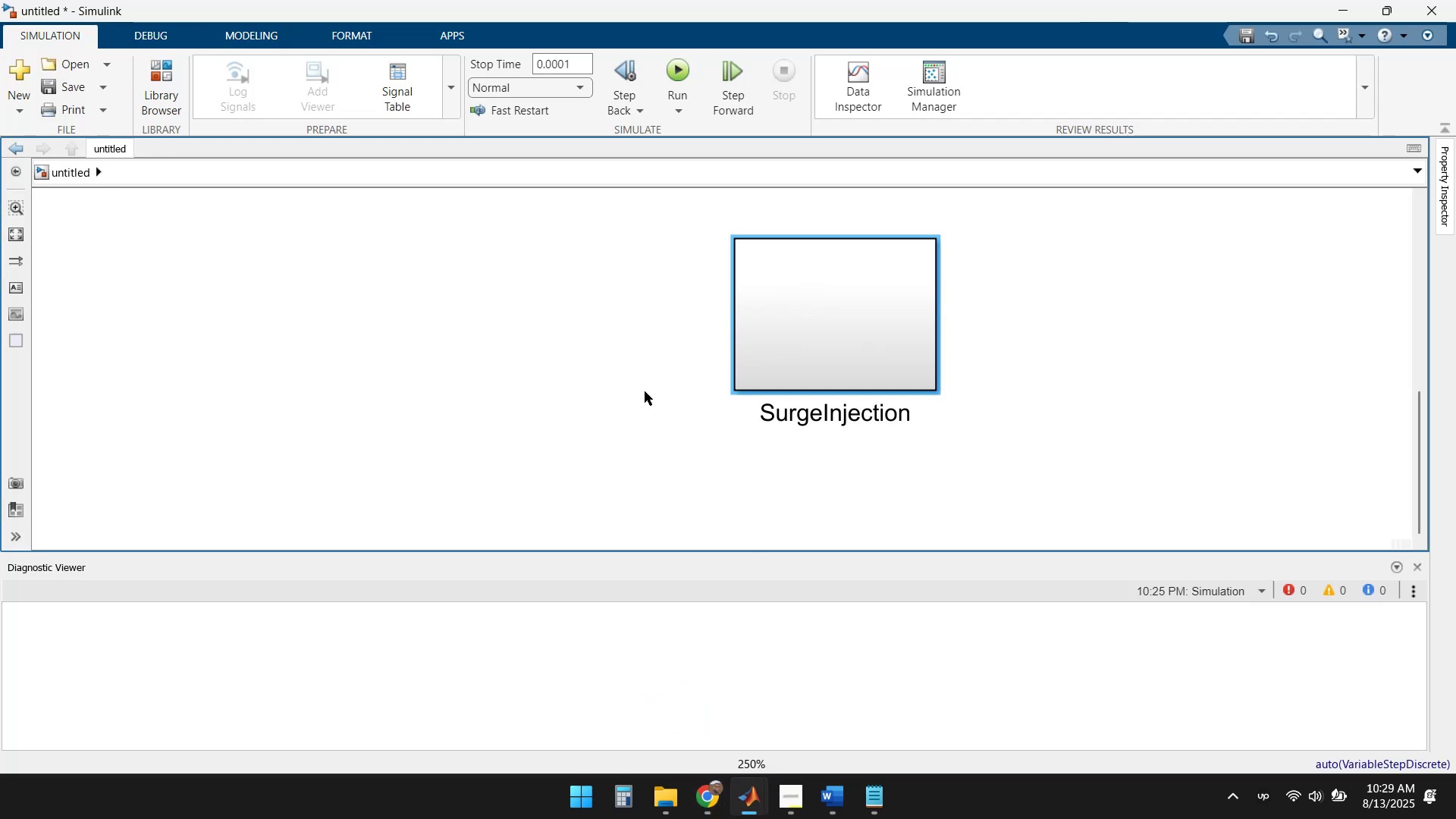 
scroll: coordinate [579, 359], scroll_direction: down, amount: 8.0
 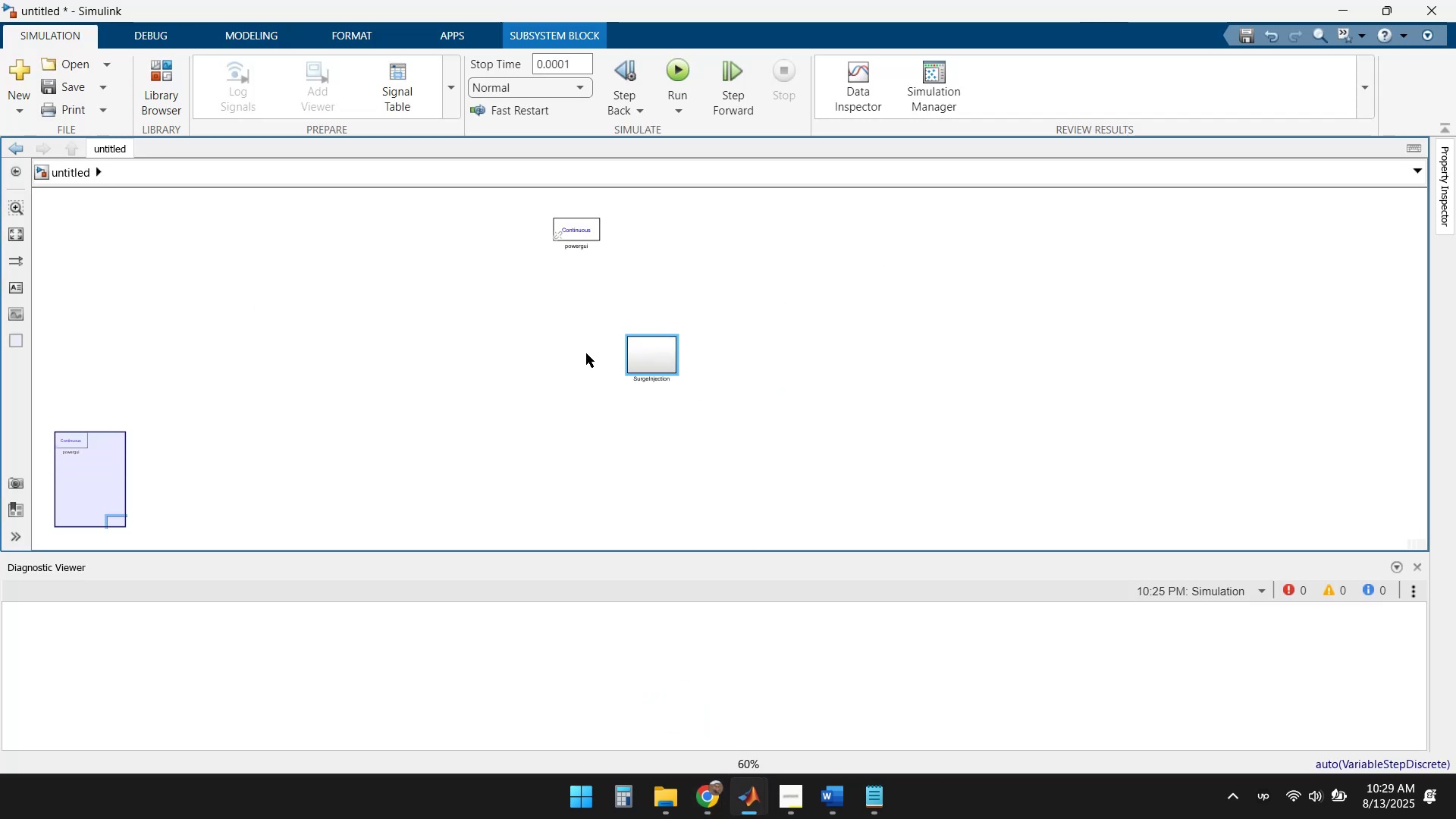 
scroll: coordinate [621, 355], scroll_direction: up, amount: 3.0
 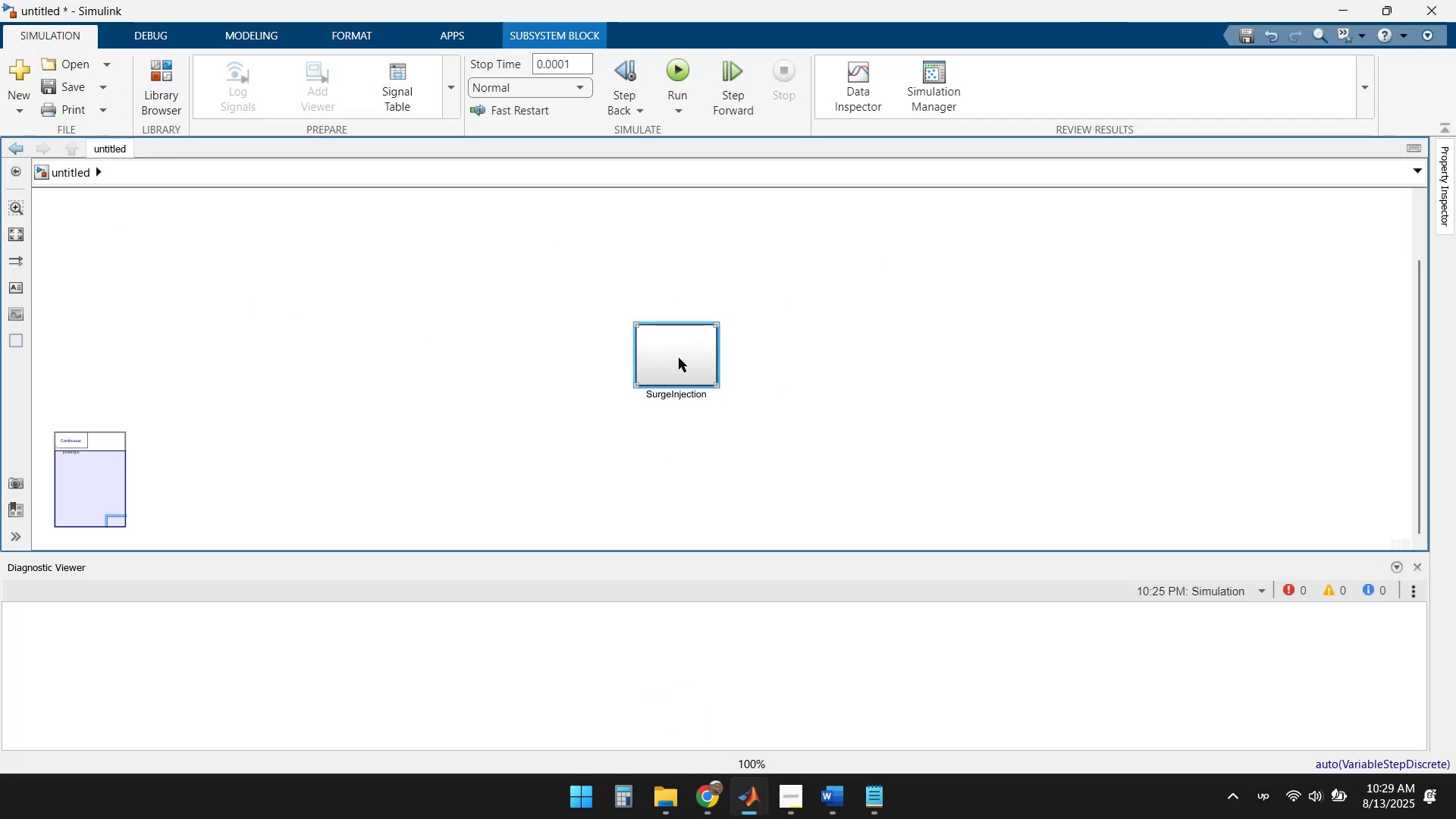 
left_click([679, 358])
 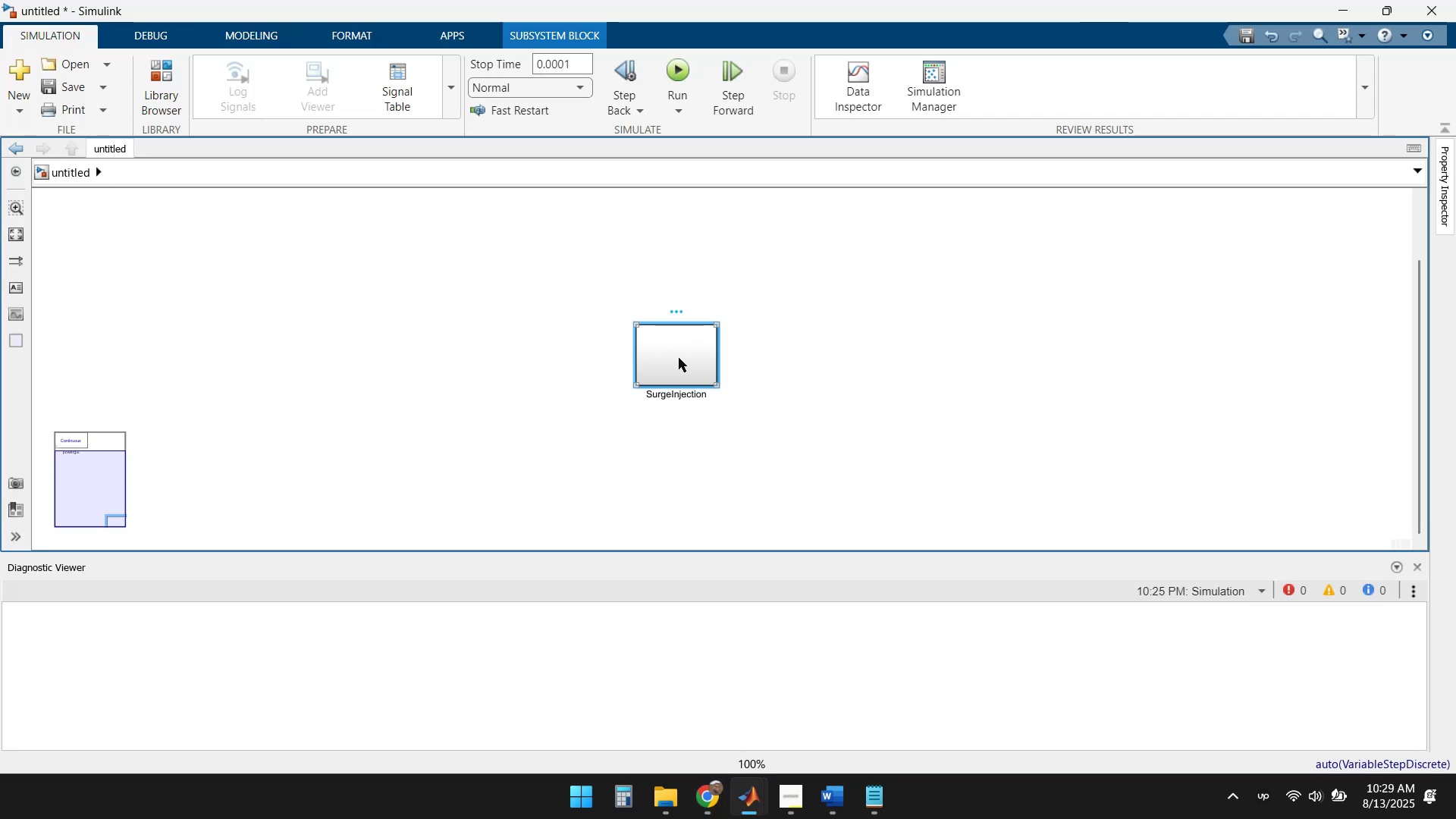 
key(Delete)
 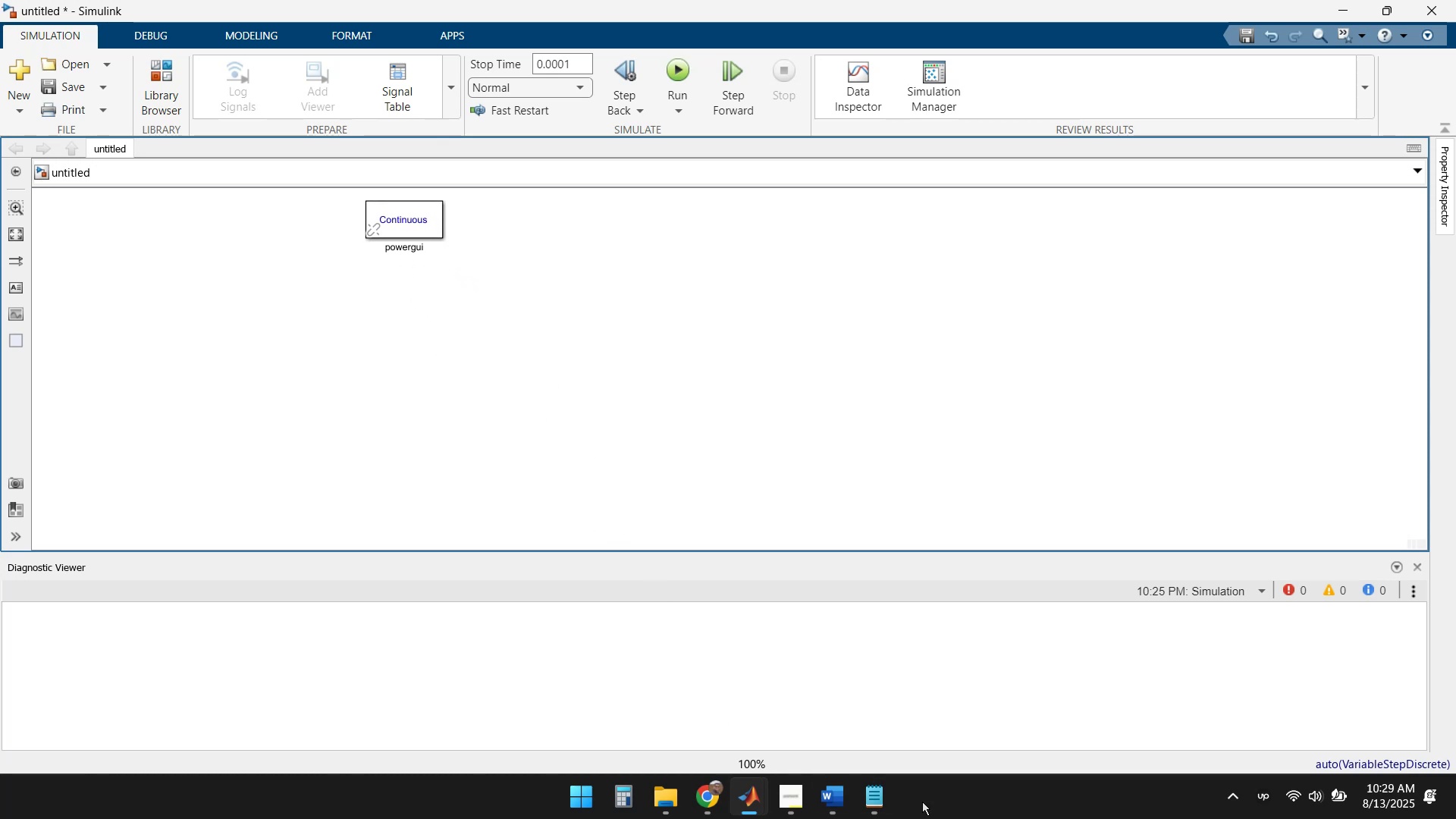 
wait(7.39)
 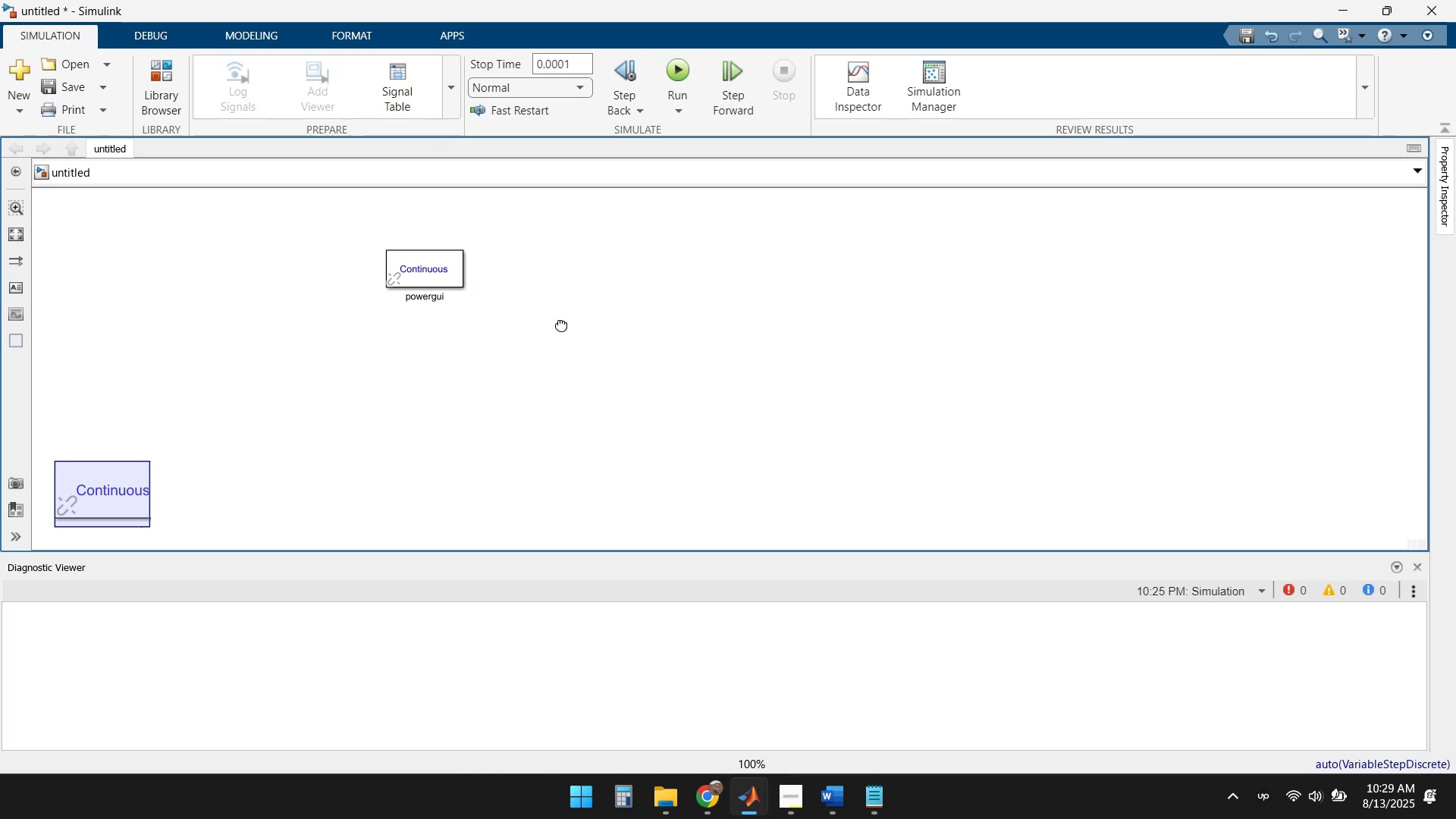 
left_click([620, 357])
 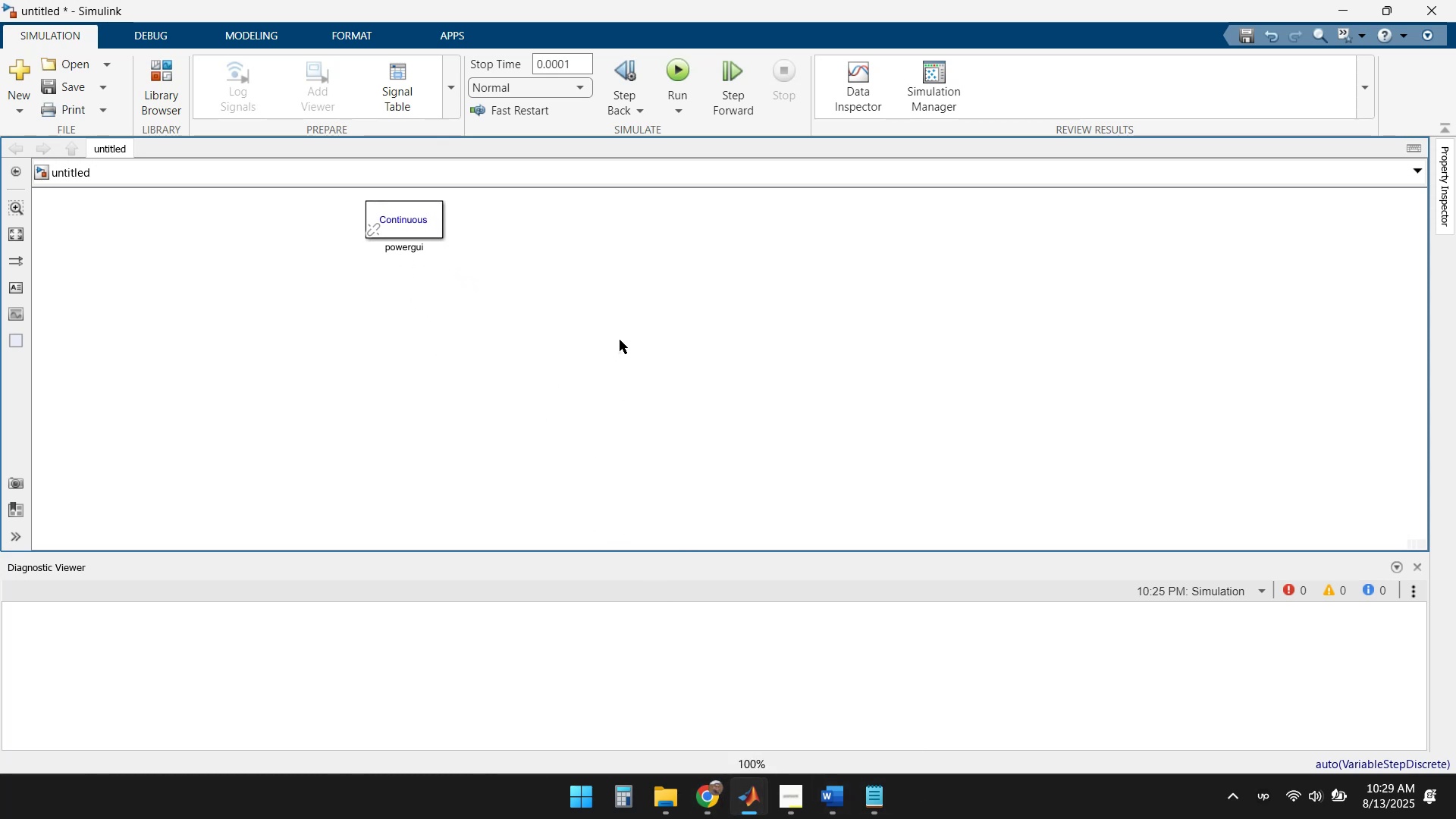 
double_click([620, 340])
 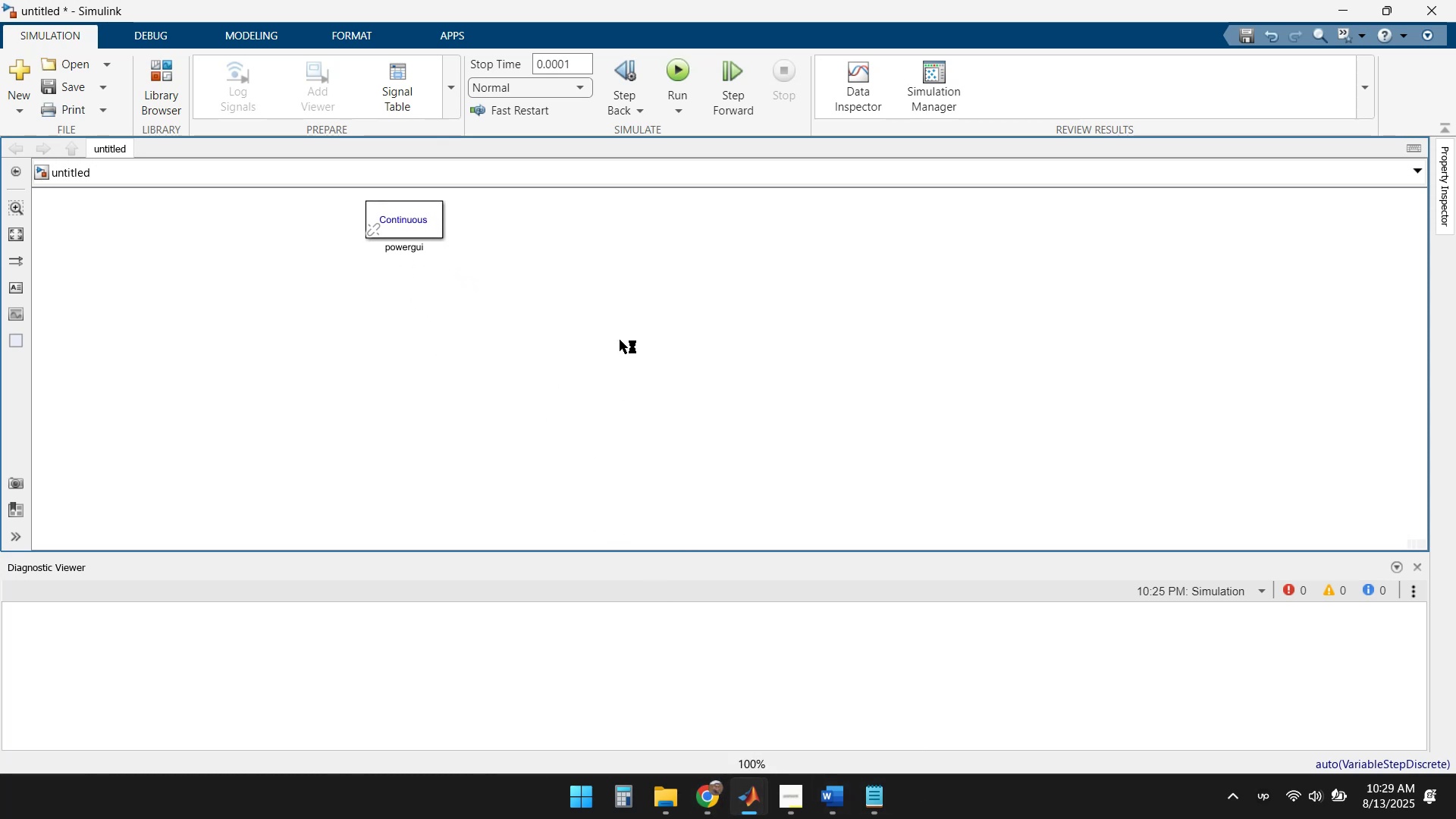 
type(from)
 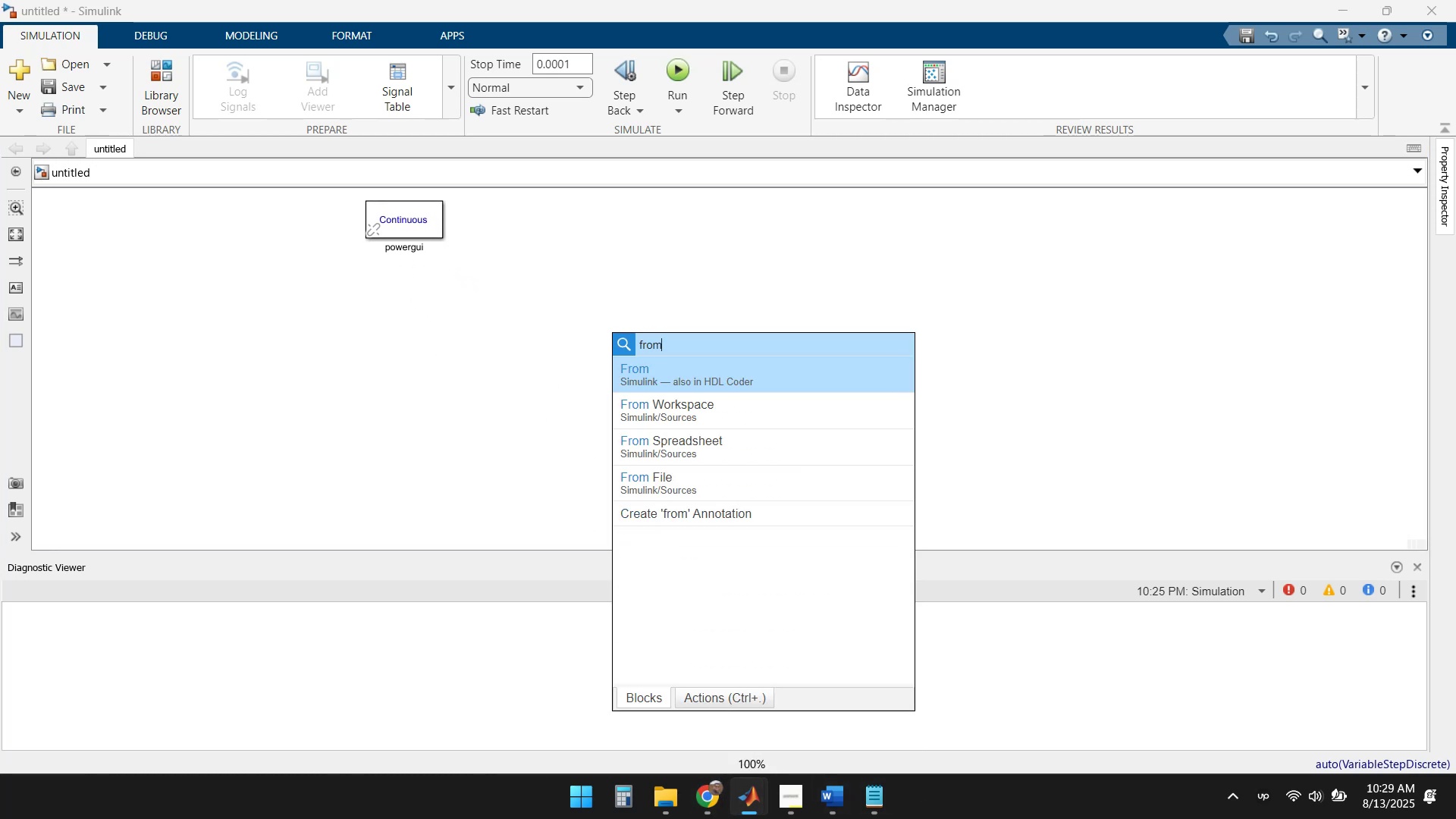 
key(Meta+MetaLeft)
 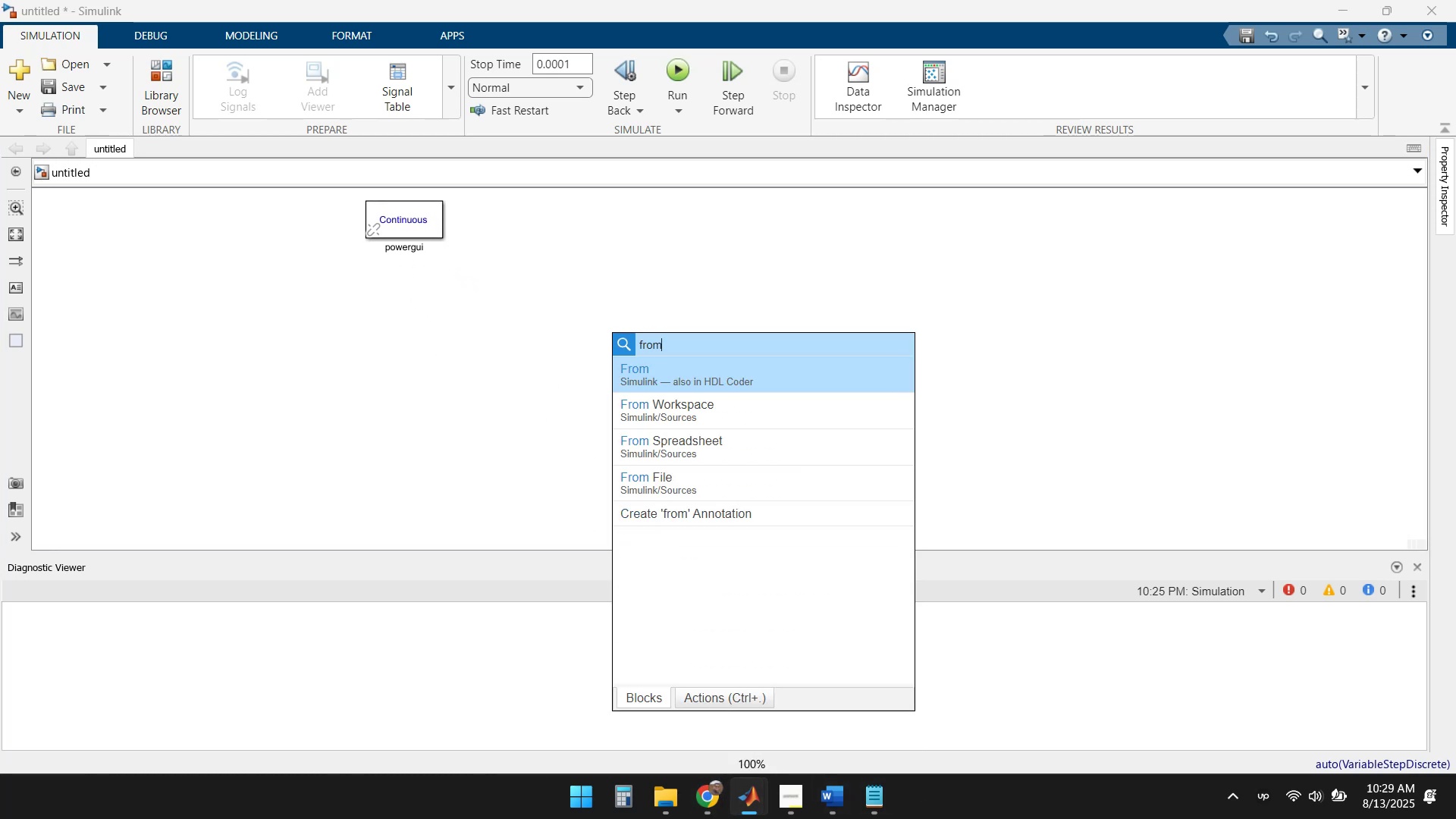 
key(Meta+F1)
 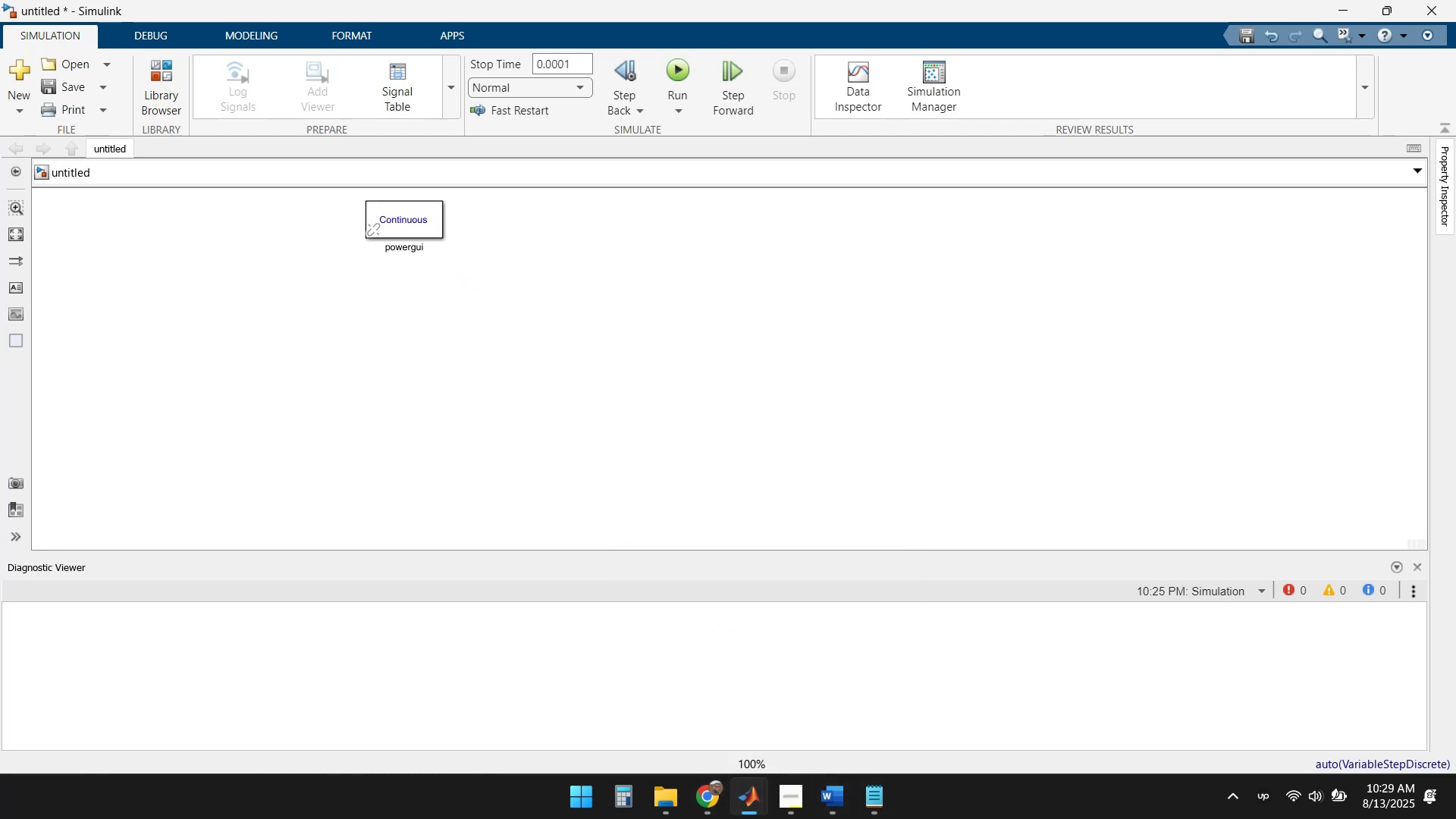 
key(Meta+Escape)
 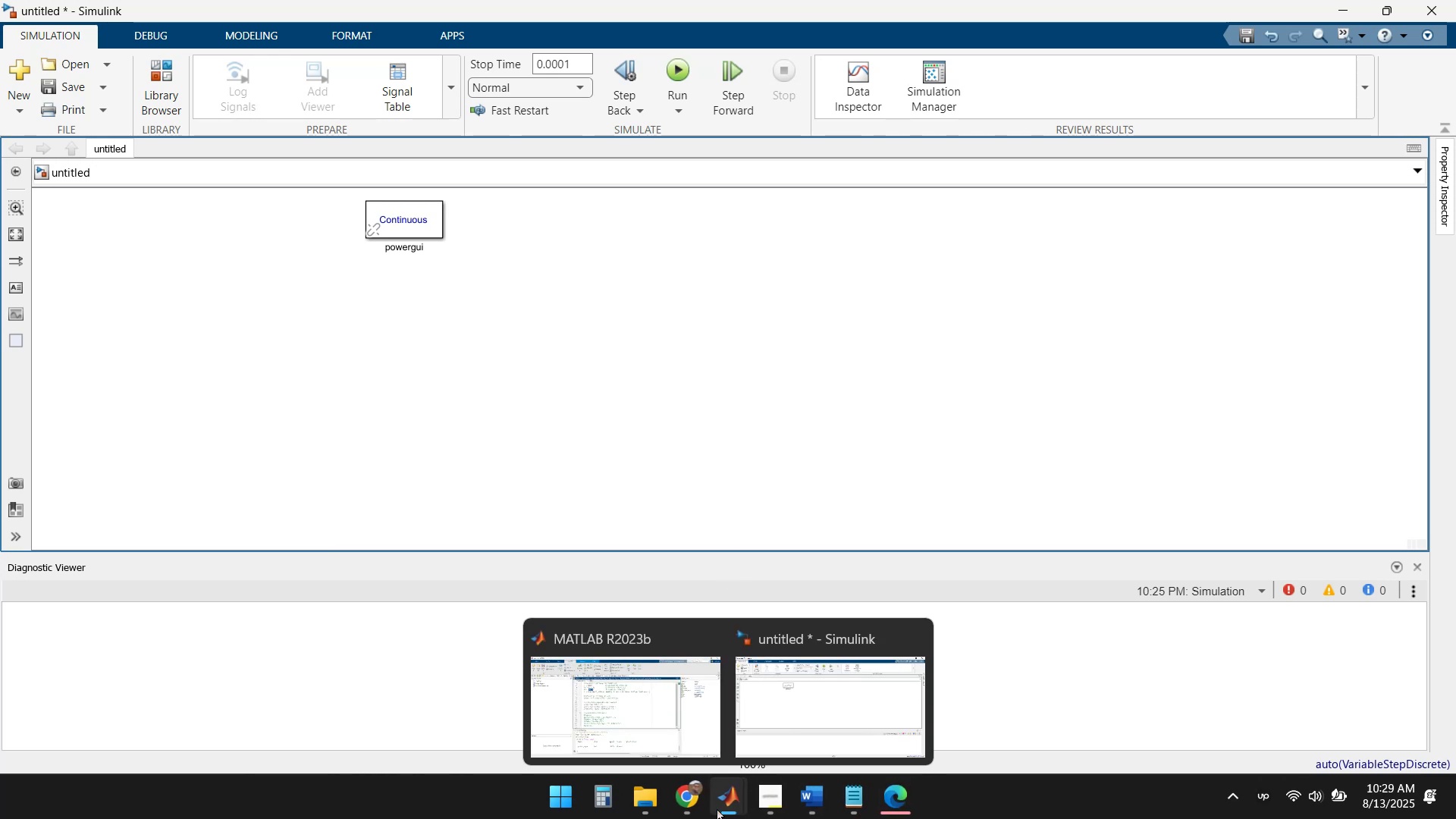 
left_click([896, 814])
 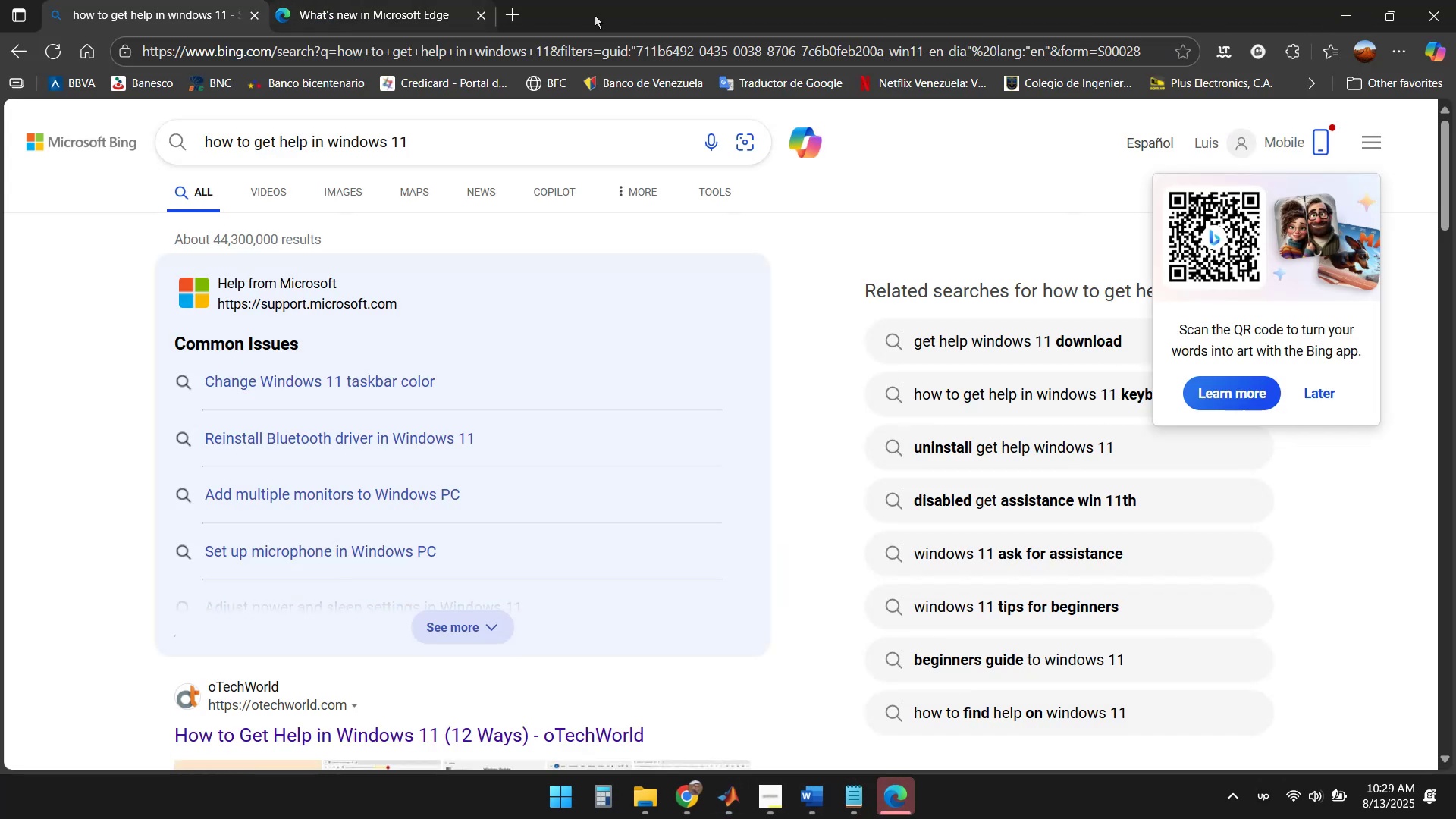 
left_click([1424, 17])
 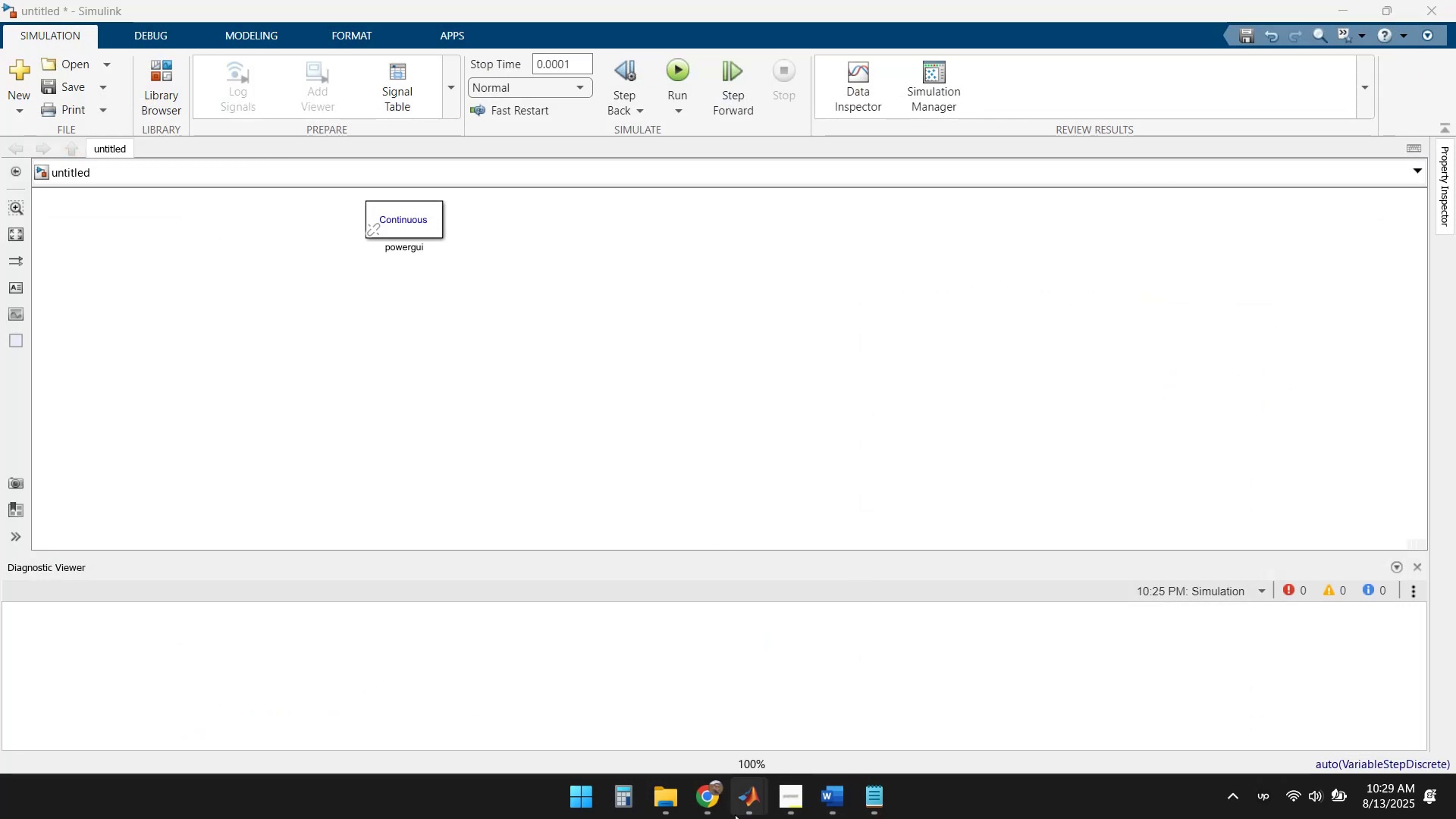 
left_click([715, 794])
 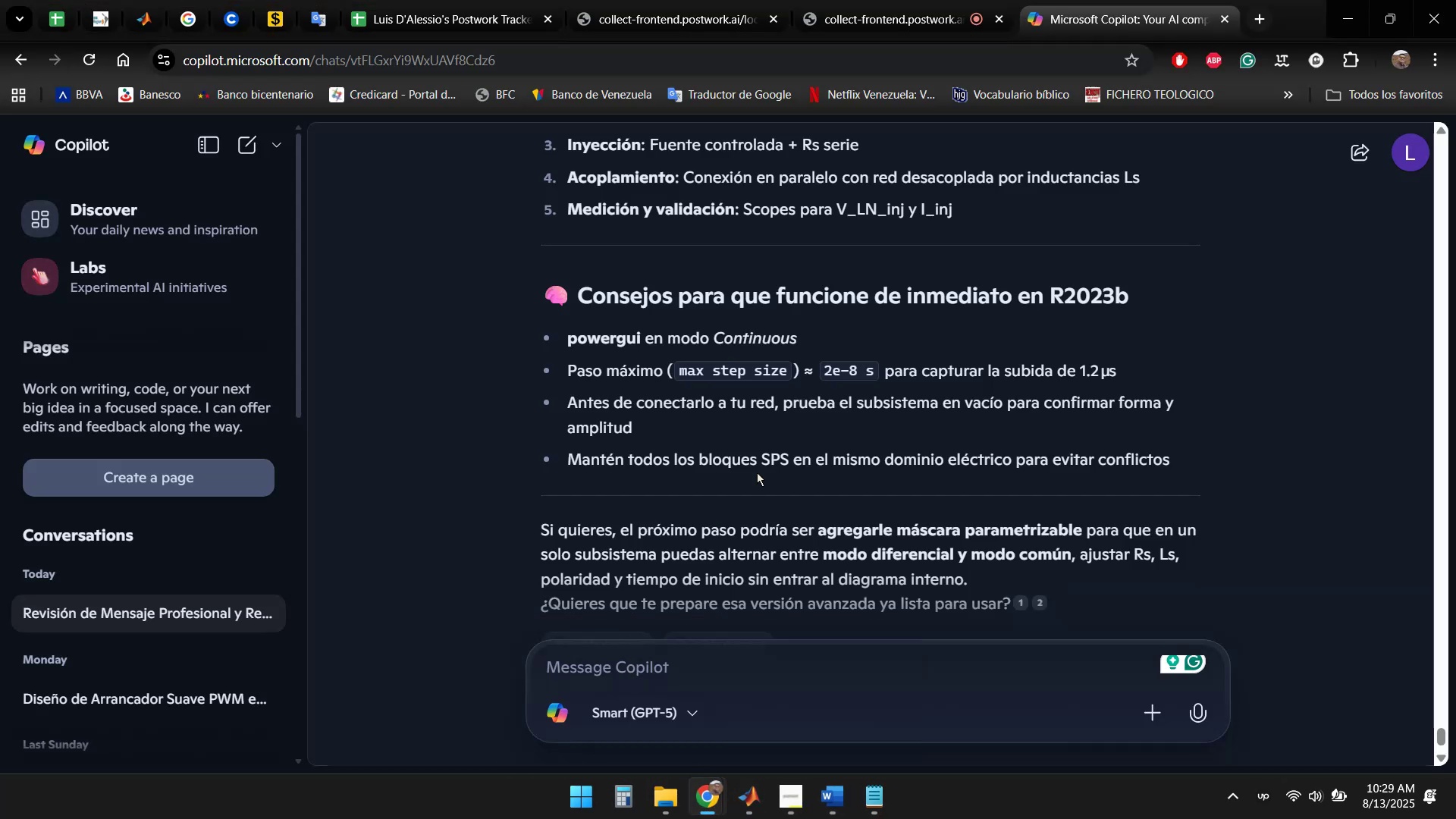 
scroll: coordinate [954, 353], scroll_direction: up, amount: 5.0
 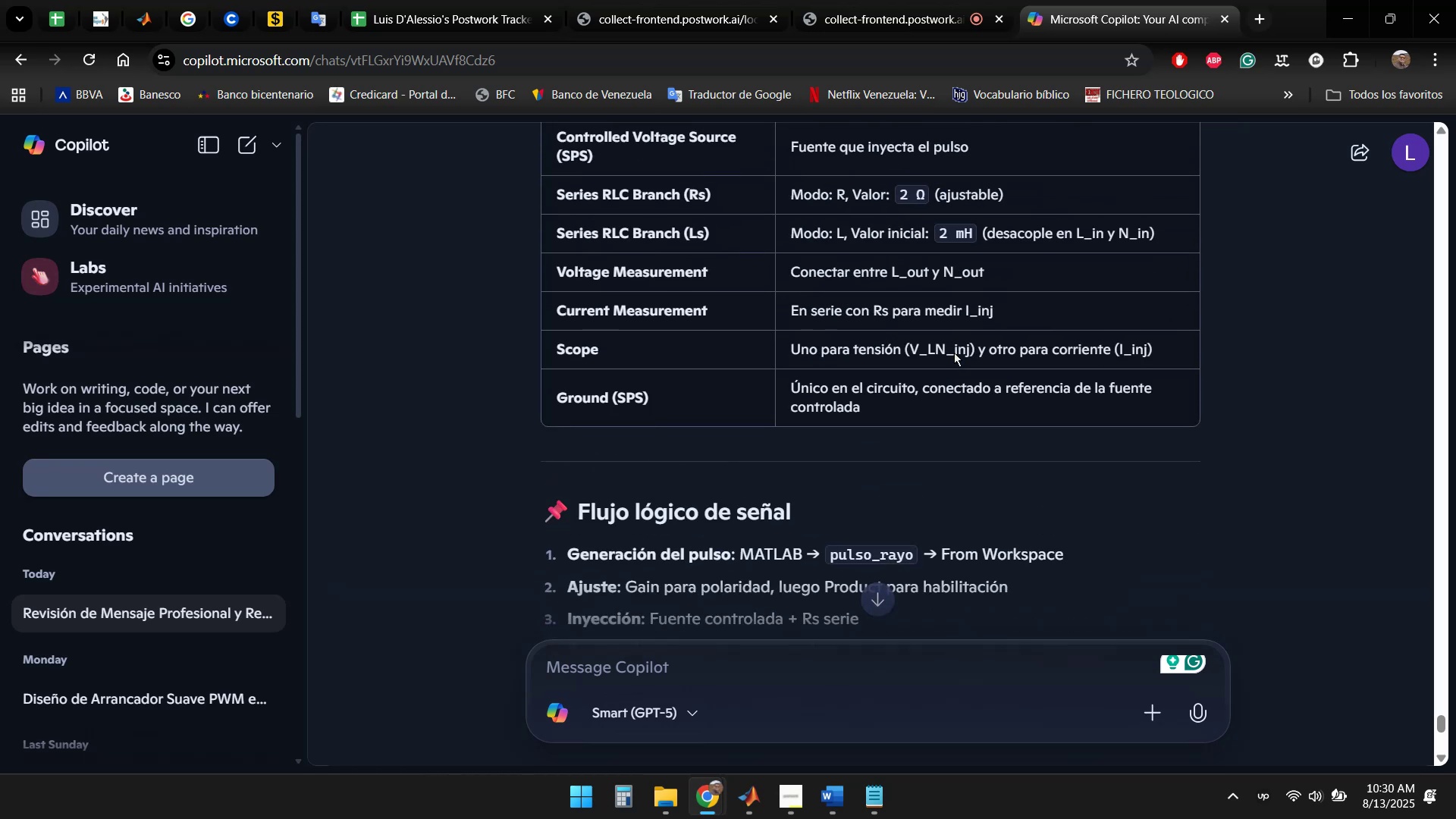 
scroll: coordinate [1003, 356], scroll_direction: down, amount: 2.0
 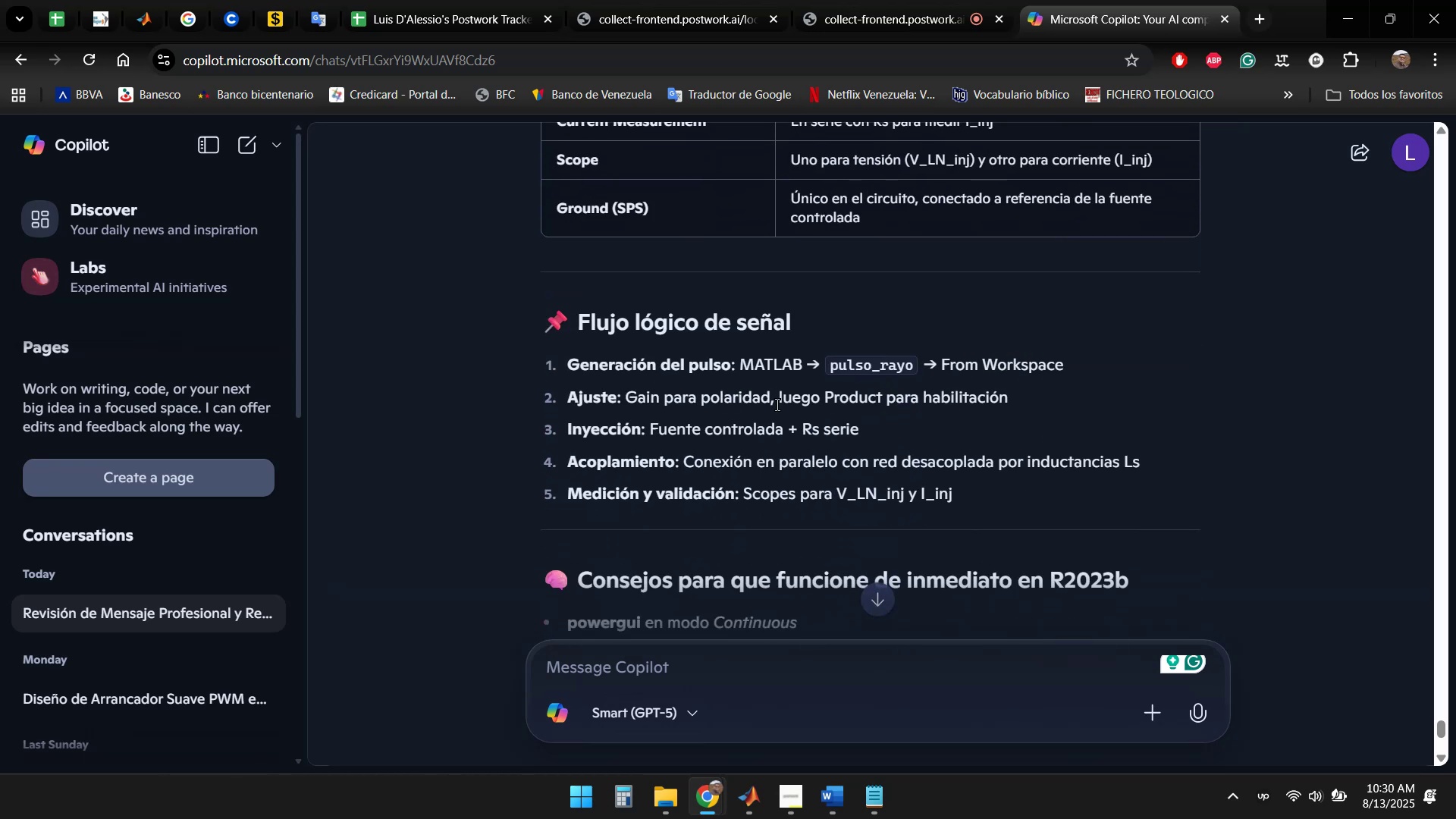 
scroll: coordinate [1037, 394], scroll_direction: up, amount: 11.0
 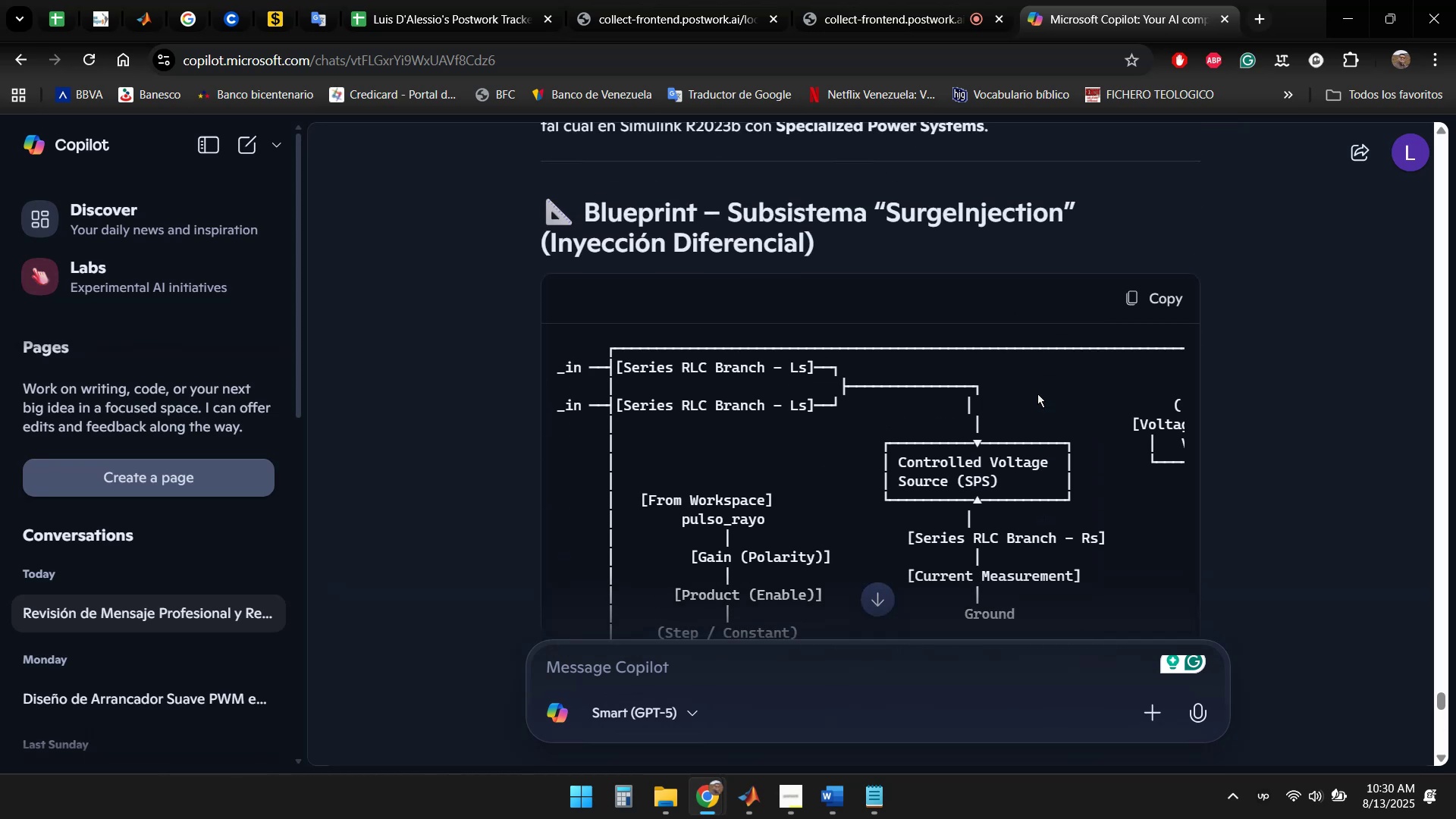 
scroll: coordinate [1037, 394], scroll_direction: down, amount: 1.0
 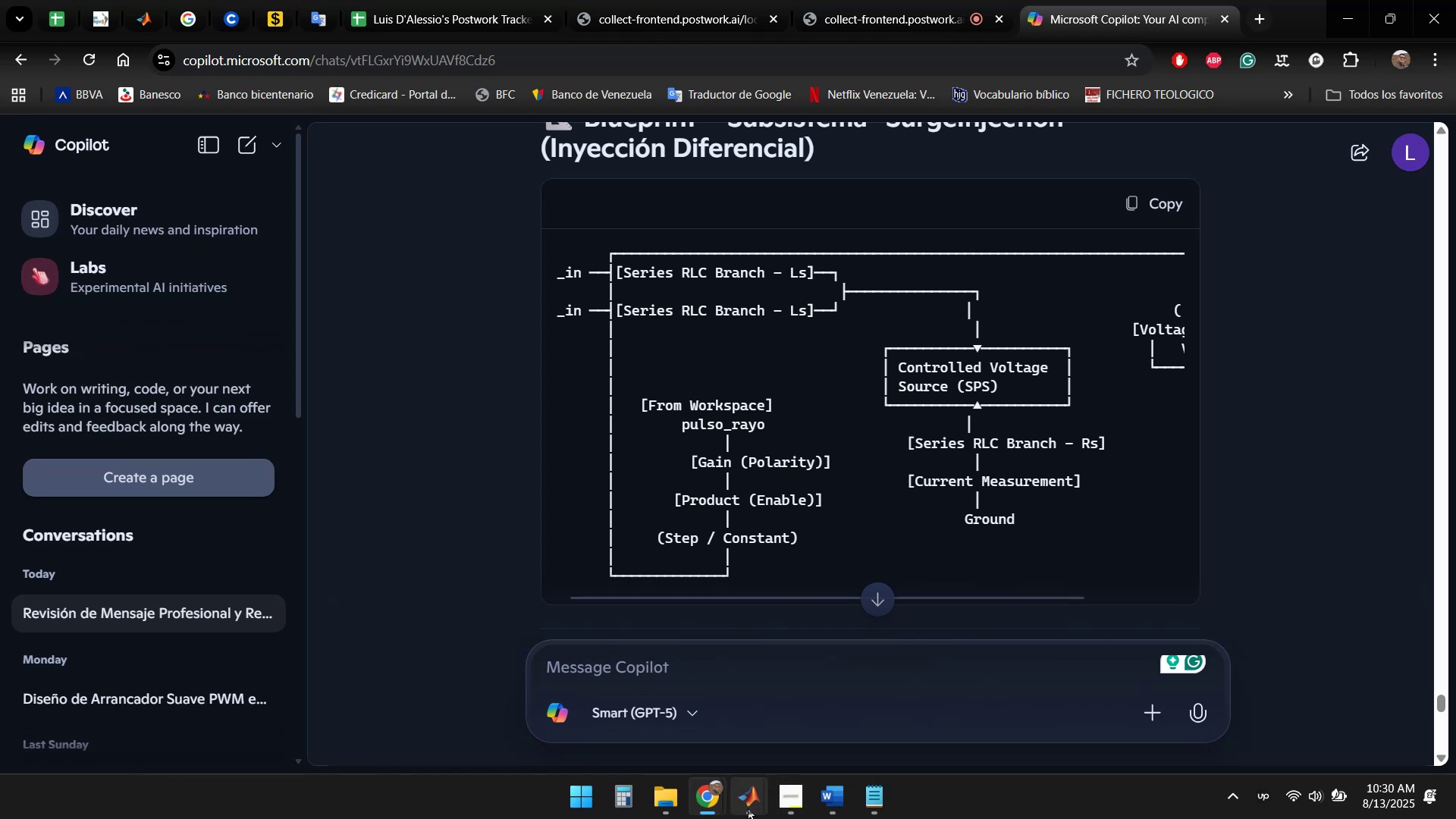 
wait(5.7)
 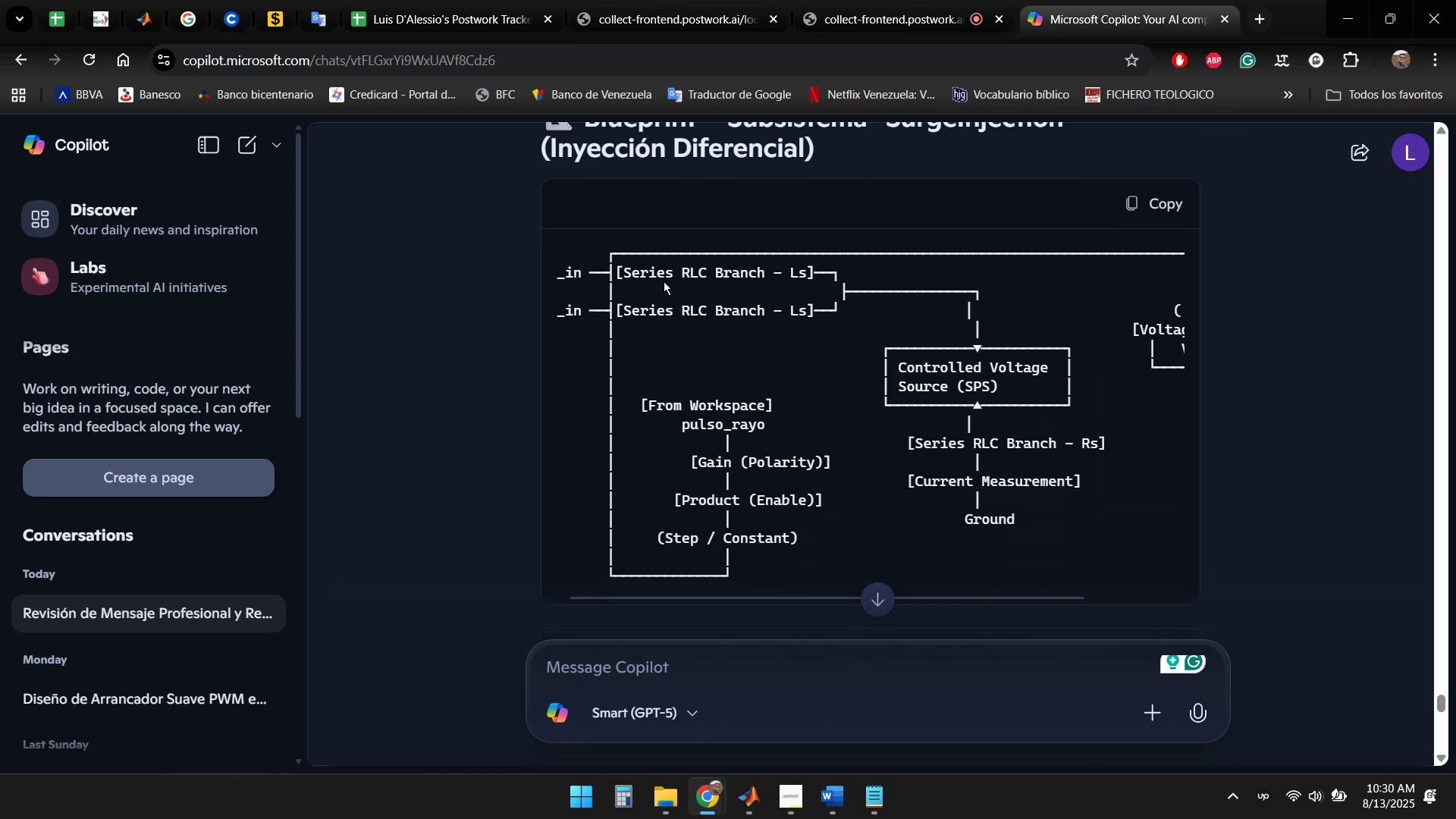 
left_click([851, 703])
 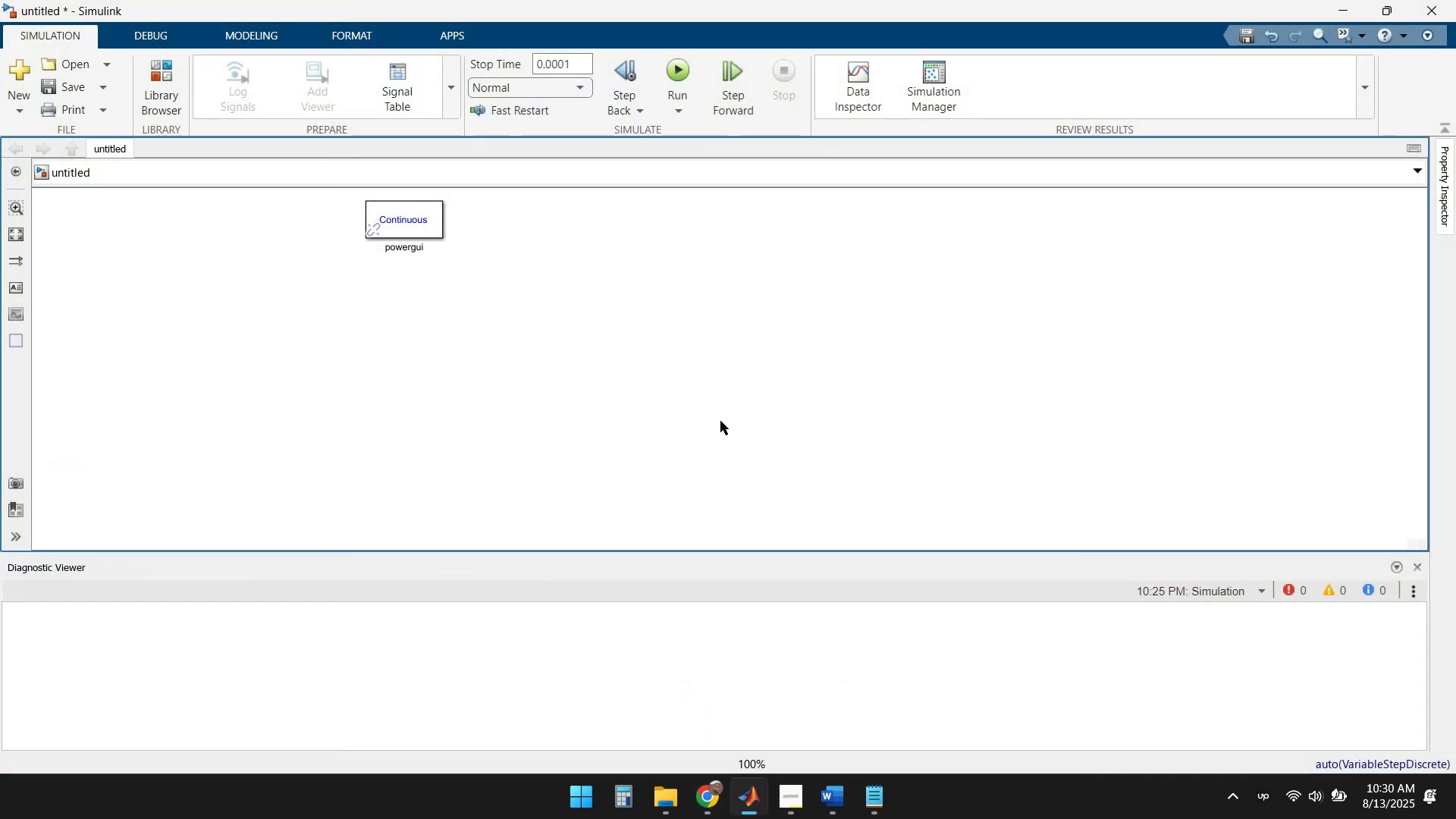 
double_click([720, 419])
 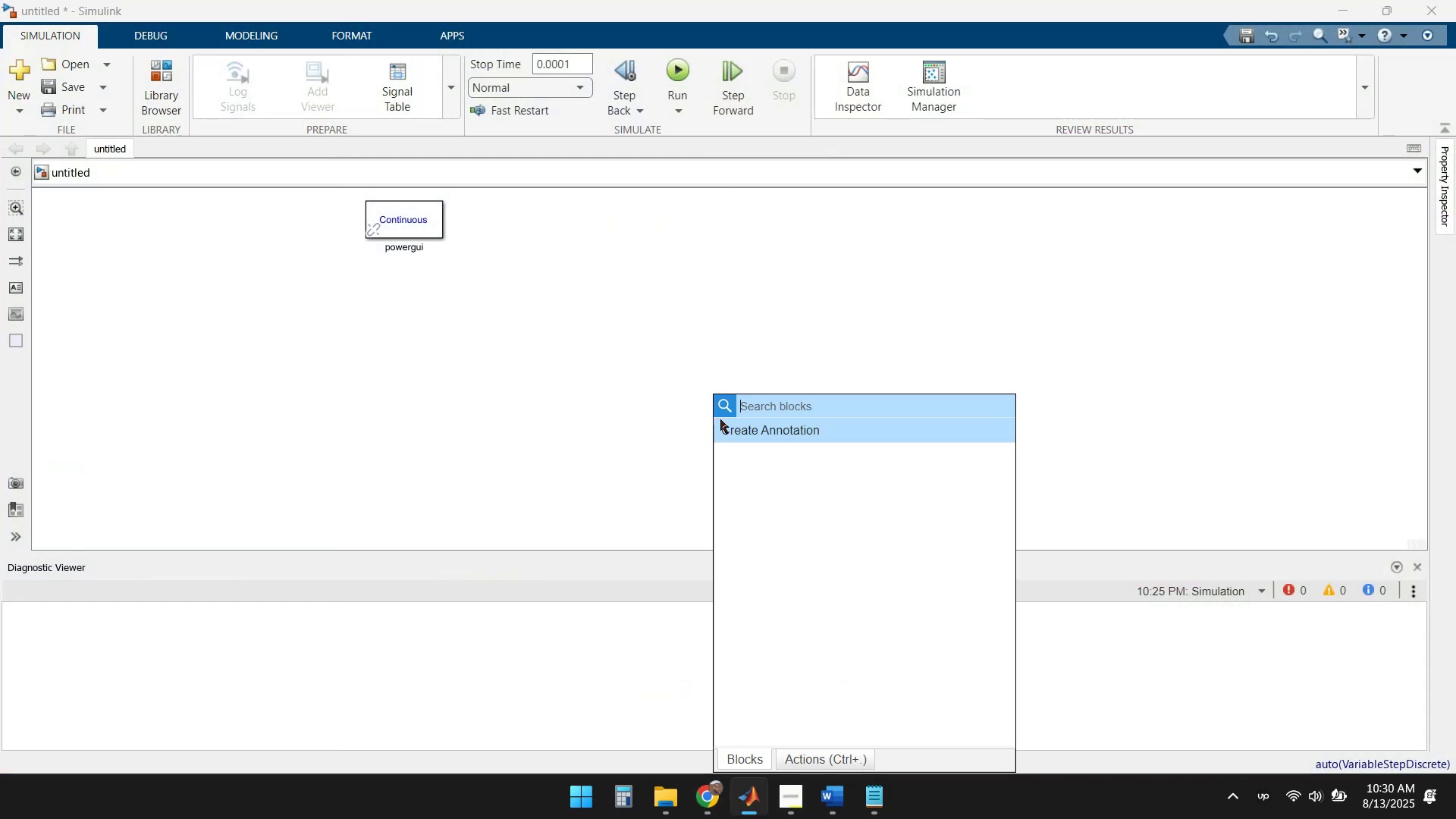 
type(series RLC)
 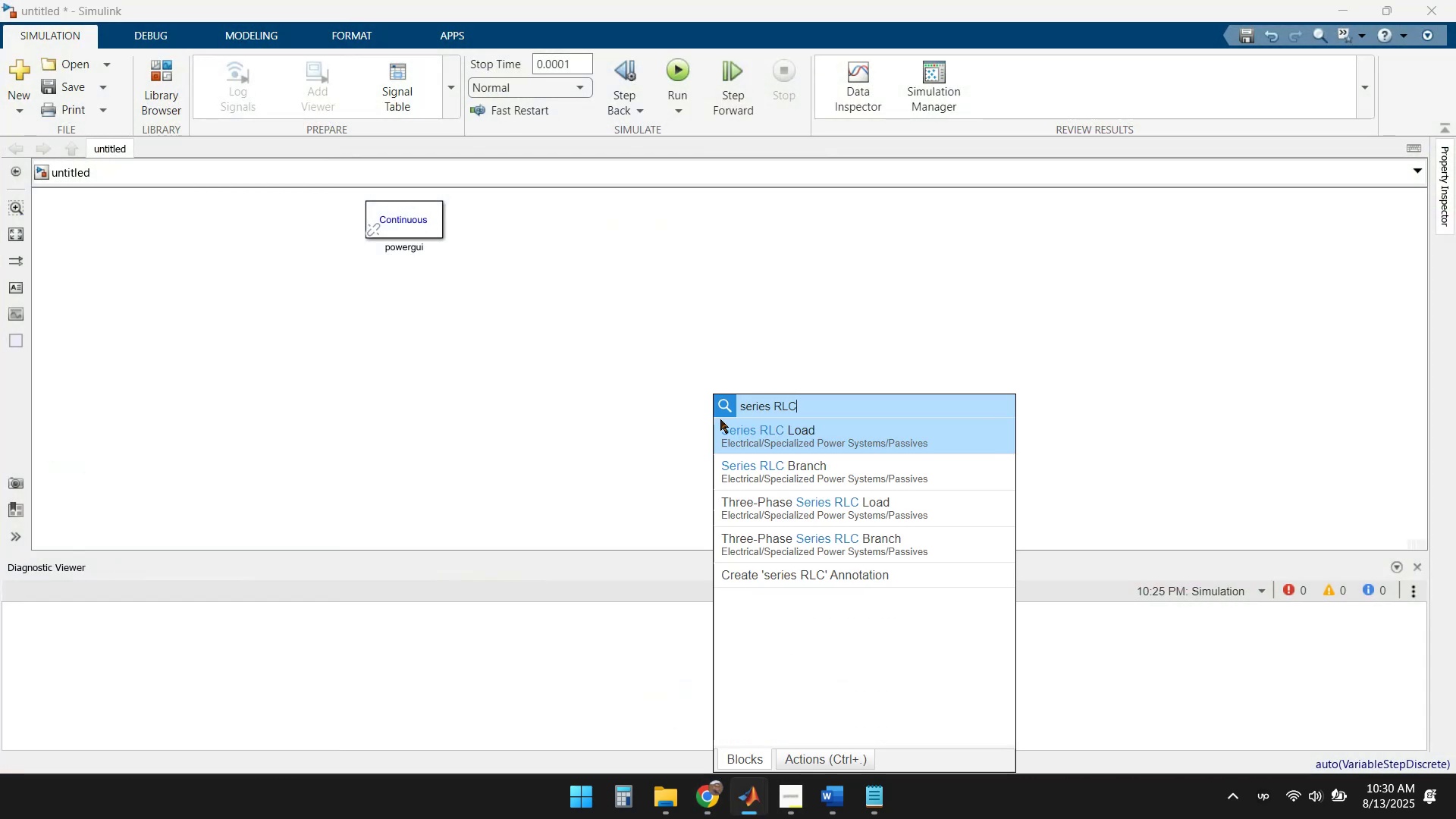 
left_click([814, 470])
 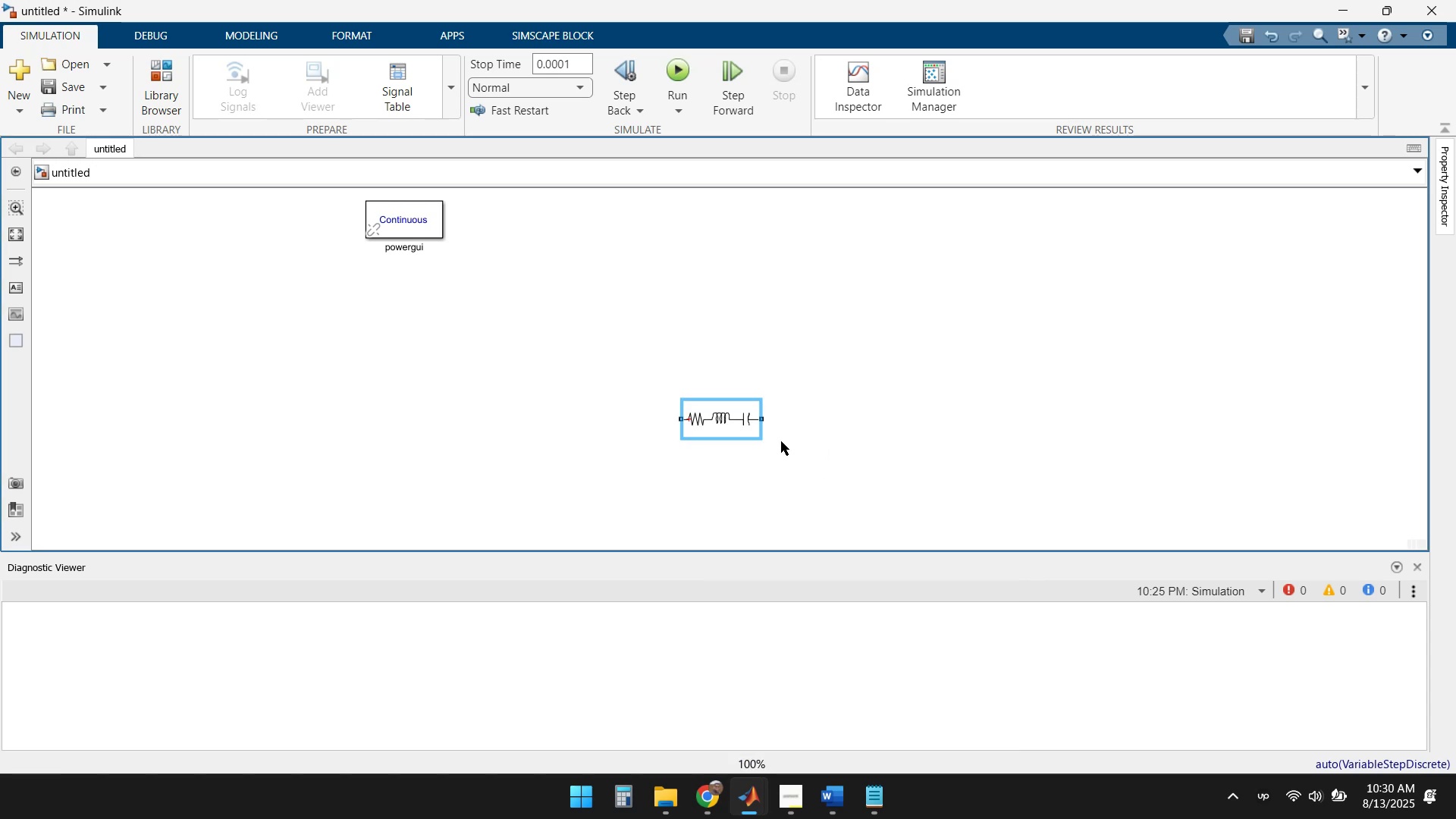 
left_click_drag(start_coordinate=[717, 414], to_coordinate=[633, 325])
 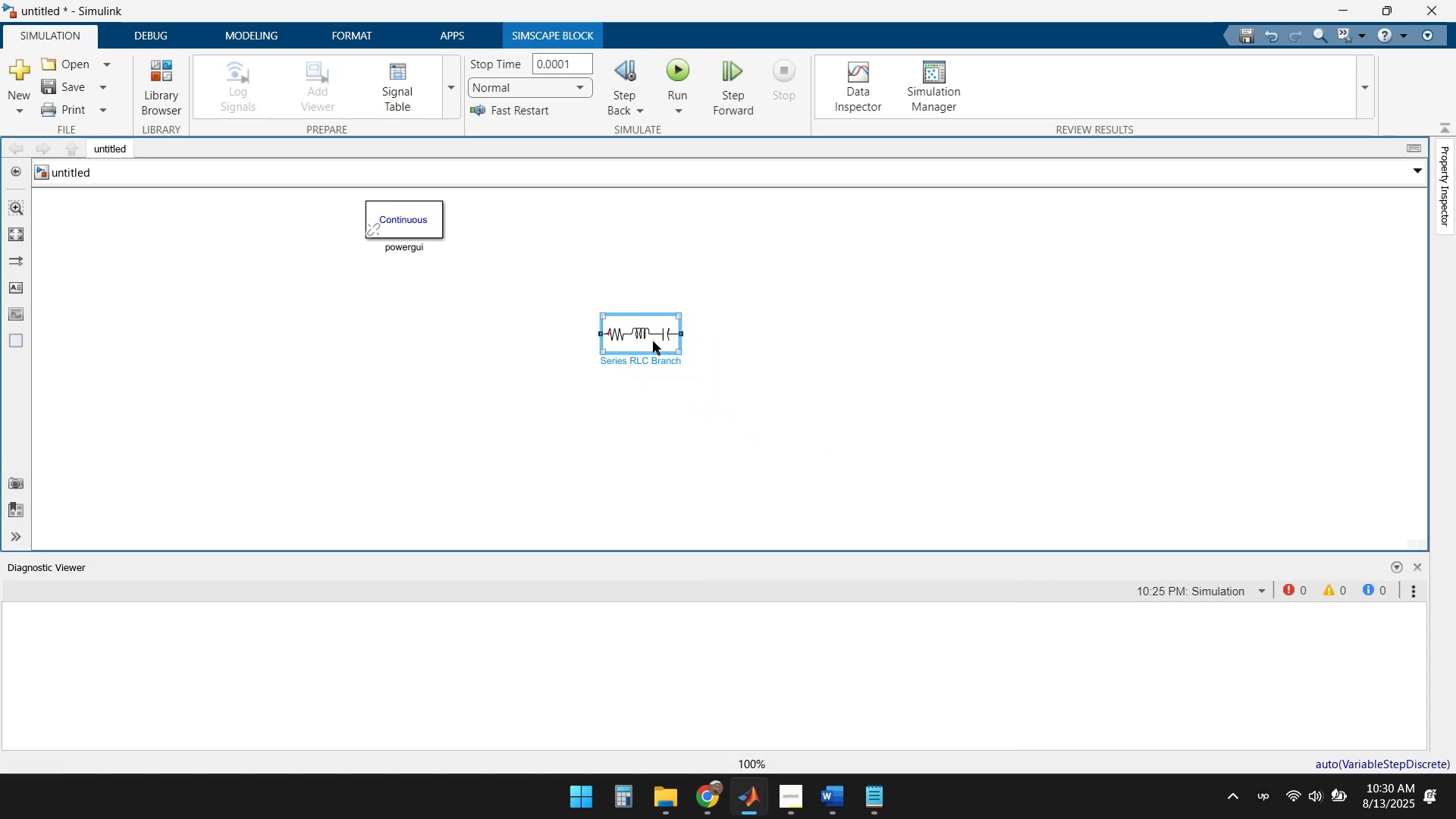 
key(Control+C)
 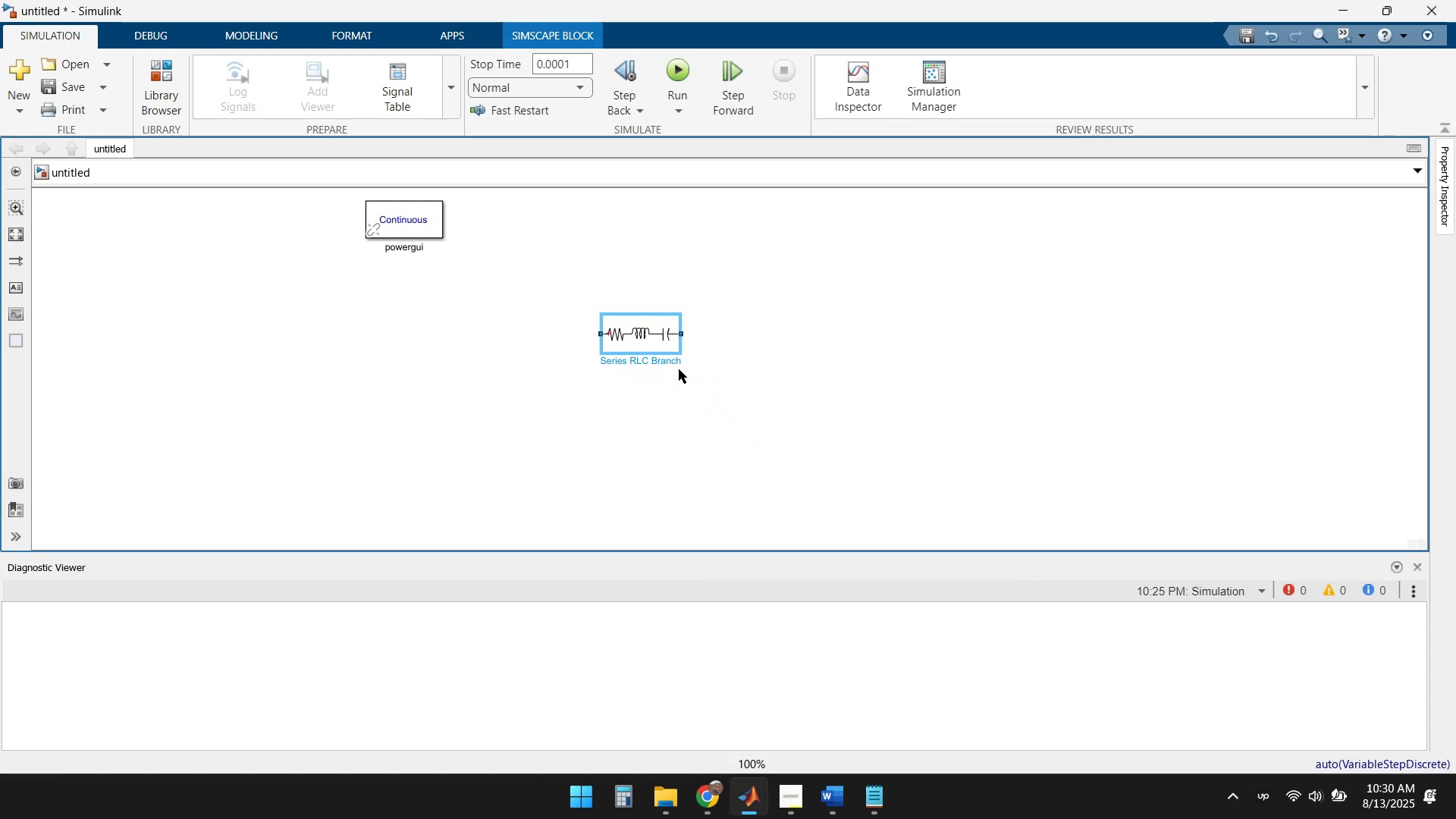 
key(Control+V)
 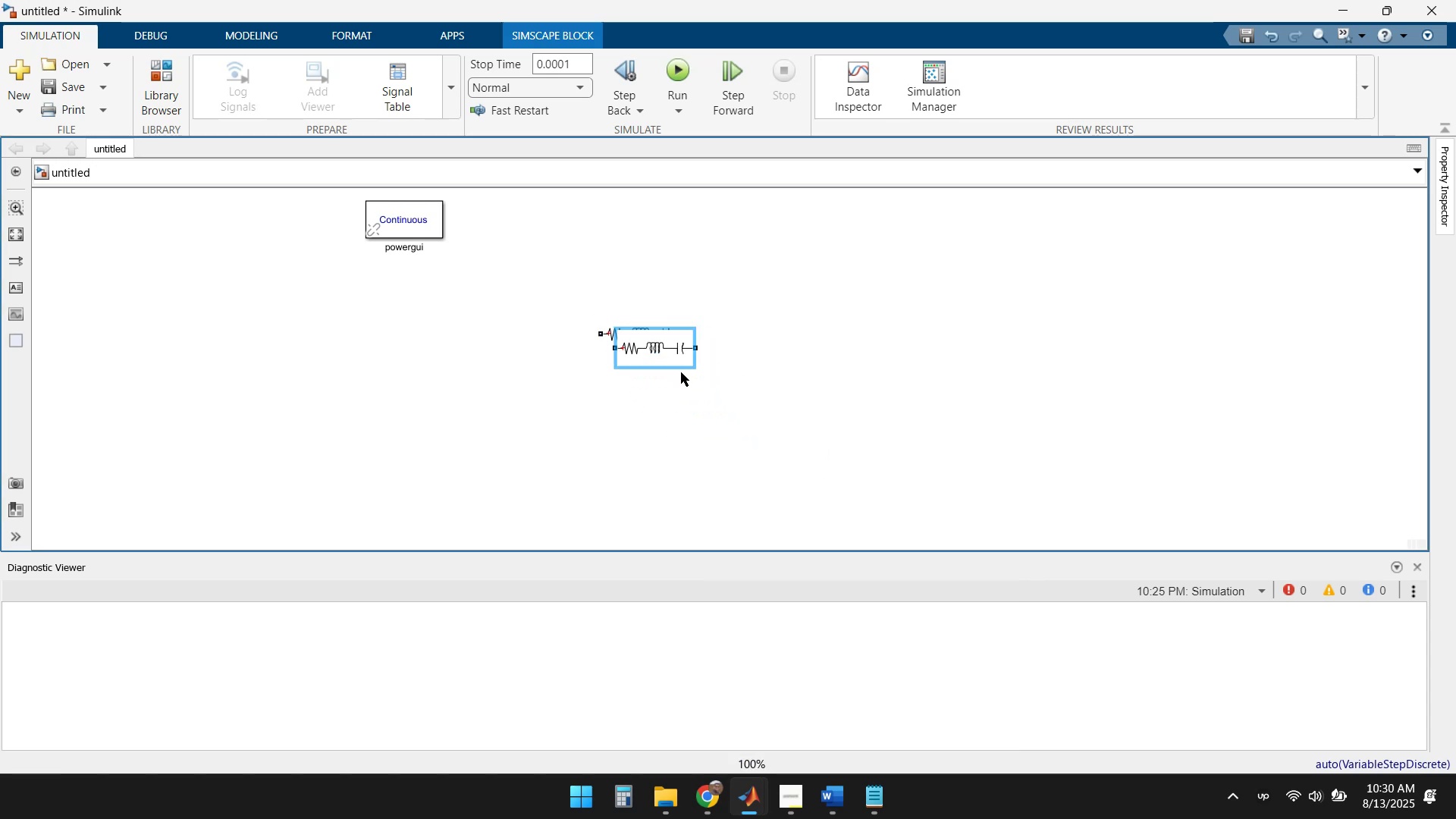 
left_click_drag(start_coordinate=[663, 350], to_coordinate=[654, 376])
 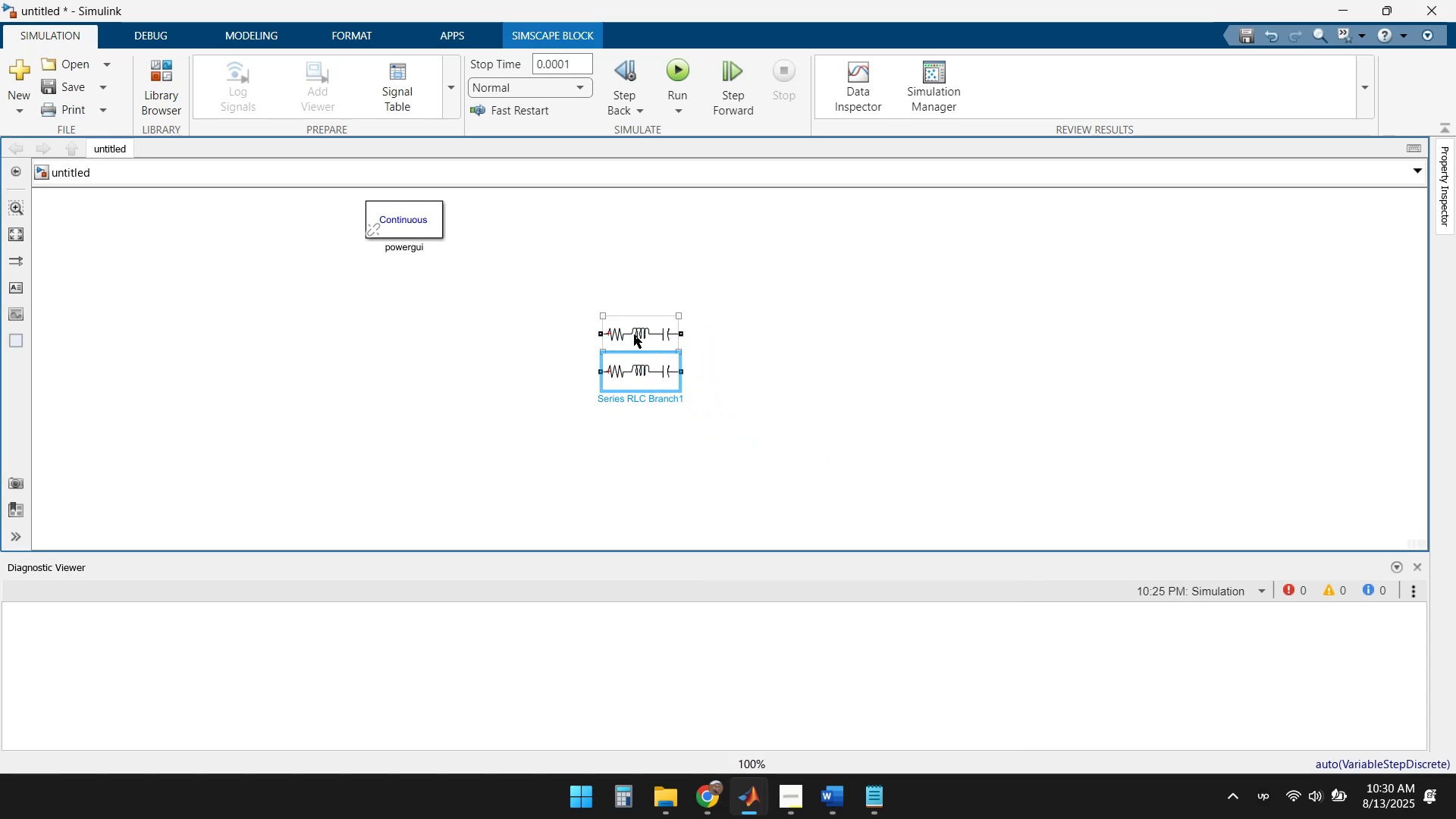 
double_click([634, 334])
 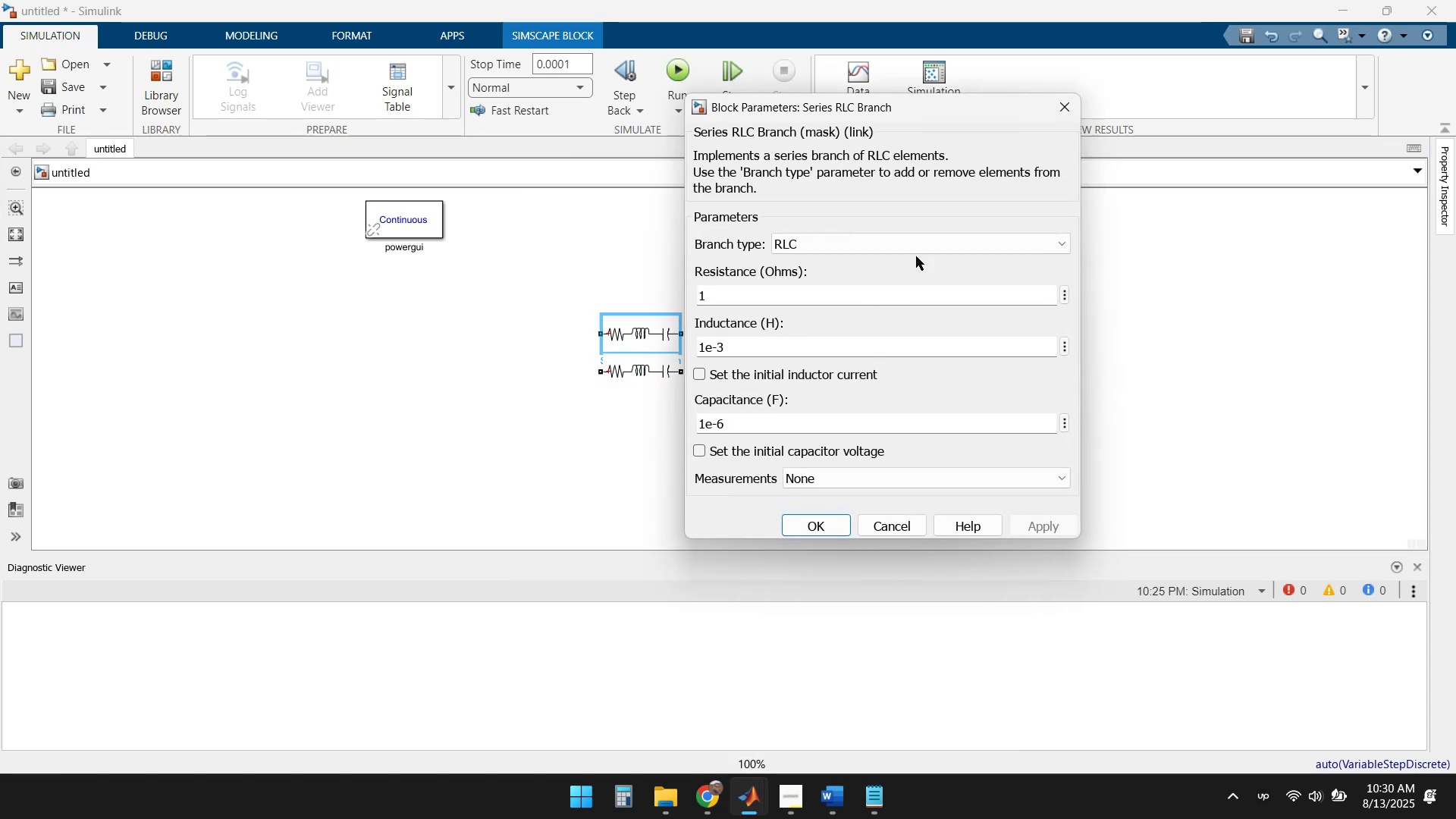 
left_click([966, 239])
 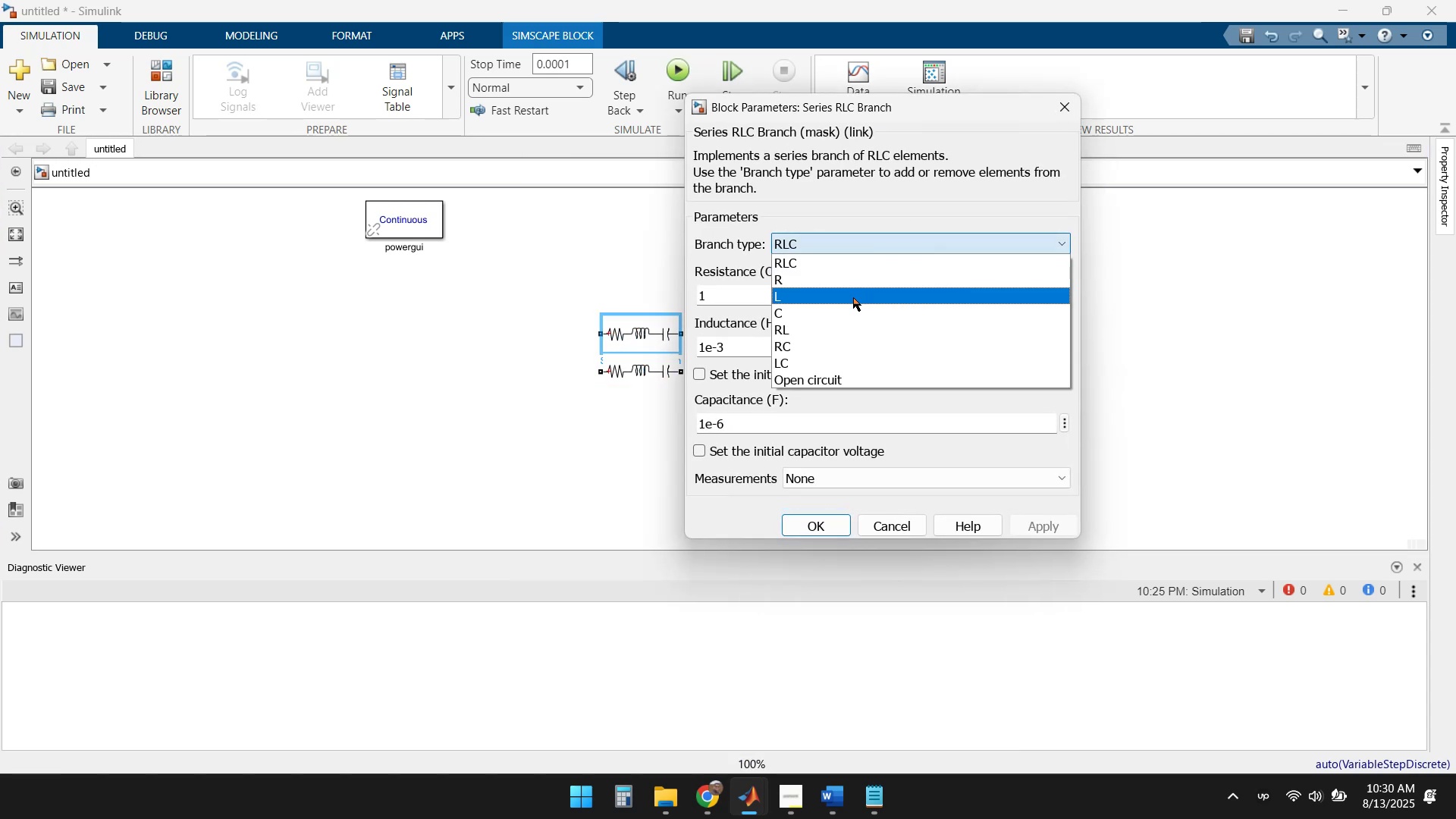 
left_click([851, 297])
 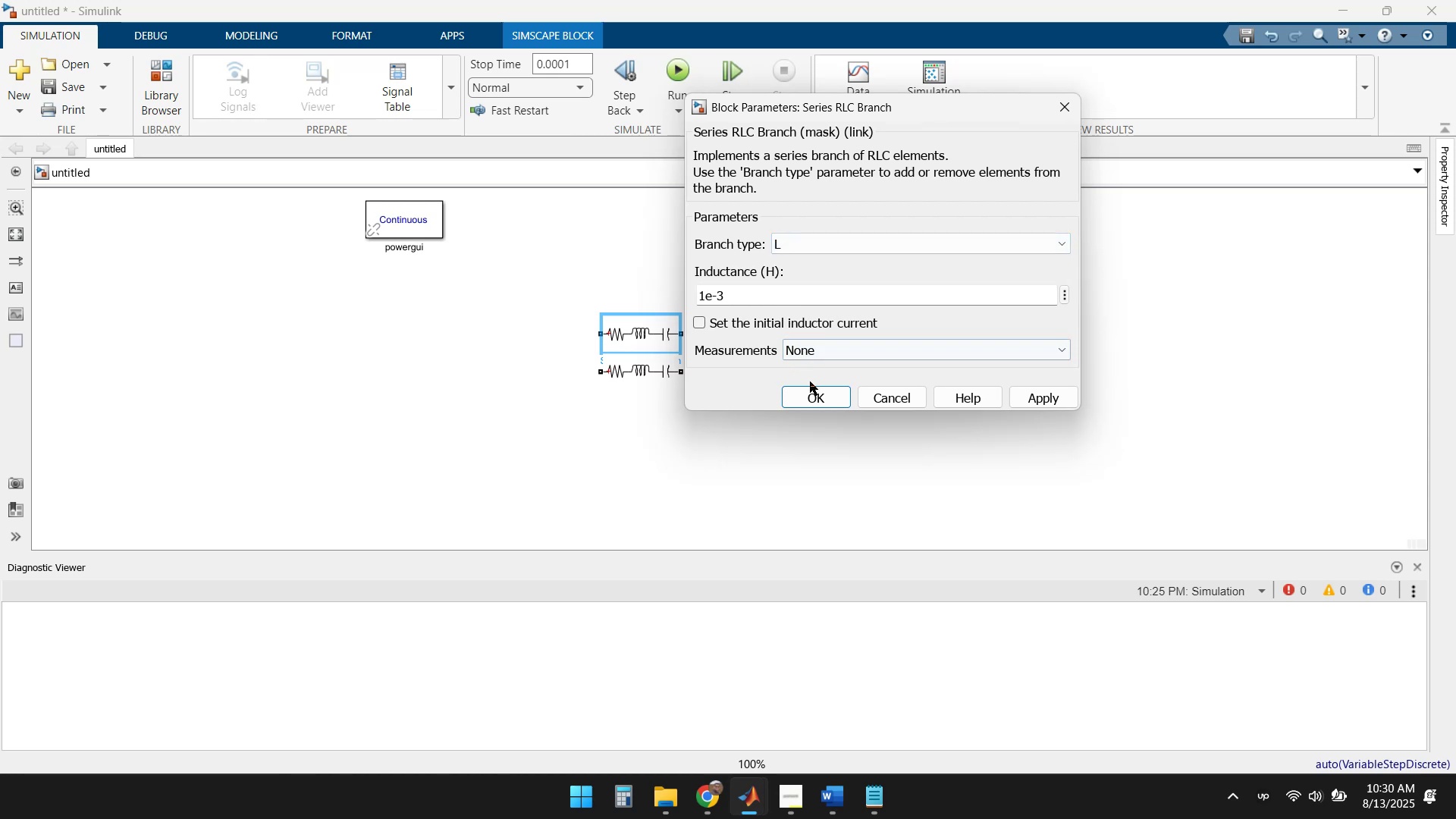 
left_click([762, 281])
 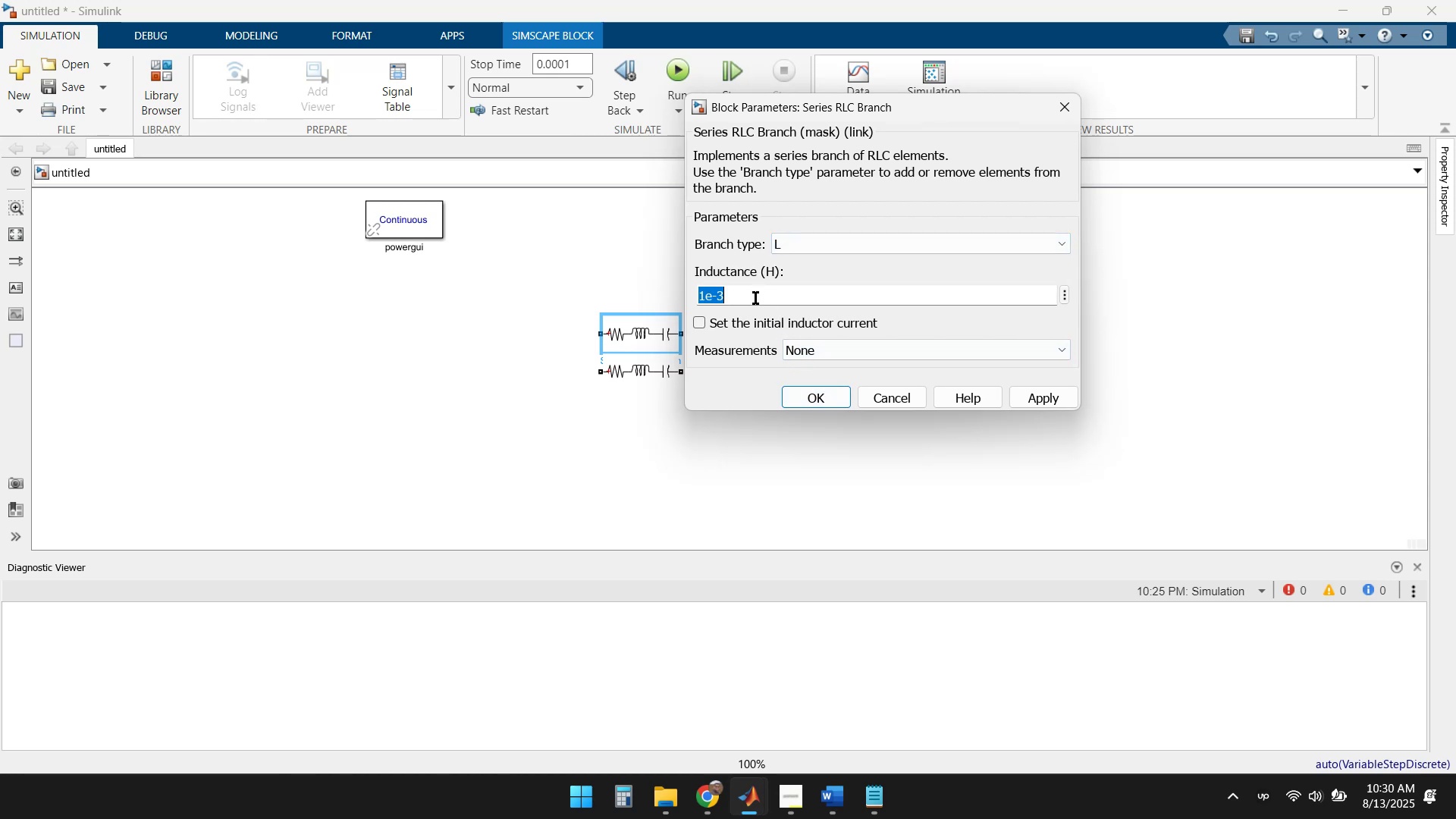 
type(Ls)
 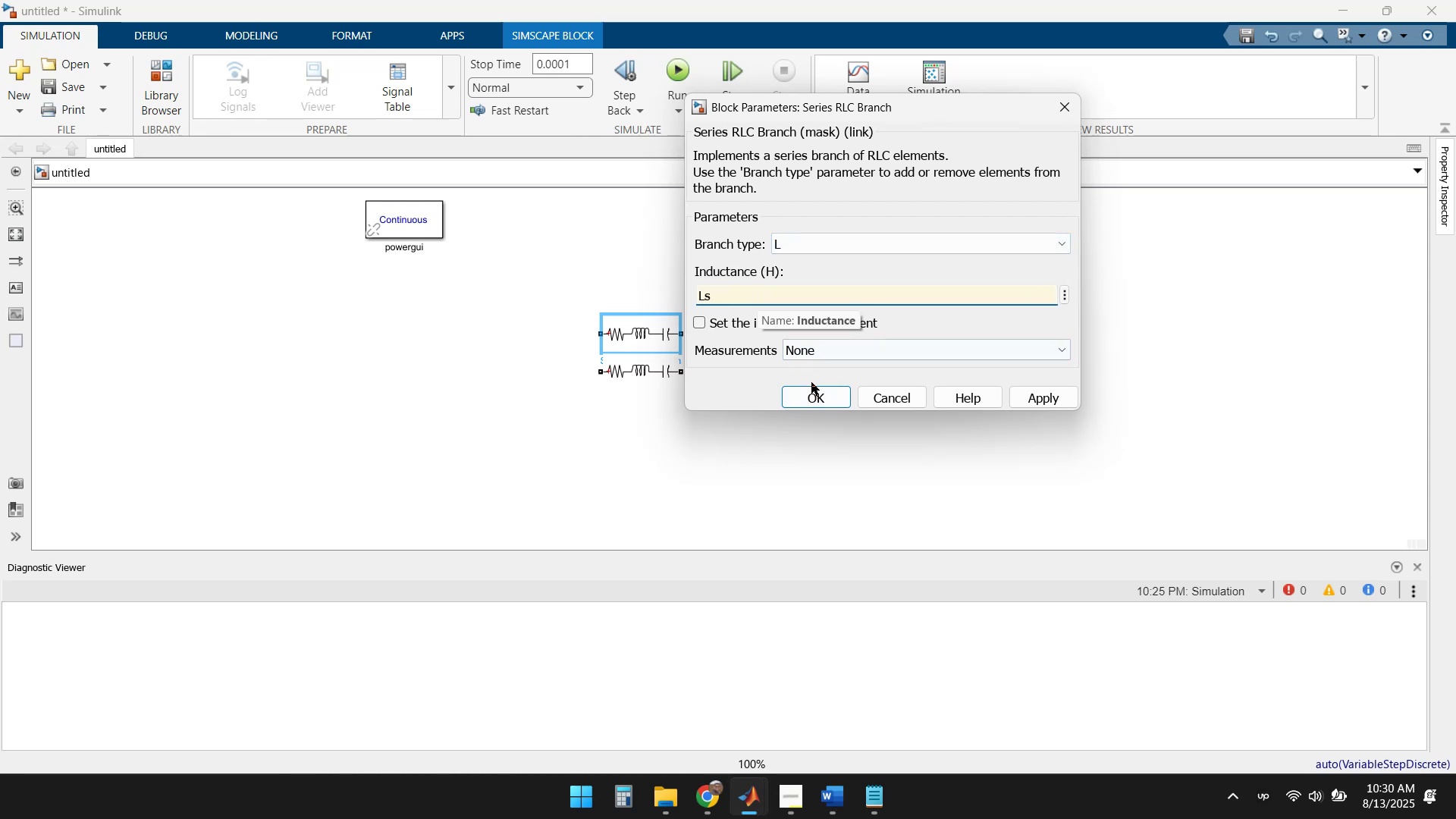 
left_click([821, 392])
 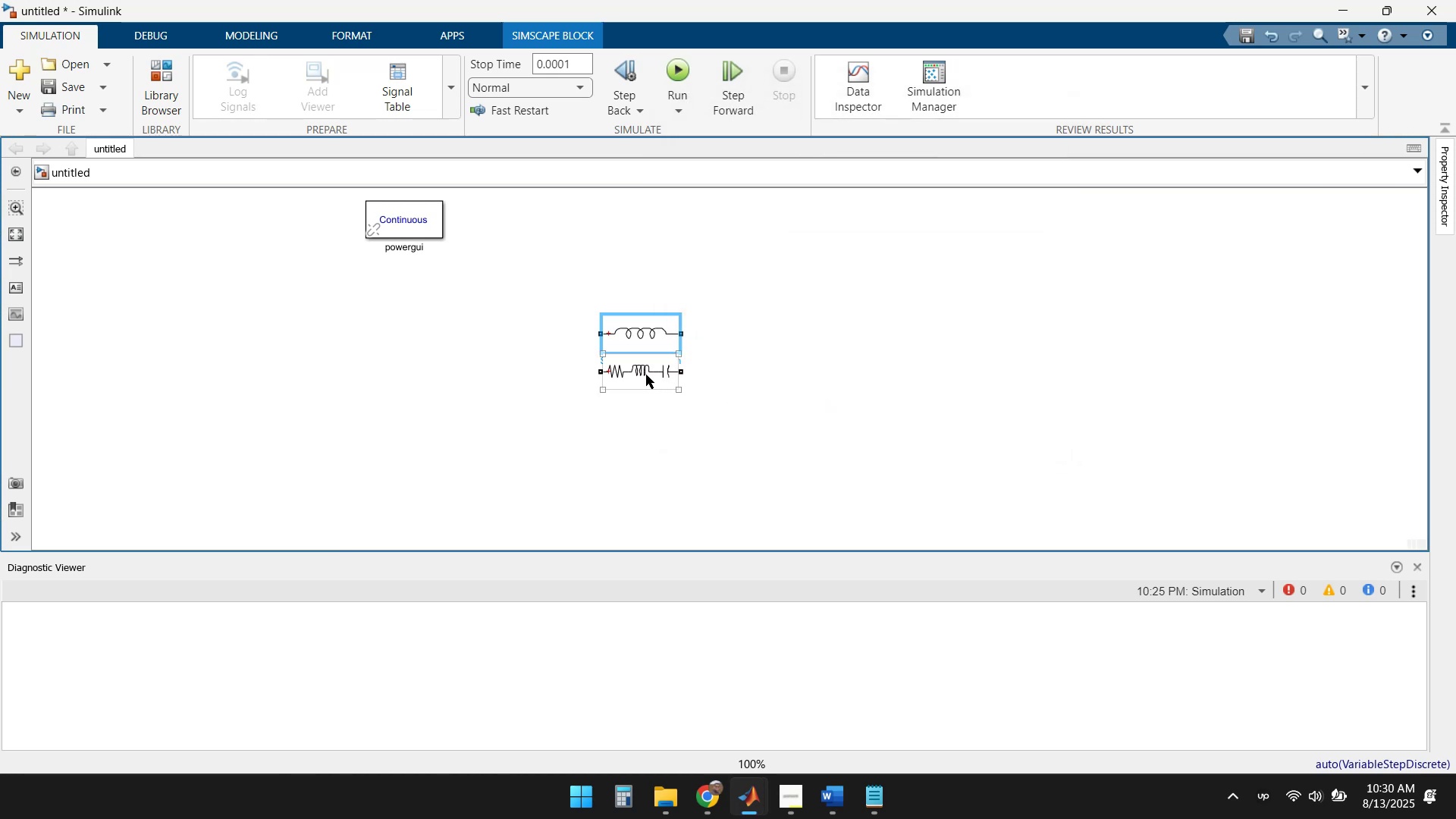 
double_click([642, 373])
 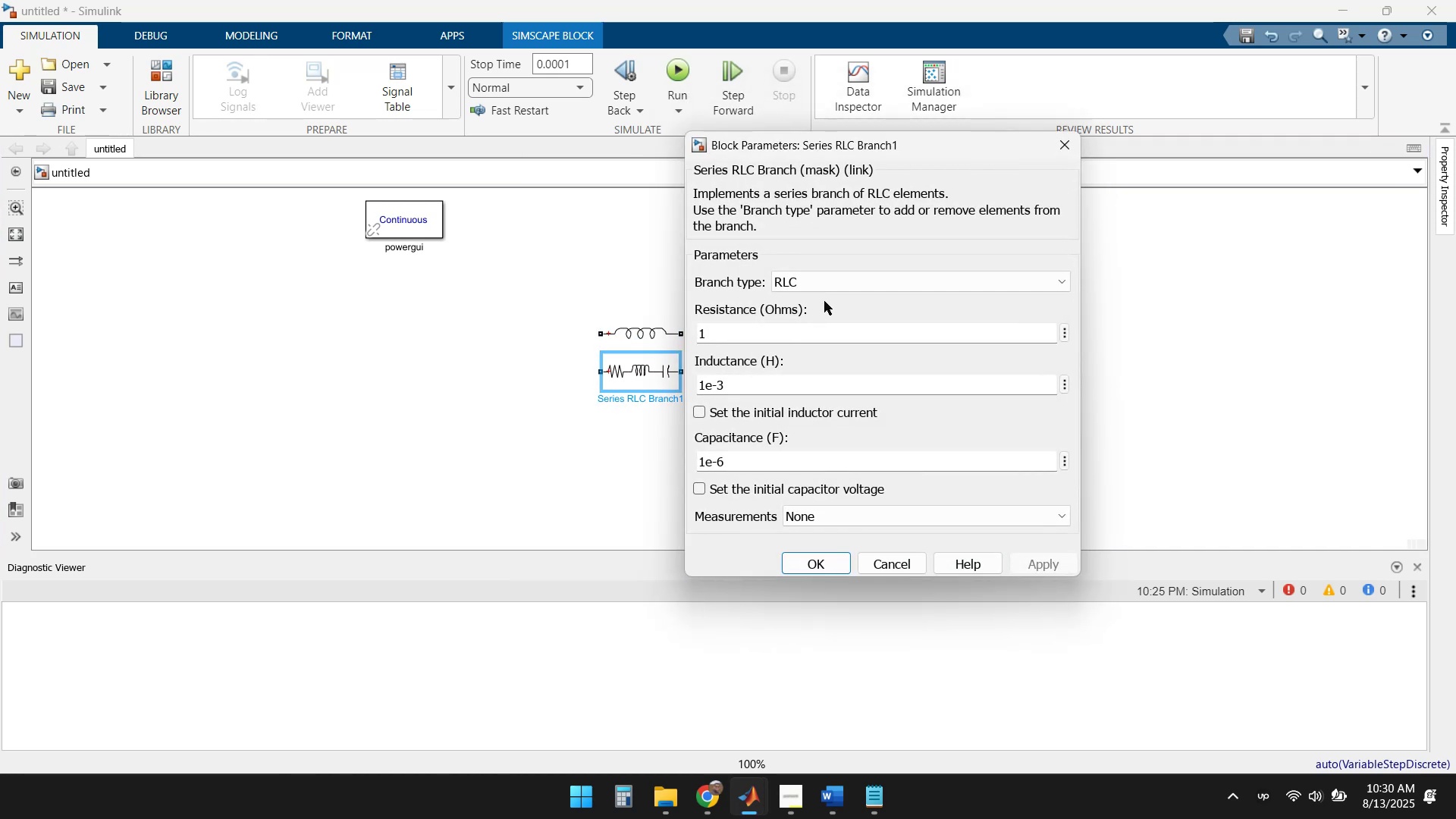 
left_click([835, 281])
 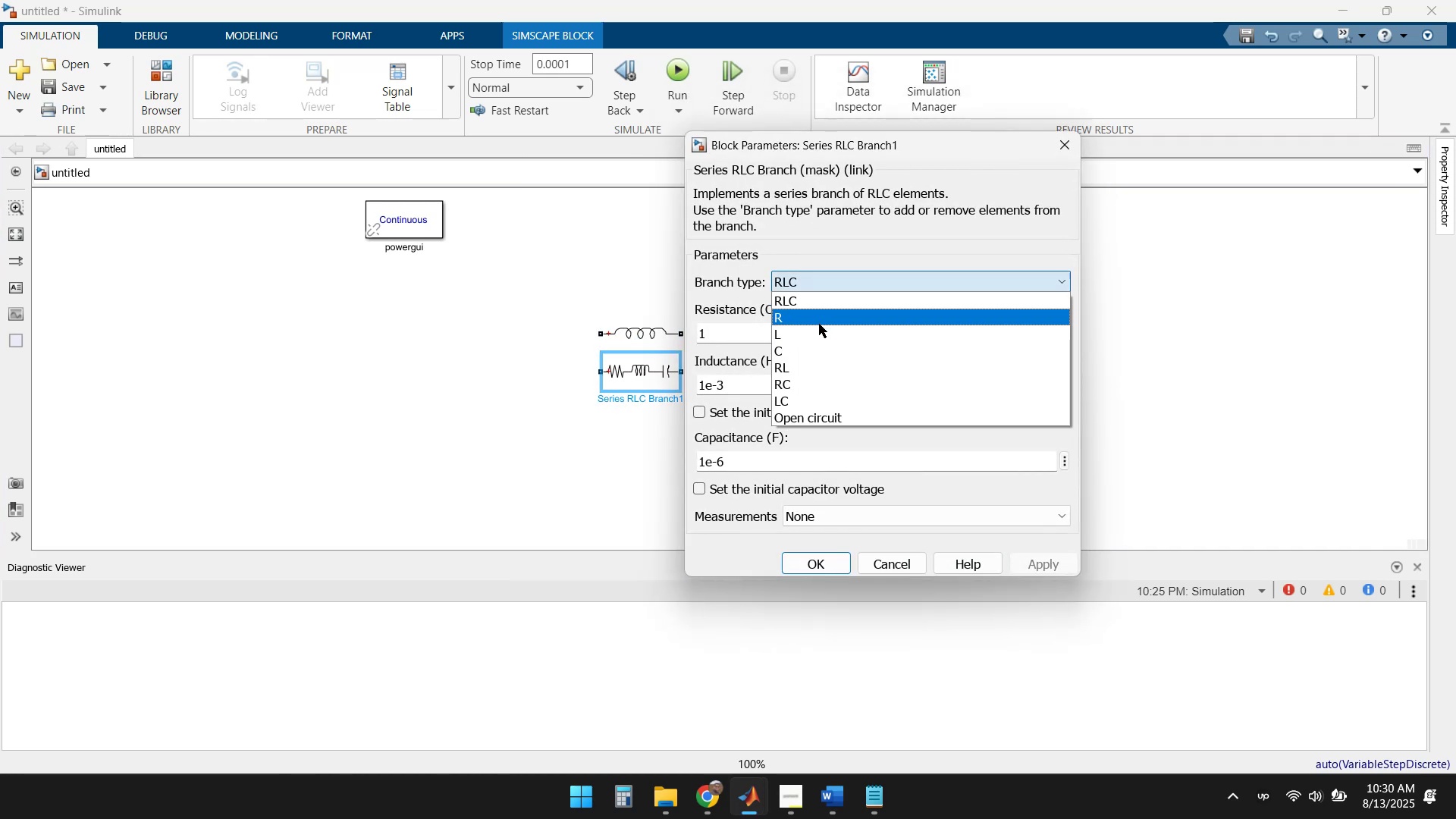 
left_click([817, 334])
 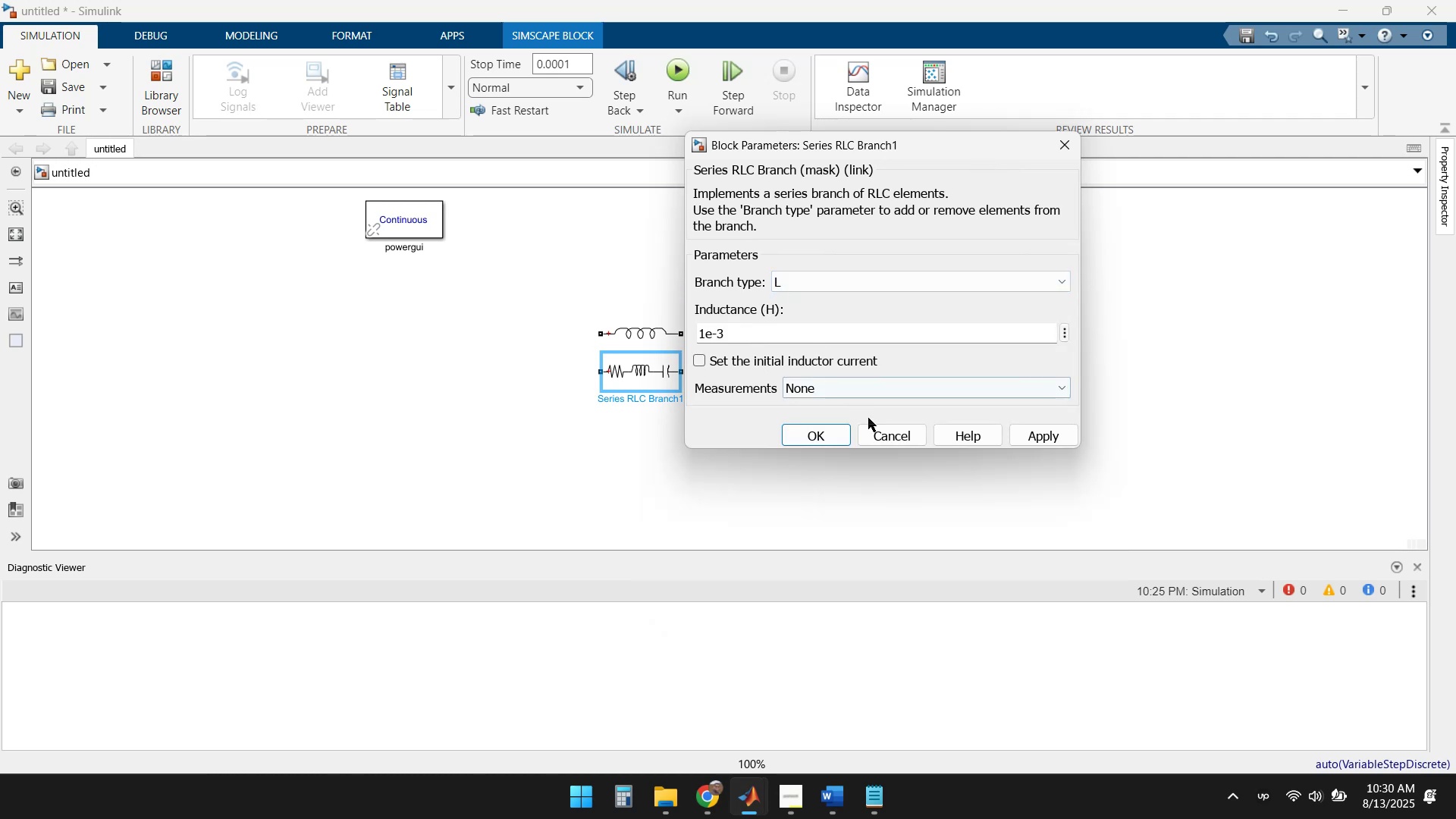 
left_click([907, 441])
 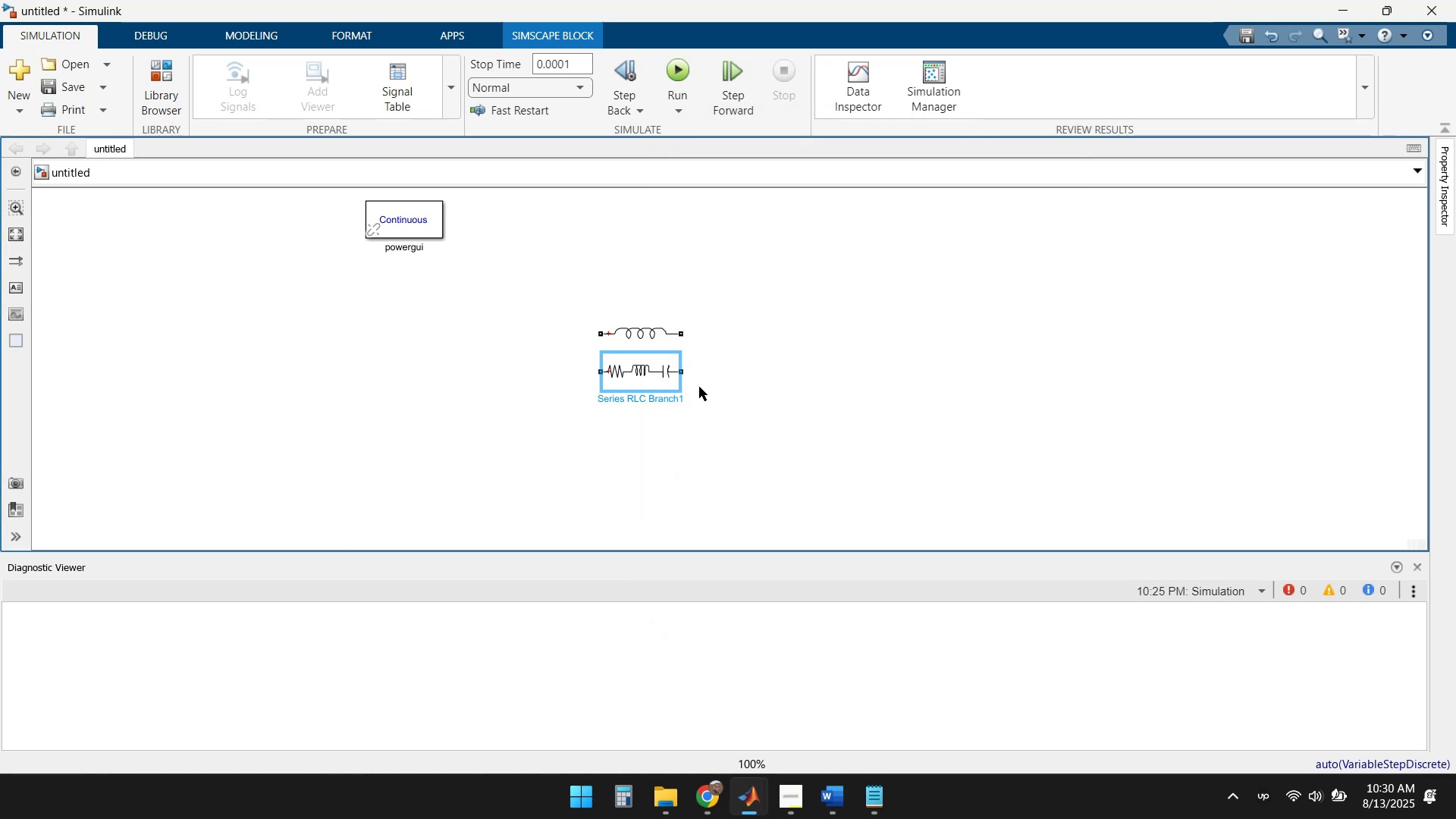 
key(Delete)
 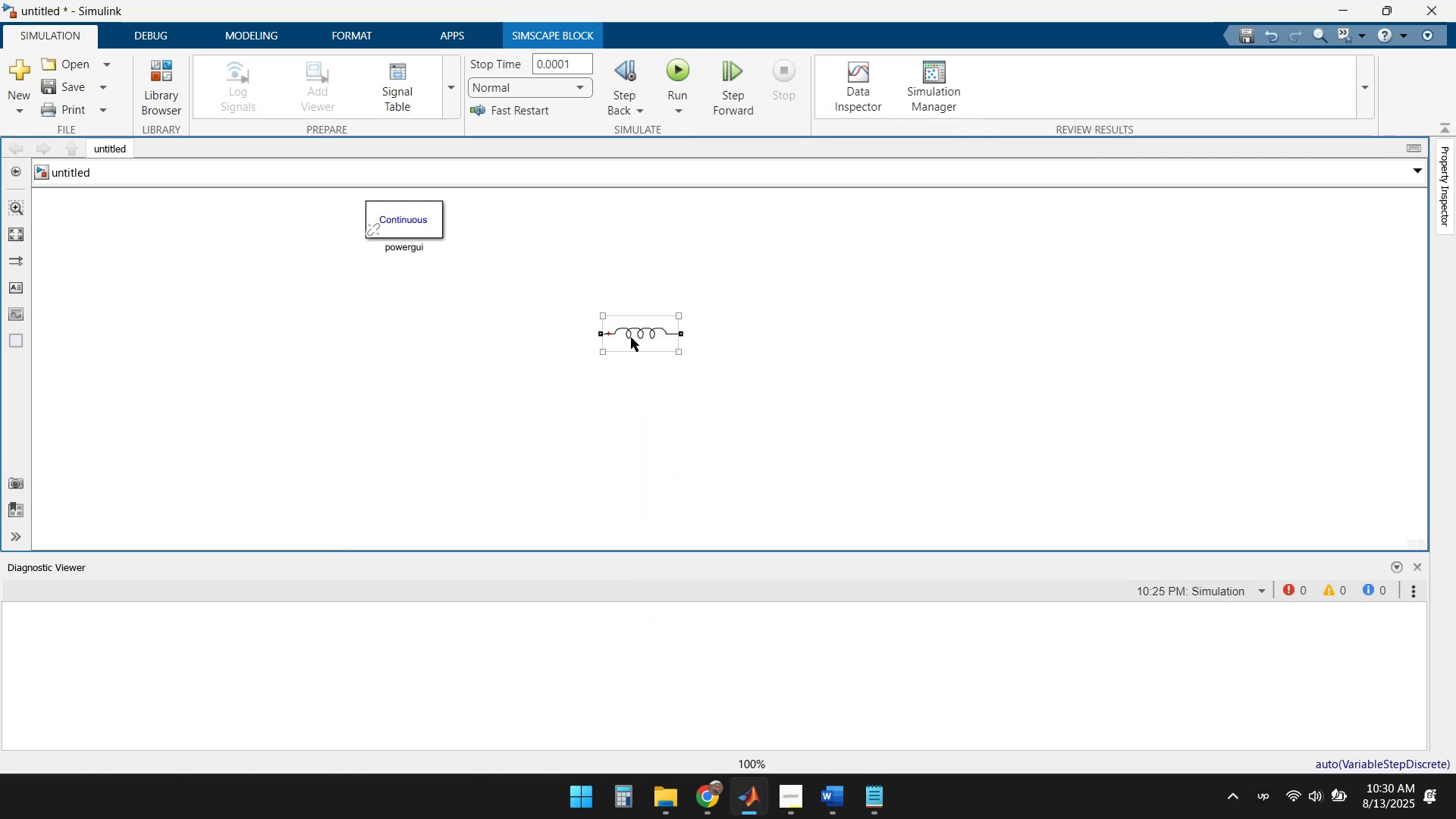 
left_click([631, 333])
 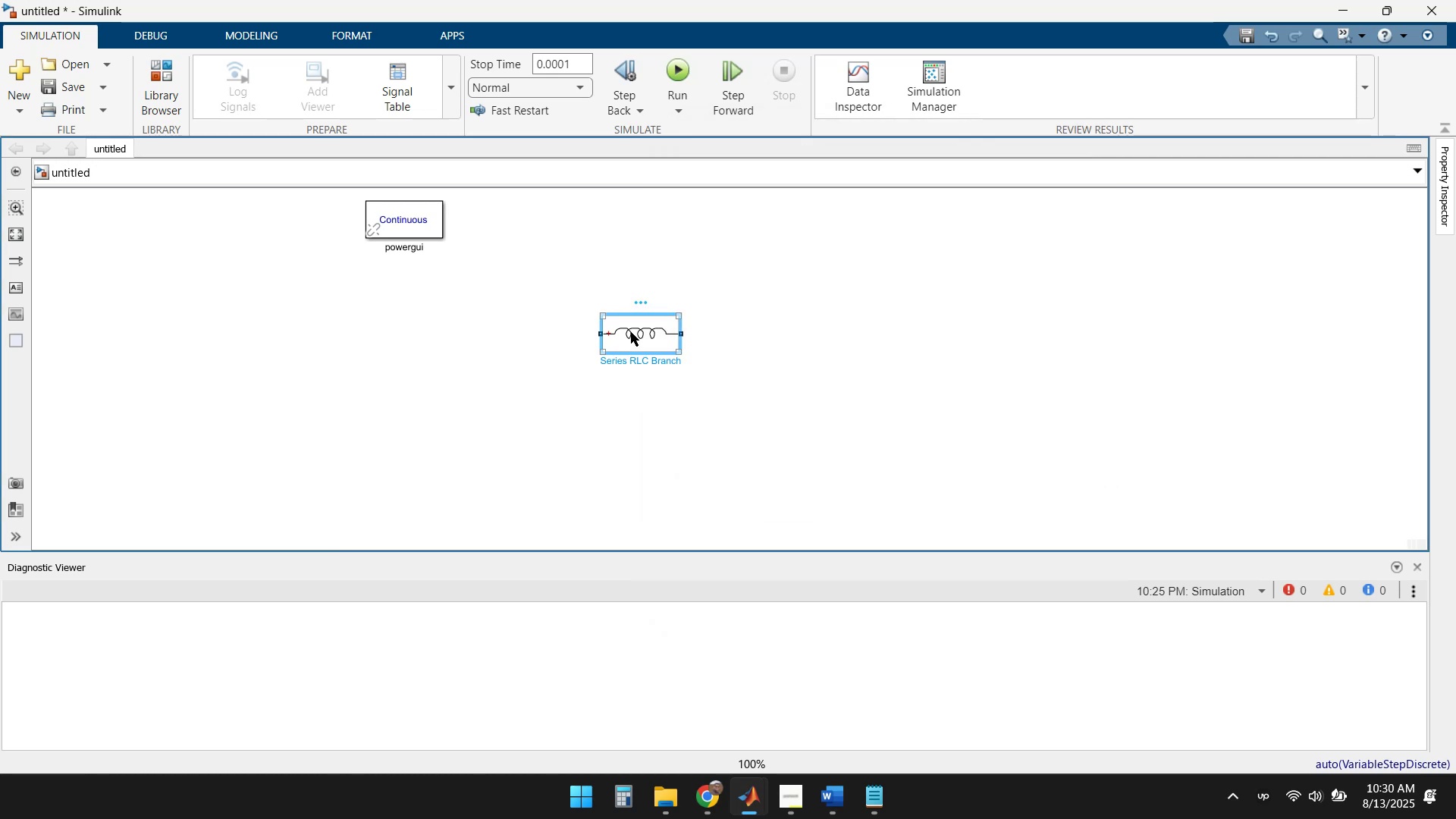 
key(Control+C)
 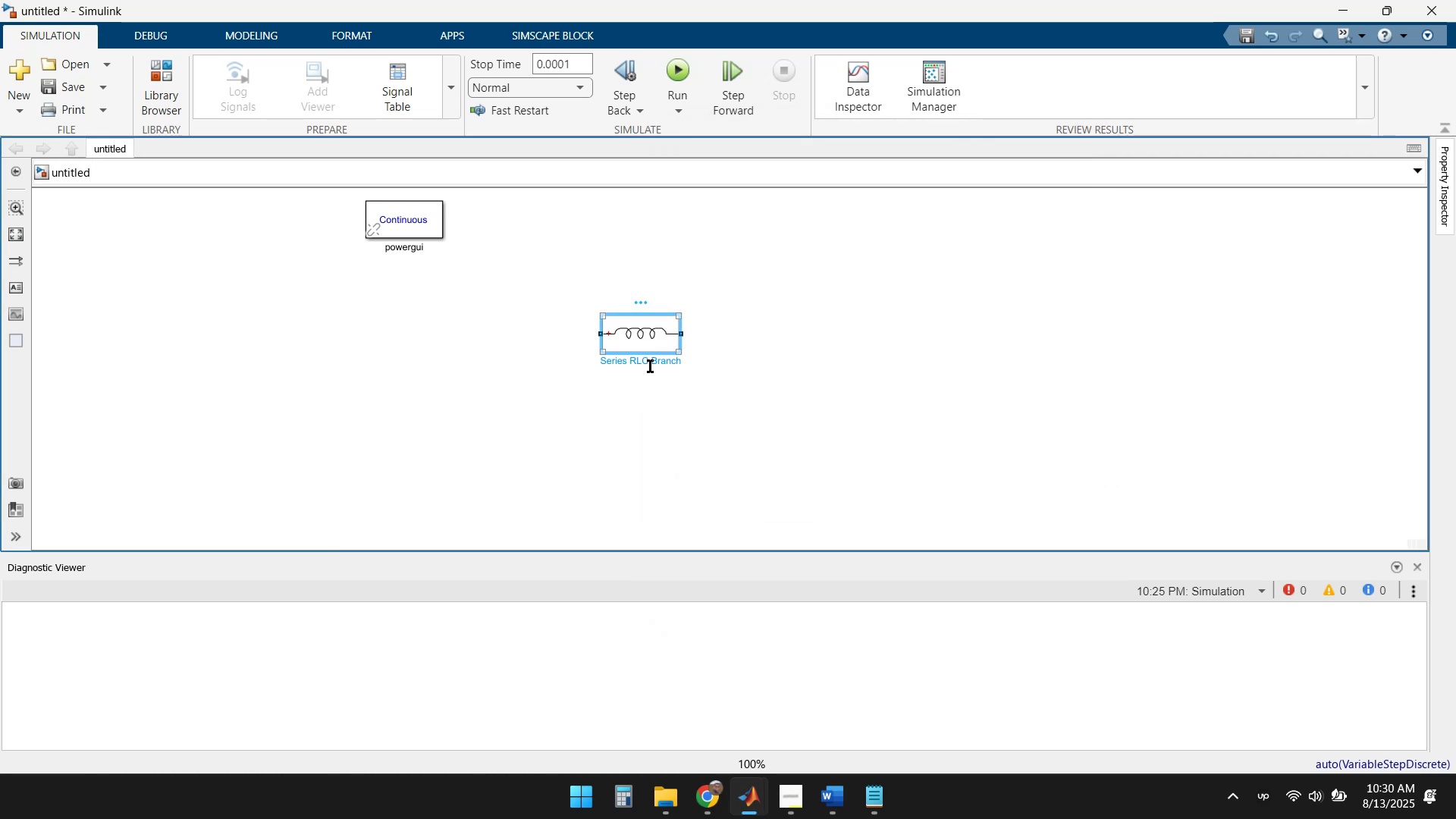 
left_click([650, 399])
 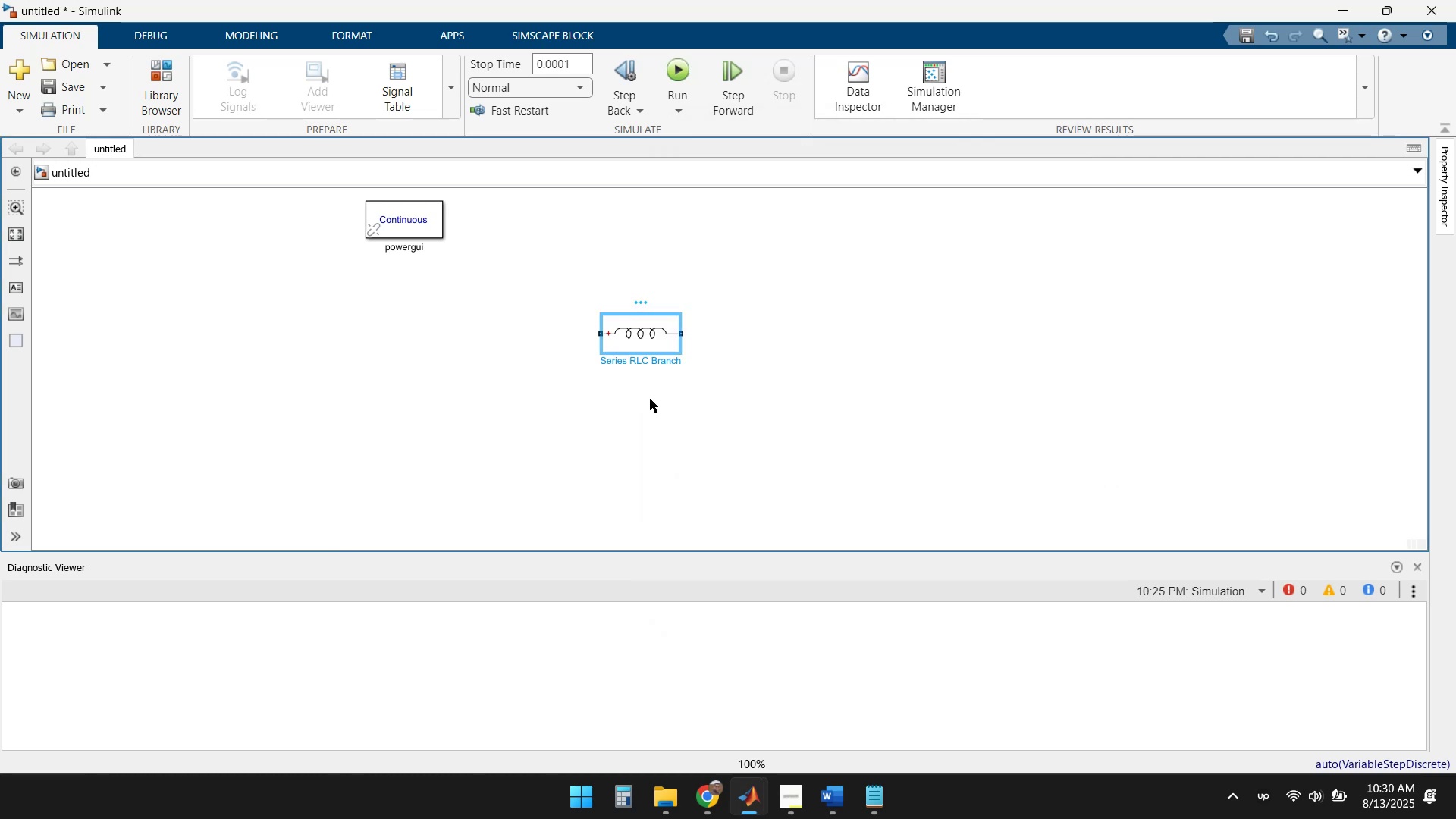 
key(Control+V)
 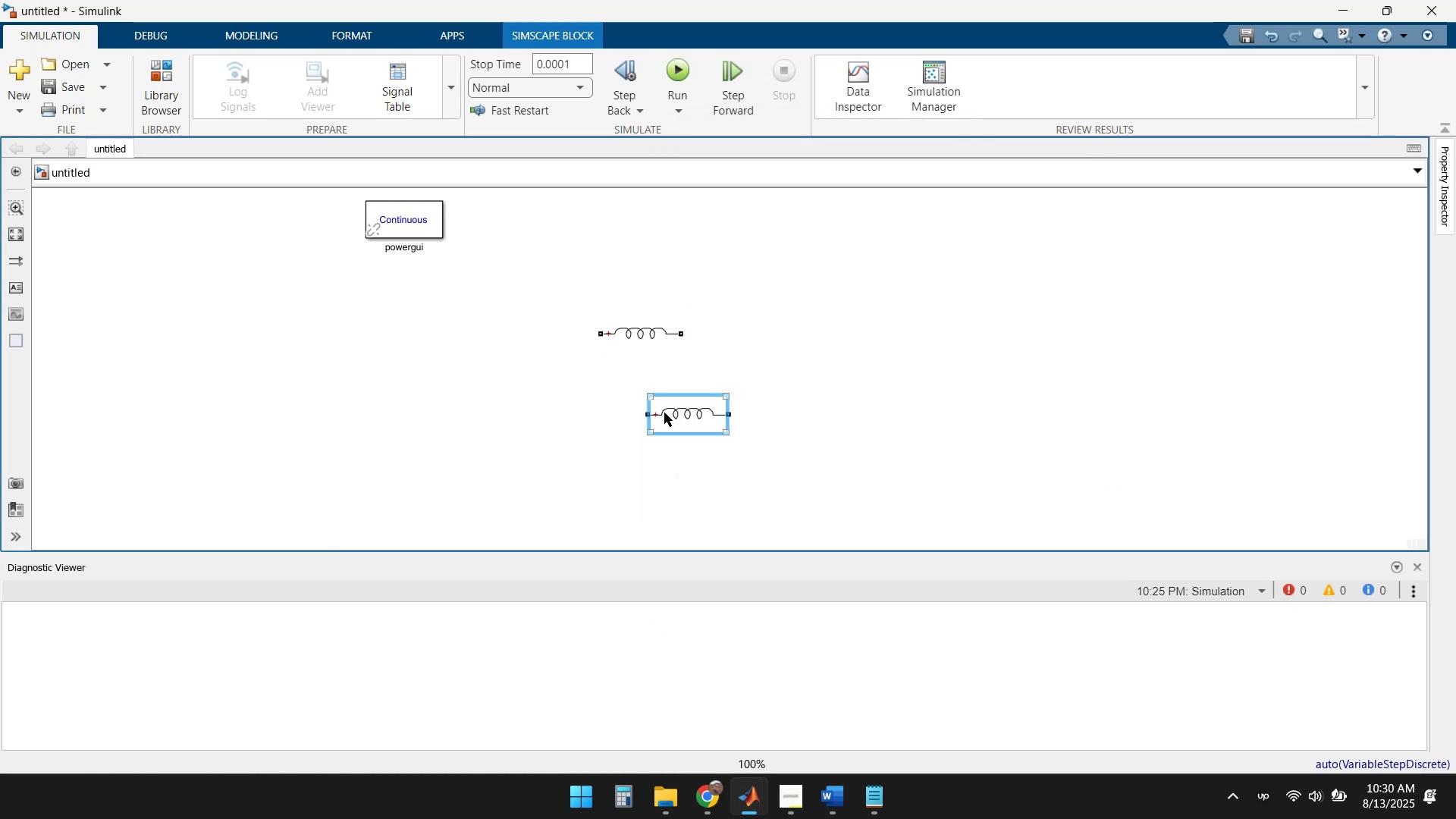 
left_click_drag(start_coordinate=[685, 413], to_coordinate=[636, 362])
 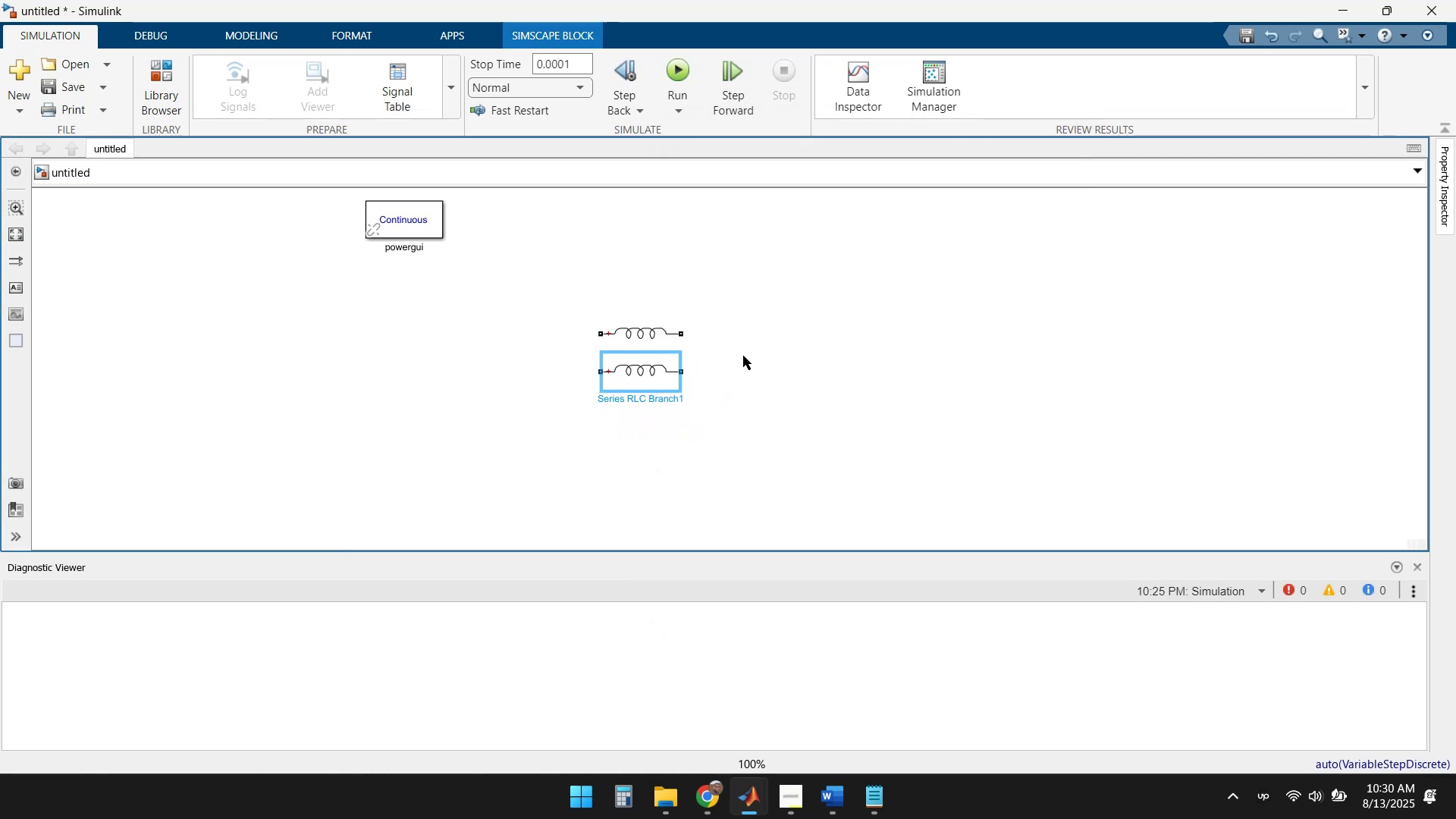 
left_click([748, 355])
 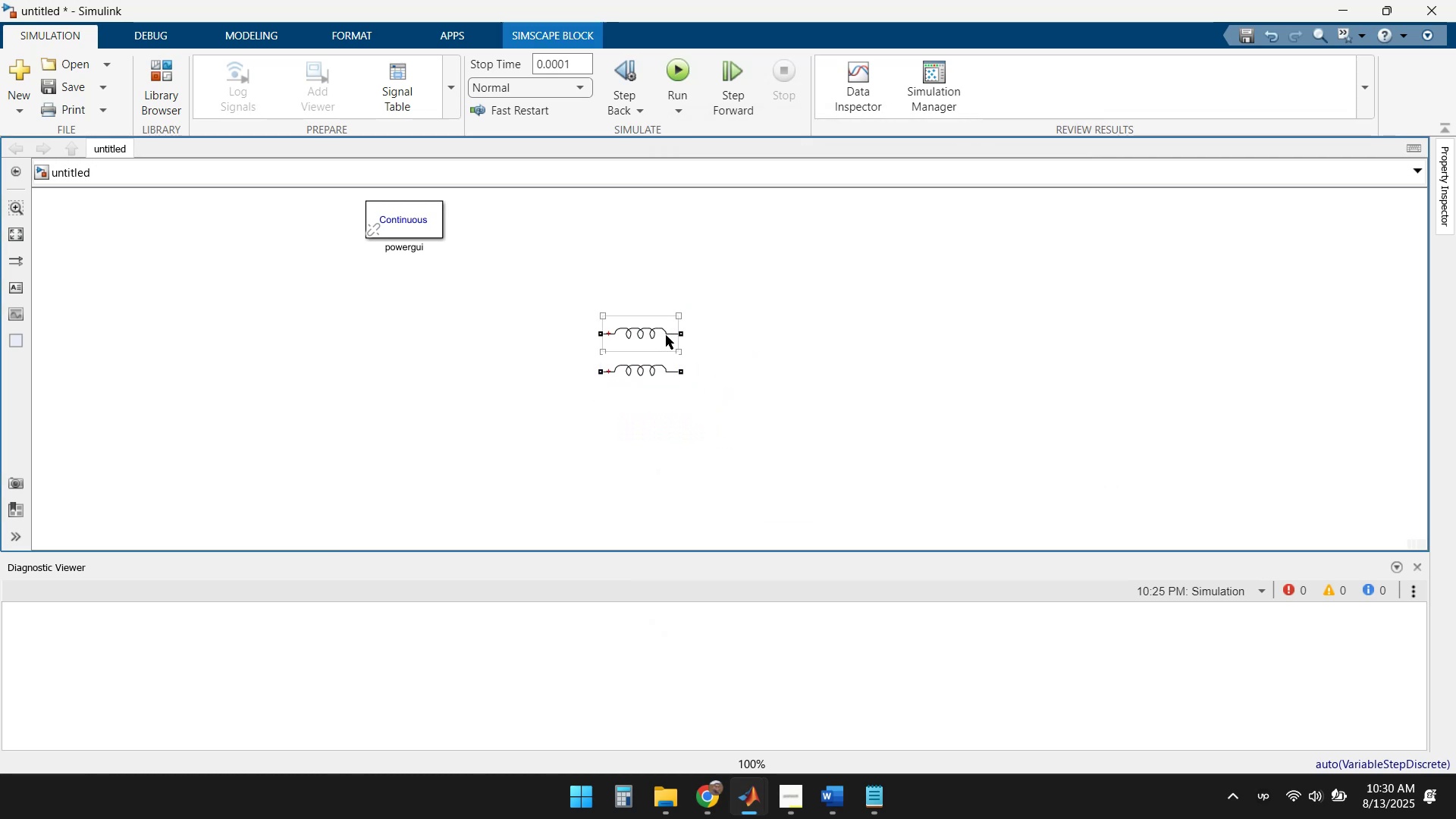 
left_click([646, 327])
 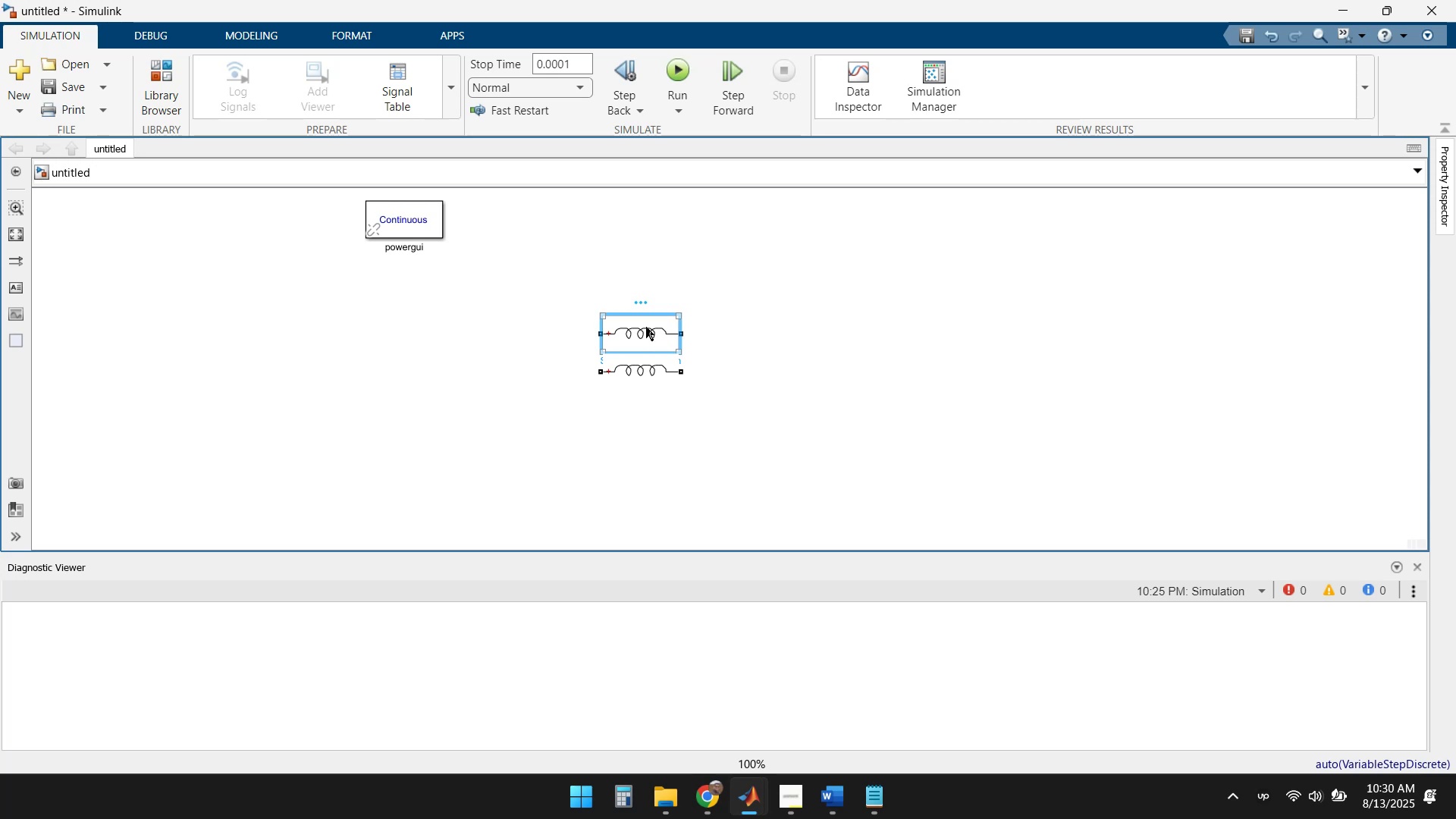 
left_click([646, 327])
 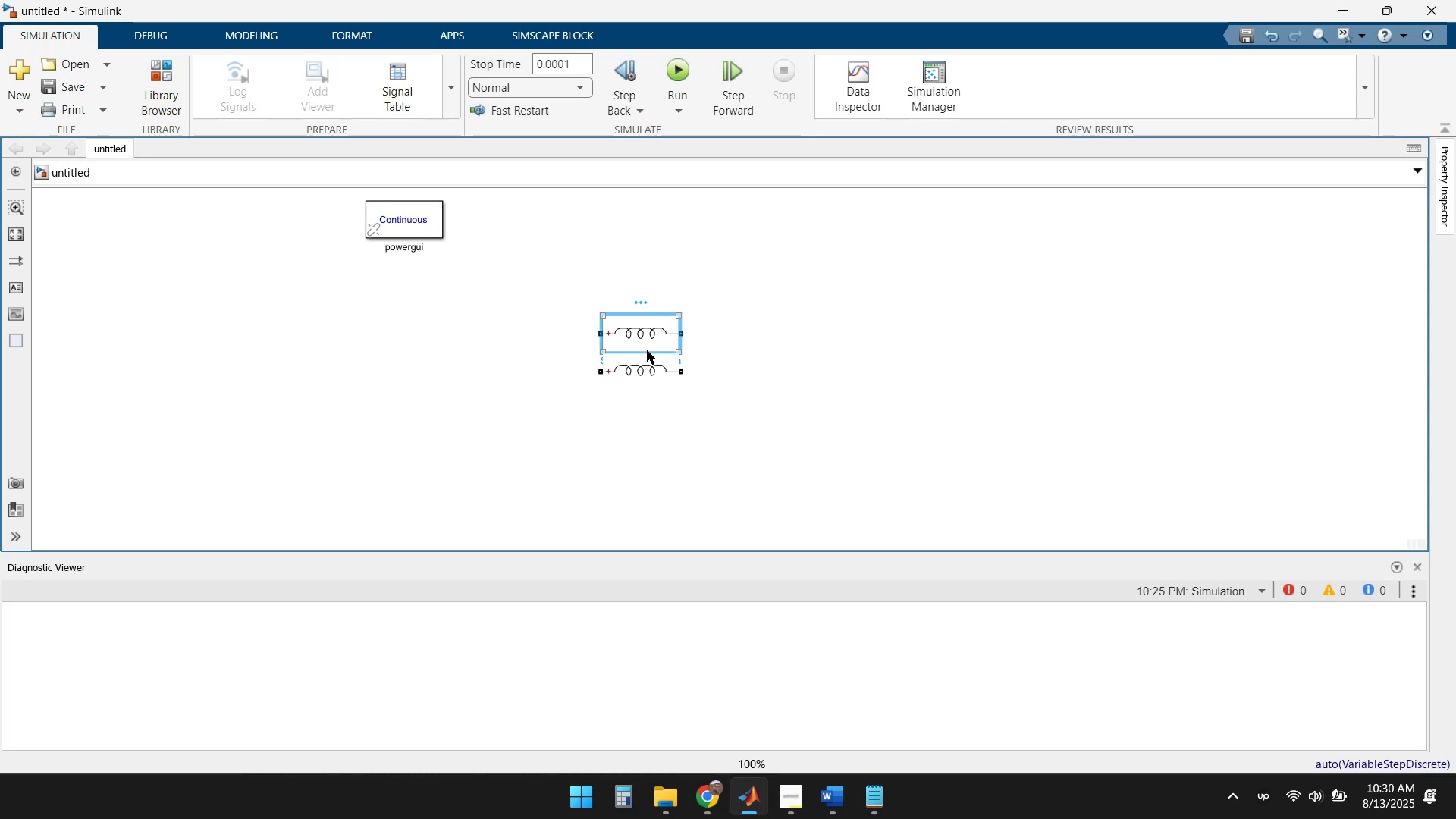 
left_click([760, 341])
 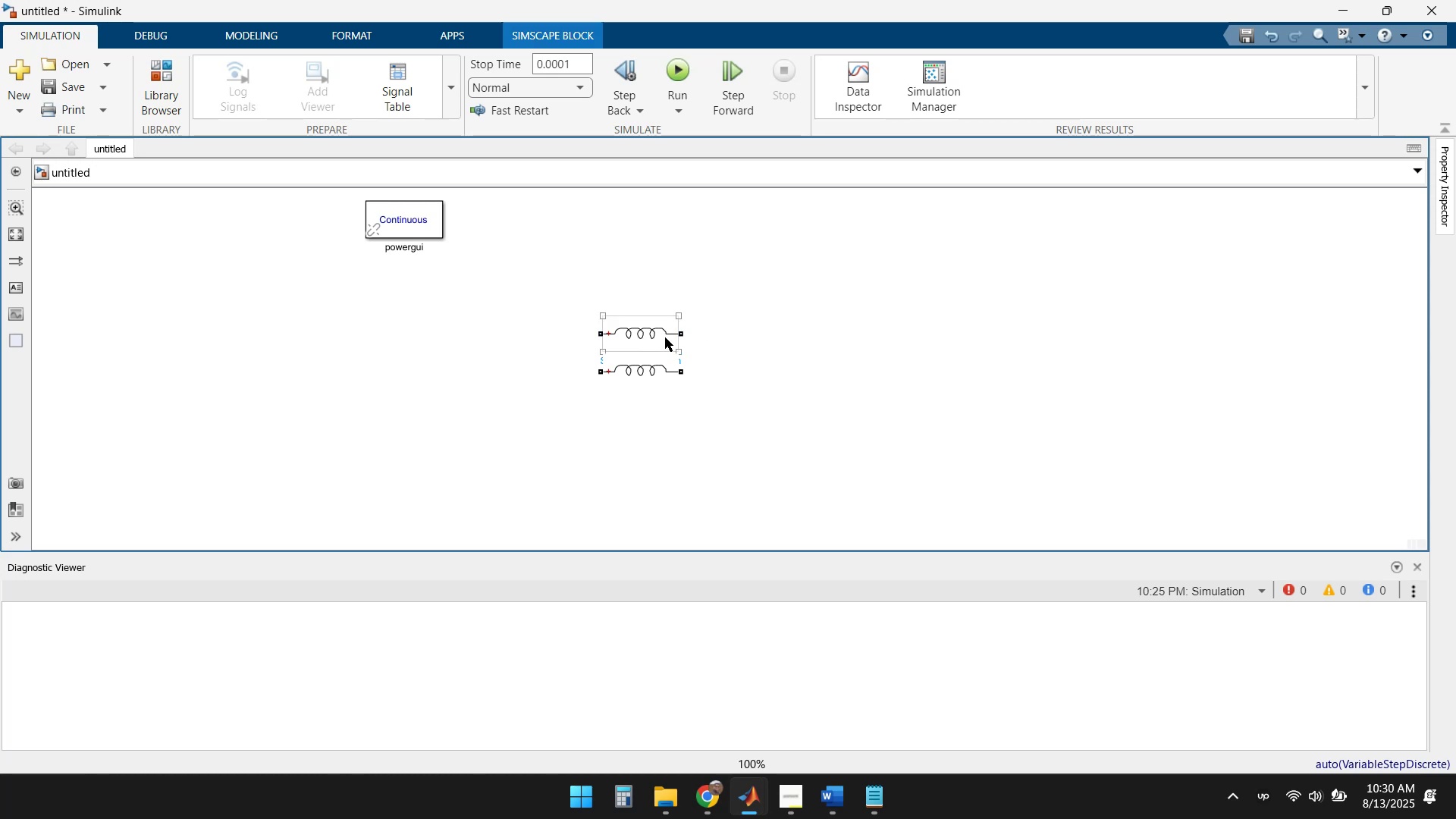 
double_click([656, 337])
 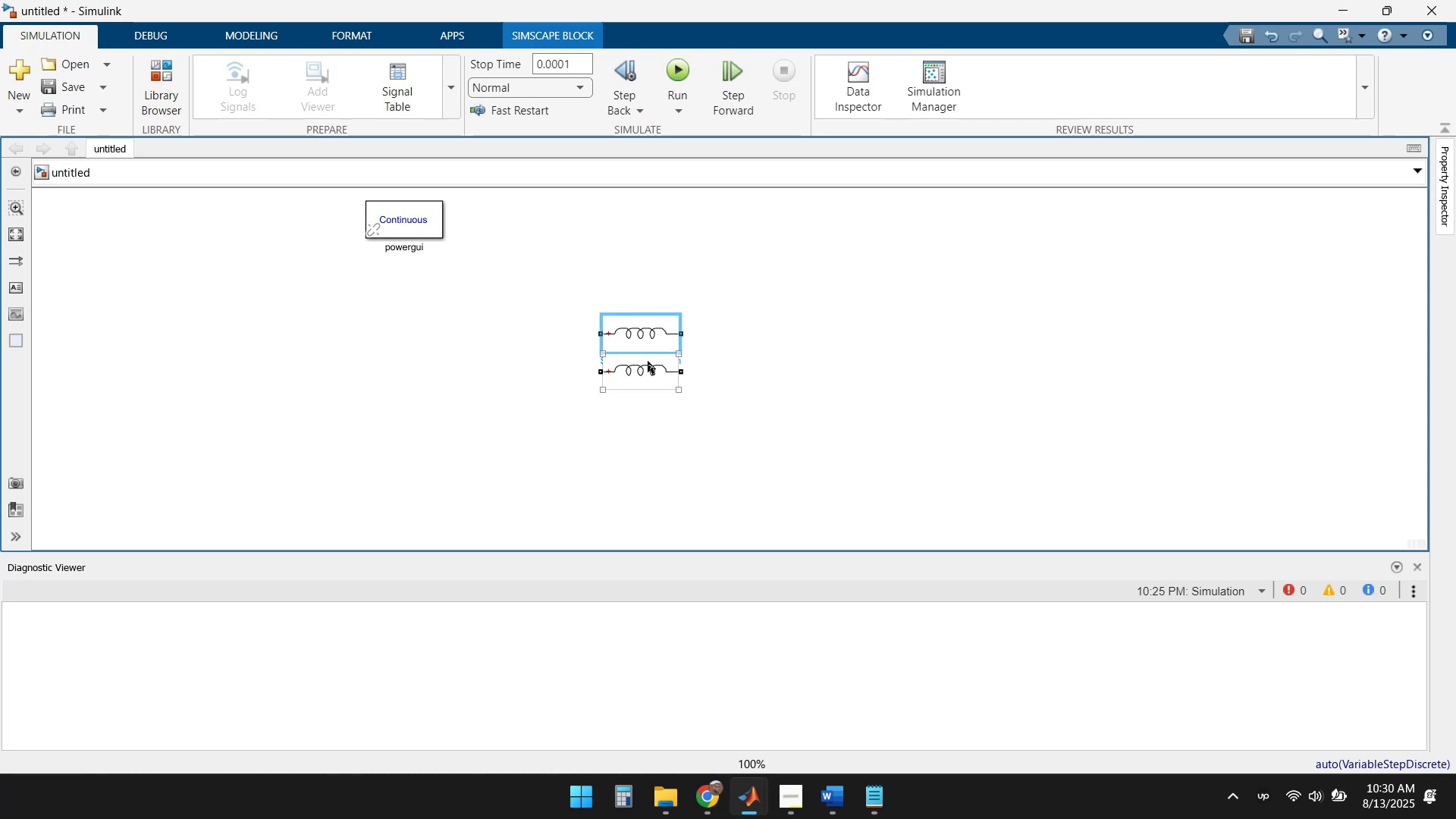 
left_click_drag(start_coordinate=[642, 374], to_coordinate=[642, 397])
 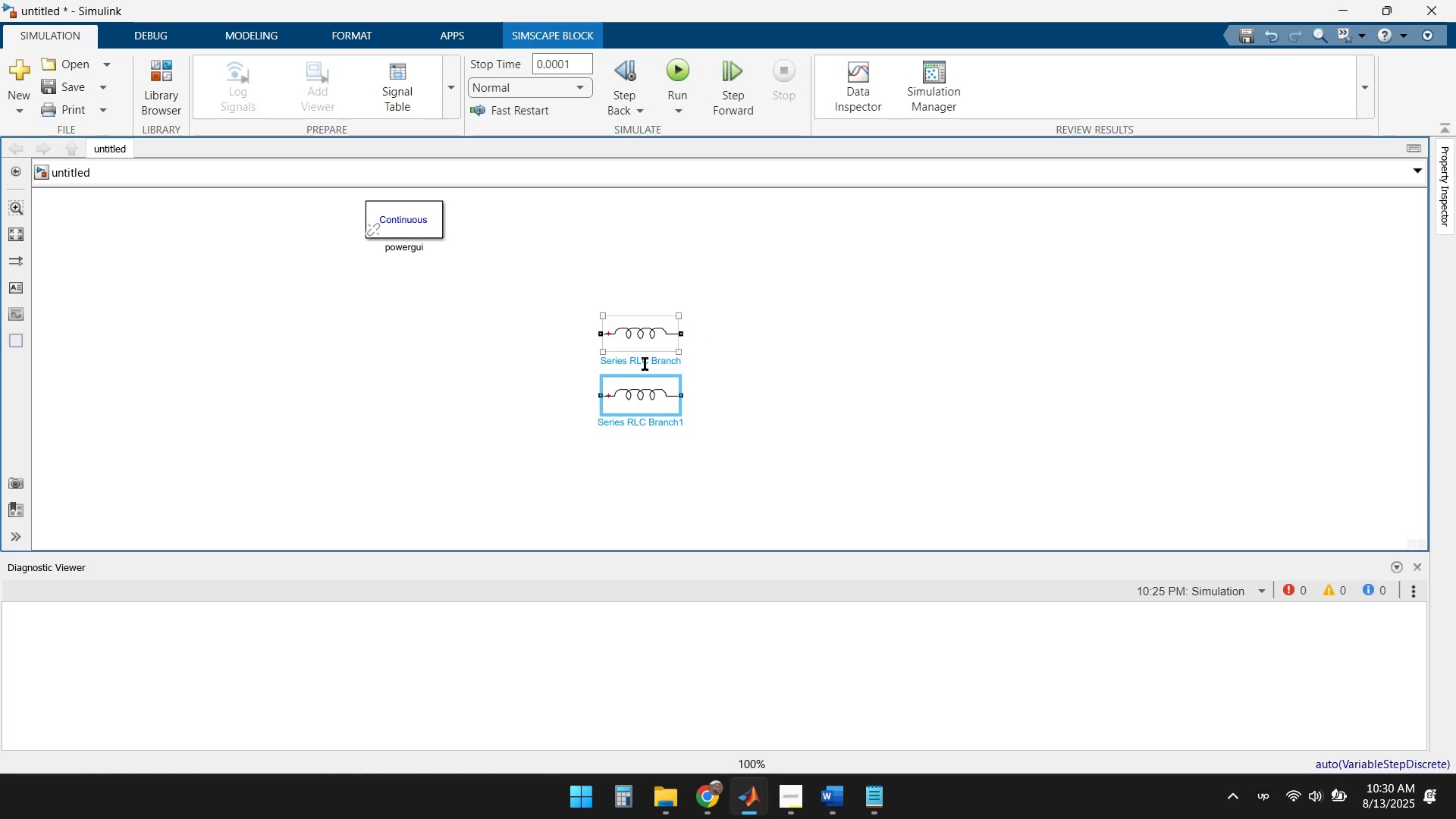 
left_click([645, 361])
 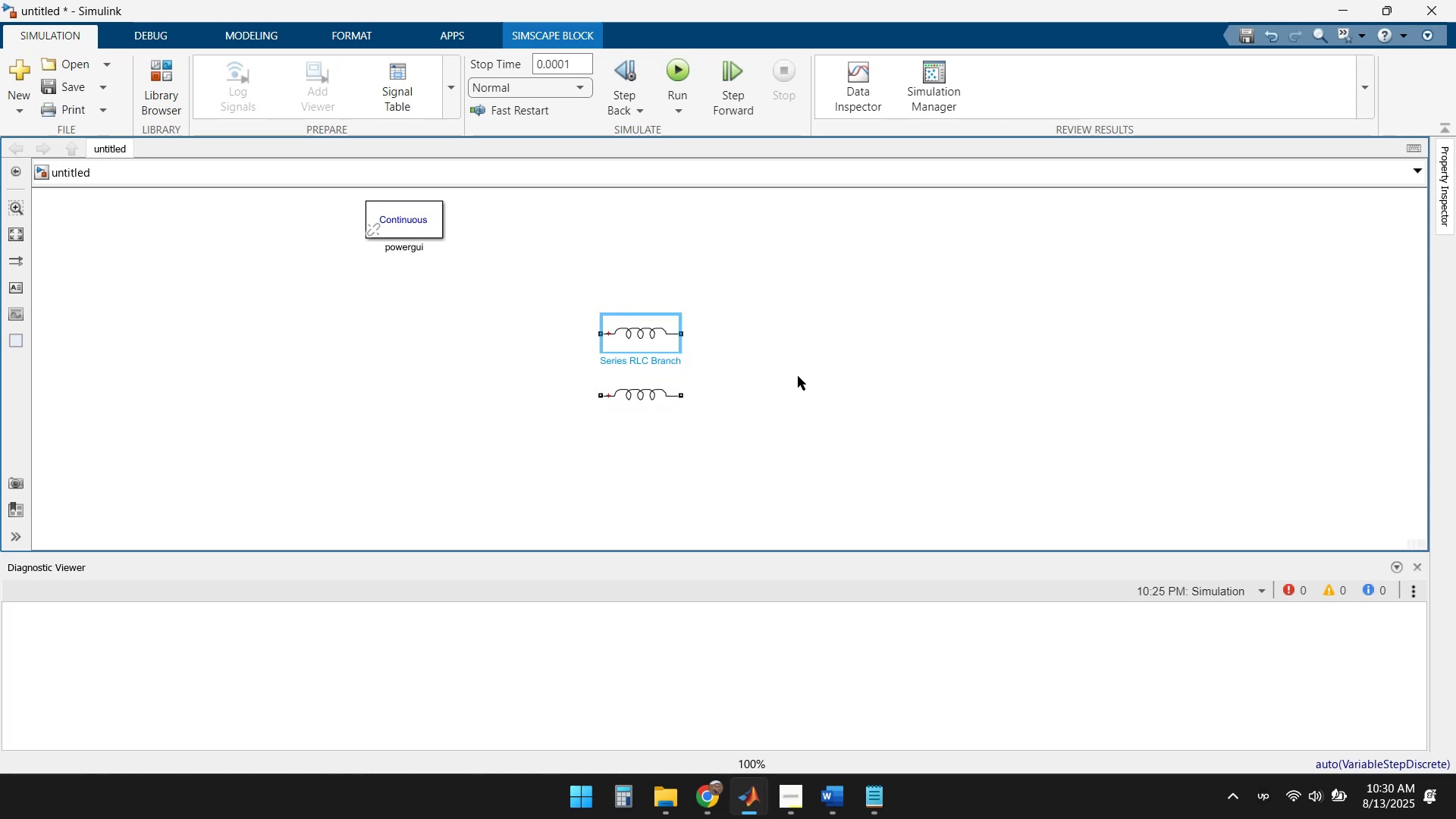 
key(Backspace)
key(Backspace)
key(Backspace)
type([Delete][Delete][Delete][Delete])
key(Backspace)
key(Backspace)
key(Backspace)
key(Backspace)
key(Backspace)
key(Backspace)
type([Delete][Delete])
key(Backspace)
type([Delete]Ls)
 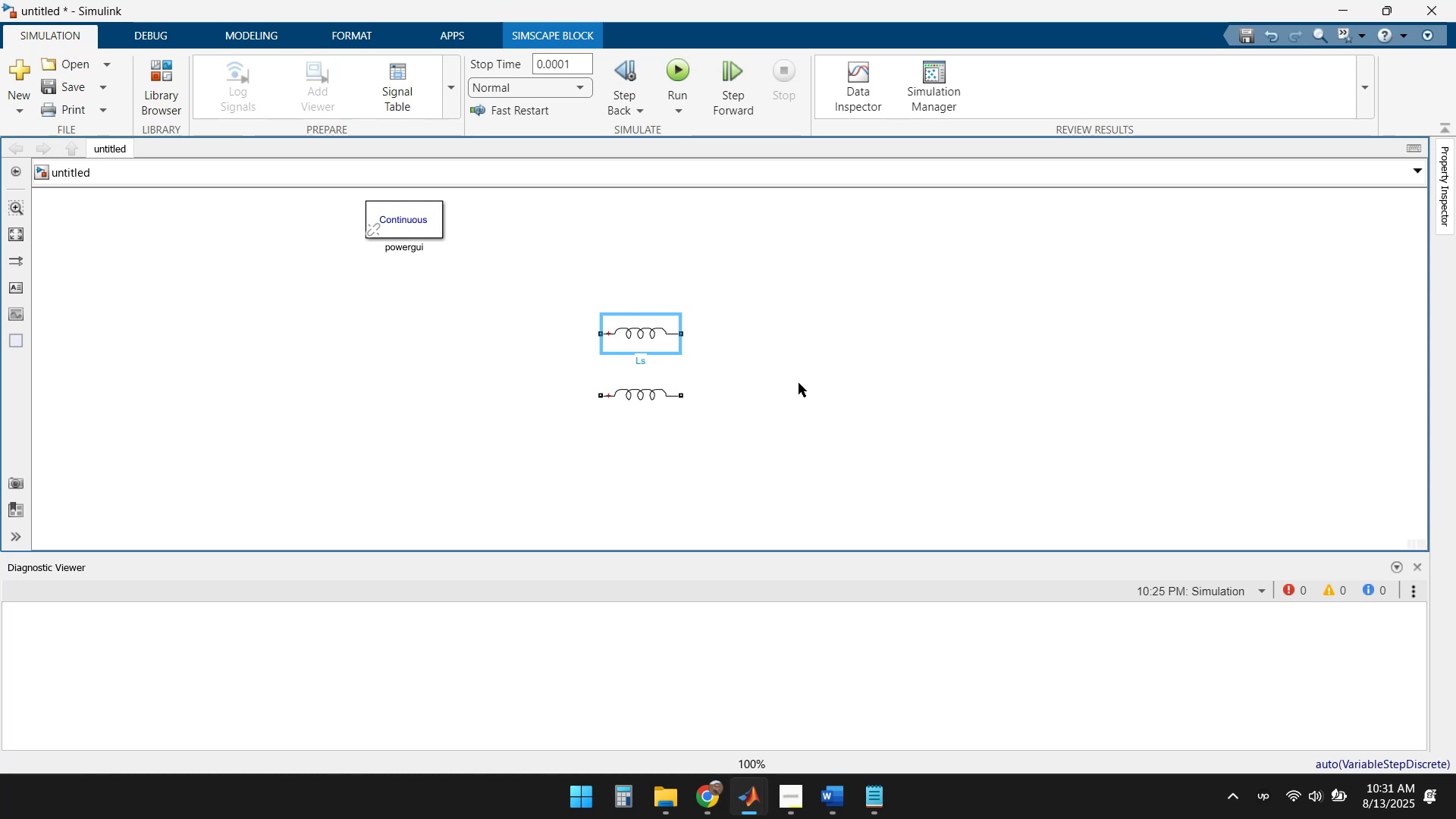 
key(Enter)
 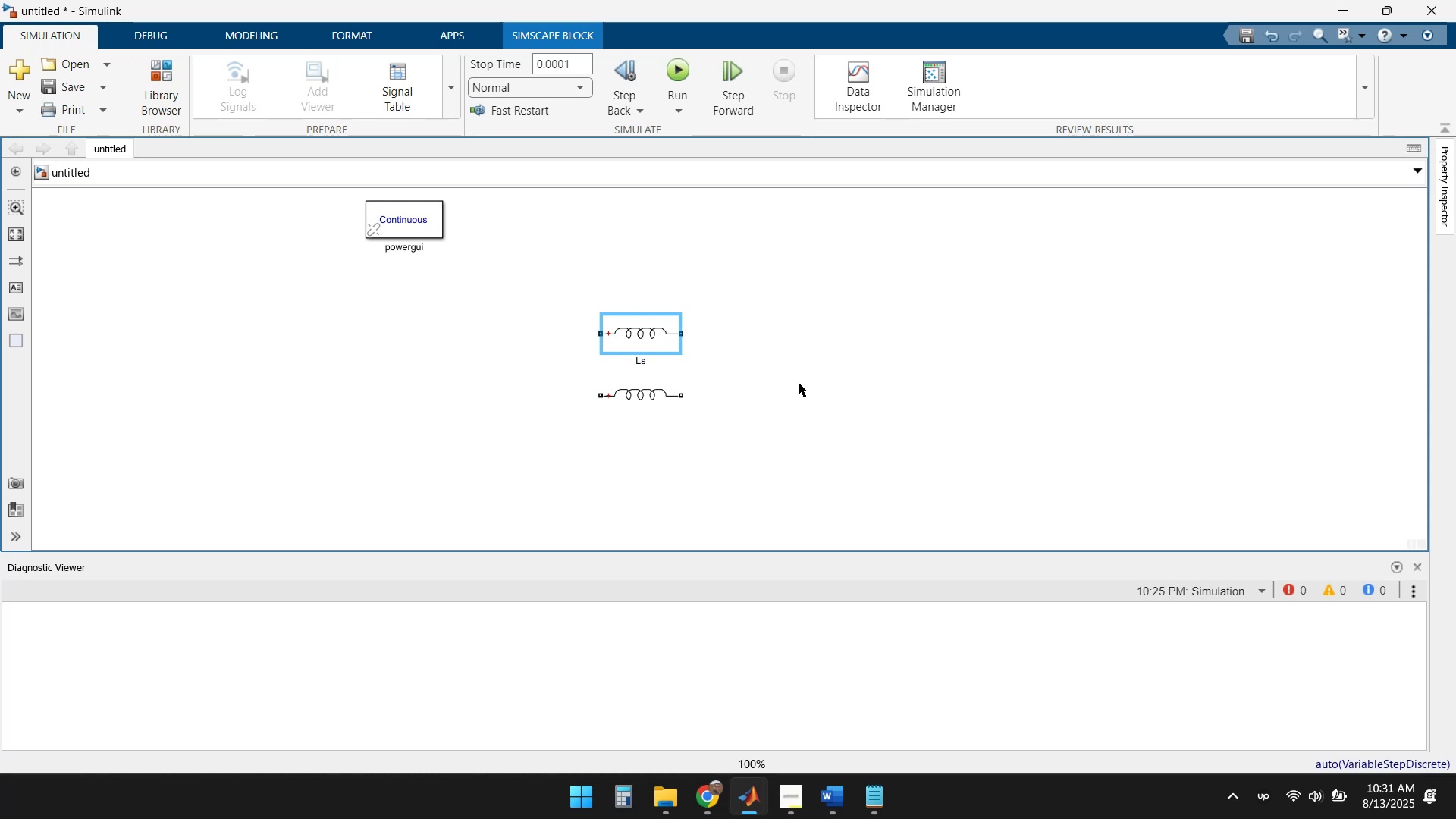 
left_click([626, 476])
 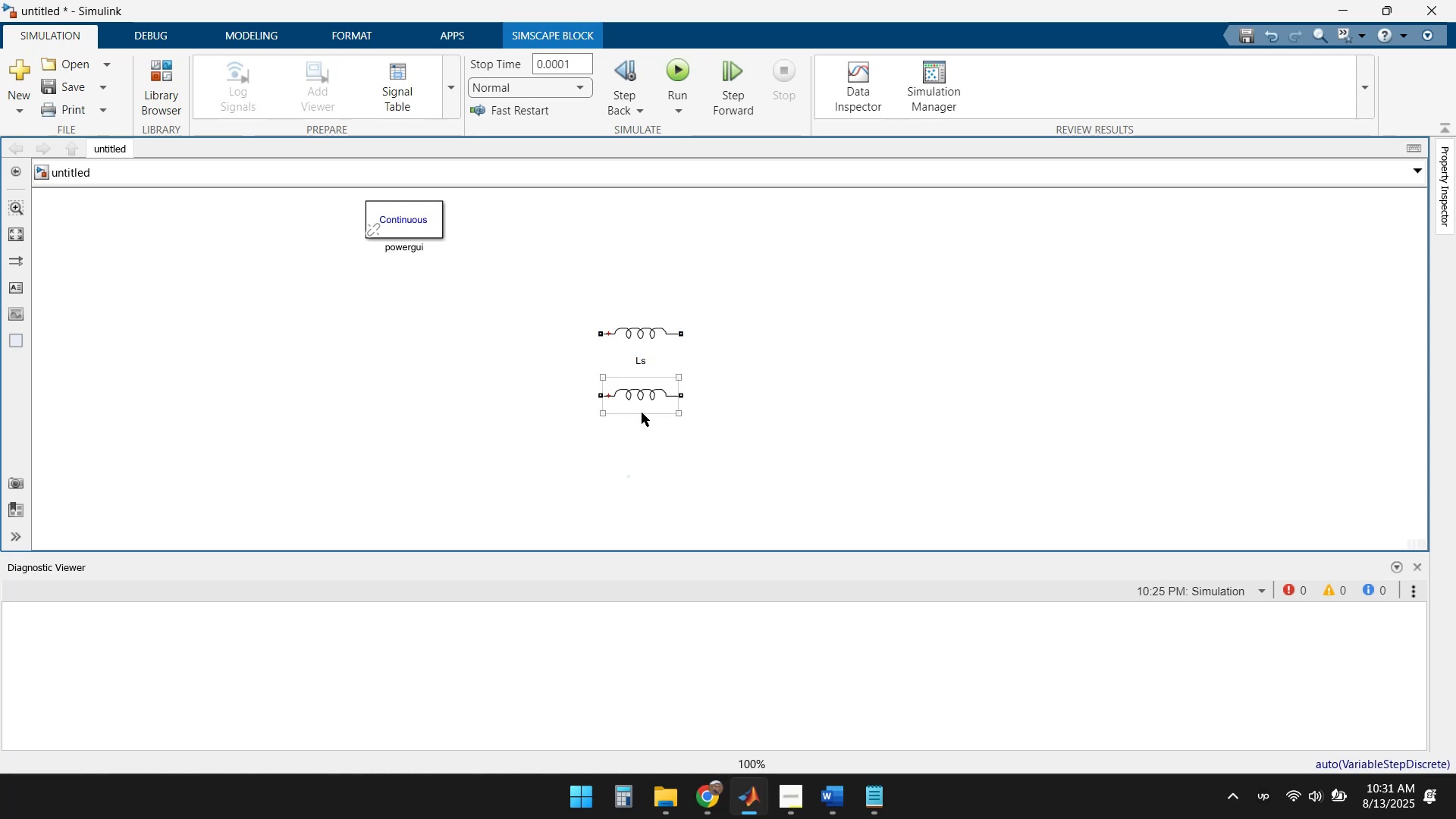 
left_click([642, 408])
 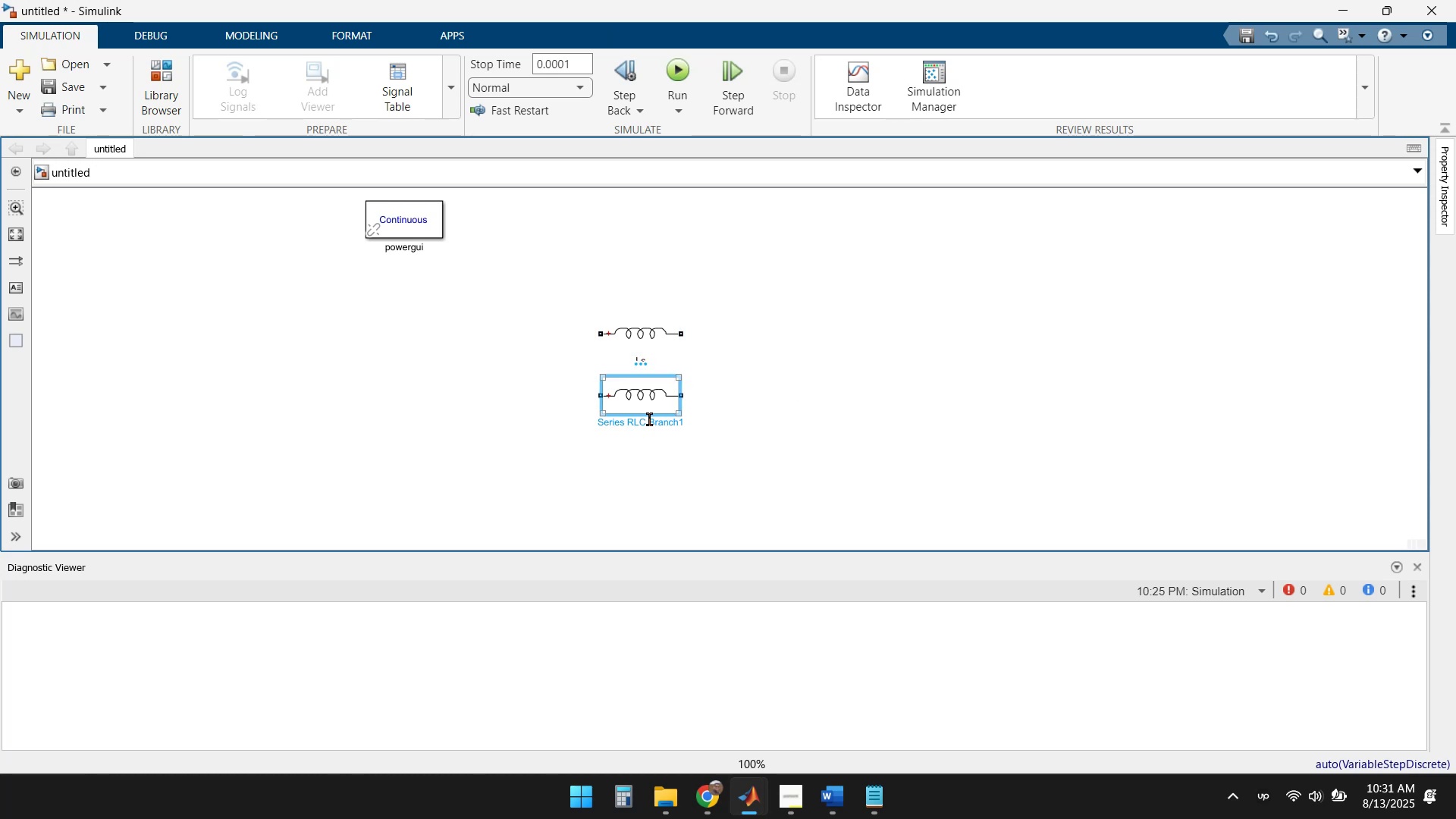 
left_click([648, 424])
 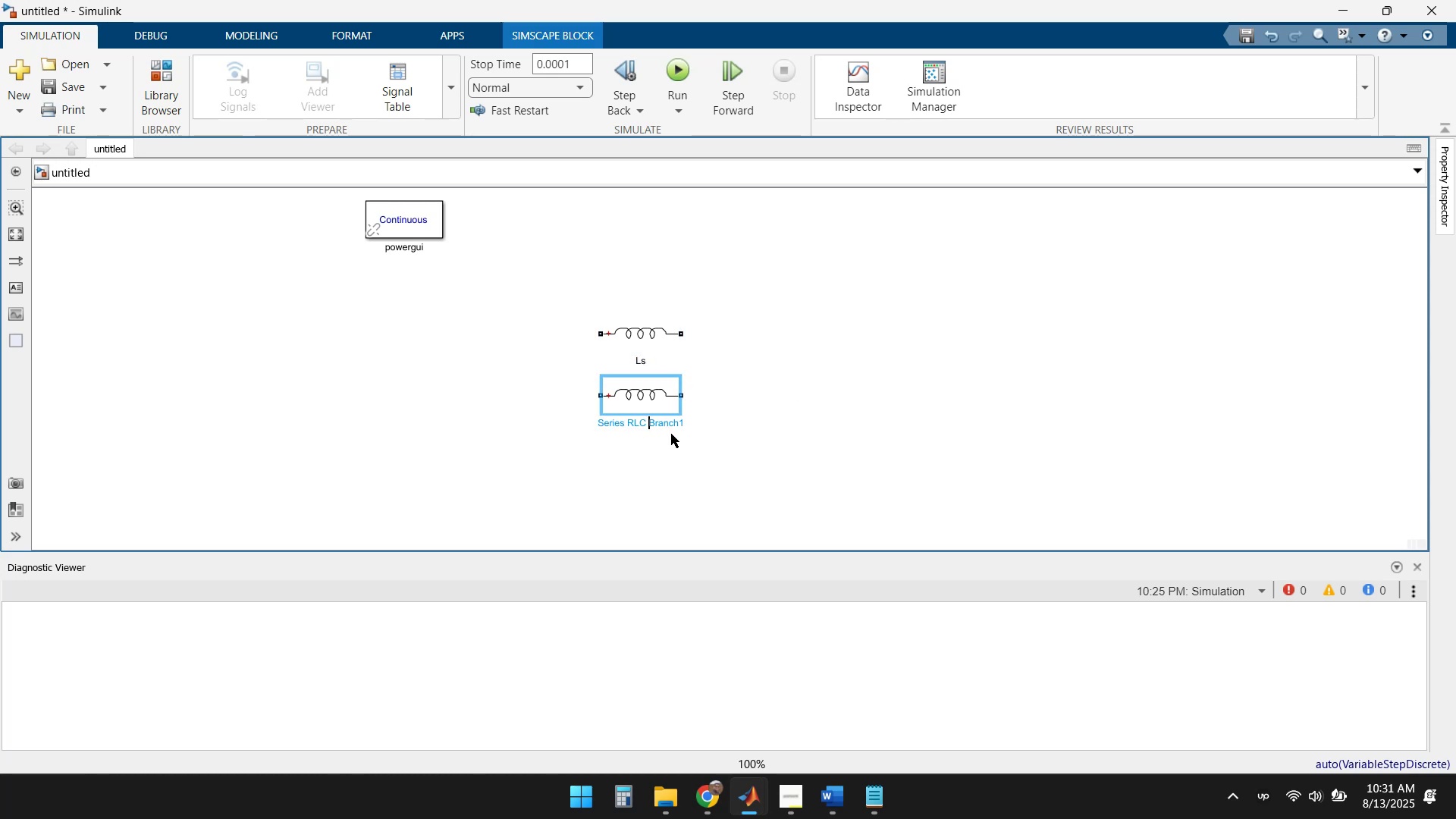 
type(Ls[Delete][Delete][Delete][Delete][Delete][Delete][Delete][Delete])
 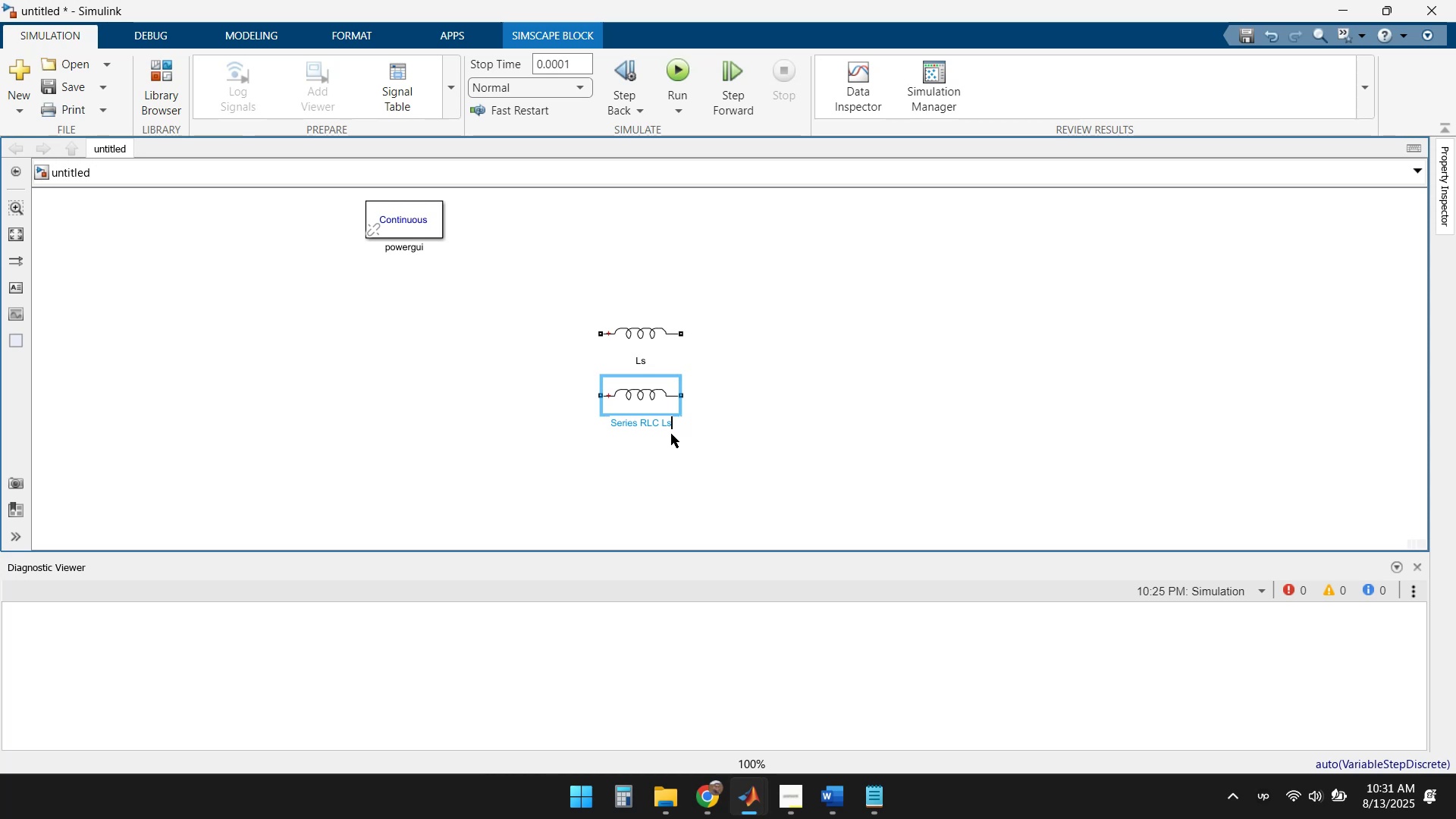 
key(ArrowLeft)
 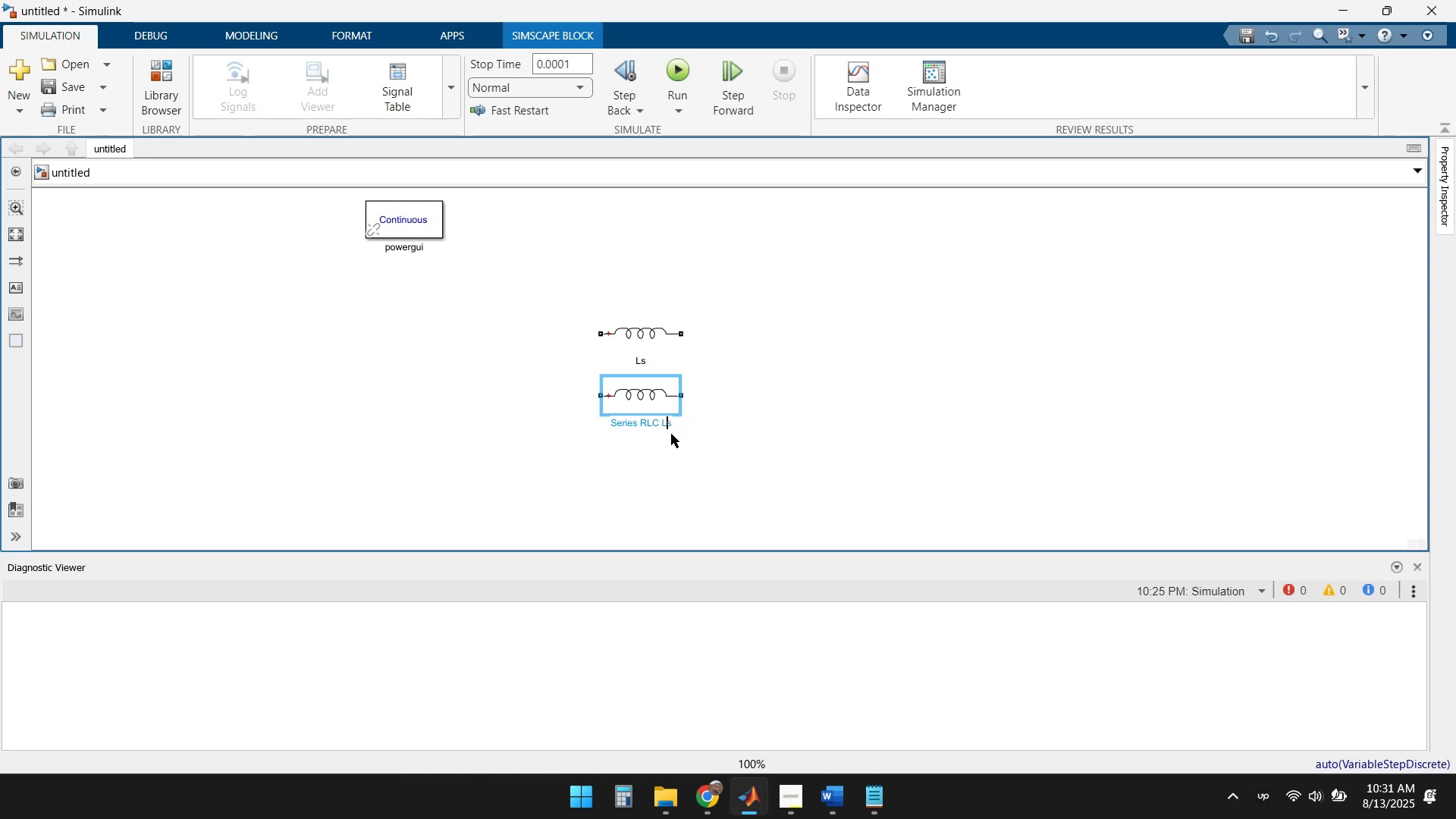 
key(ArrowLeft)
 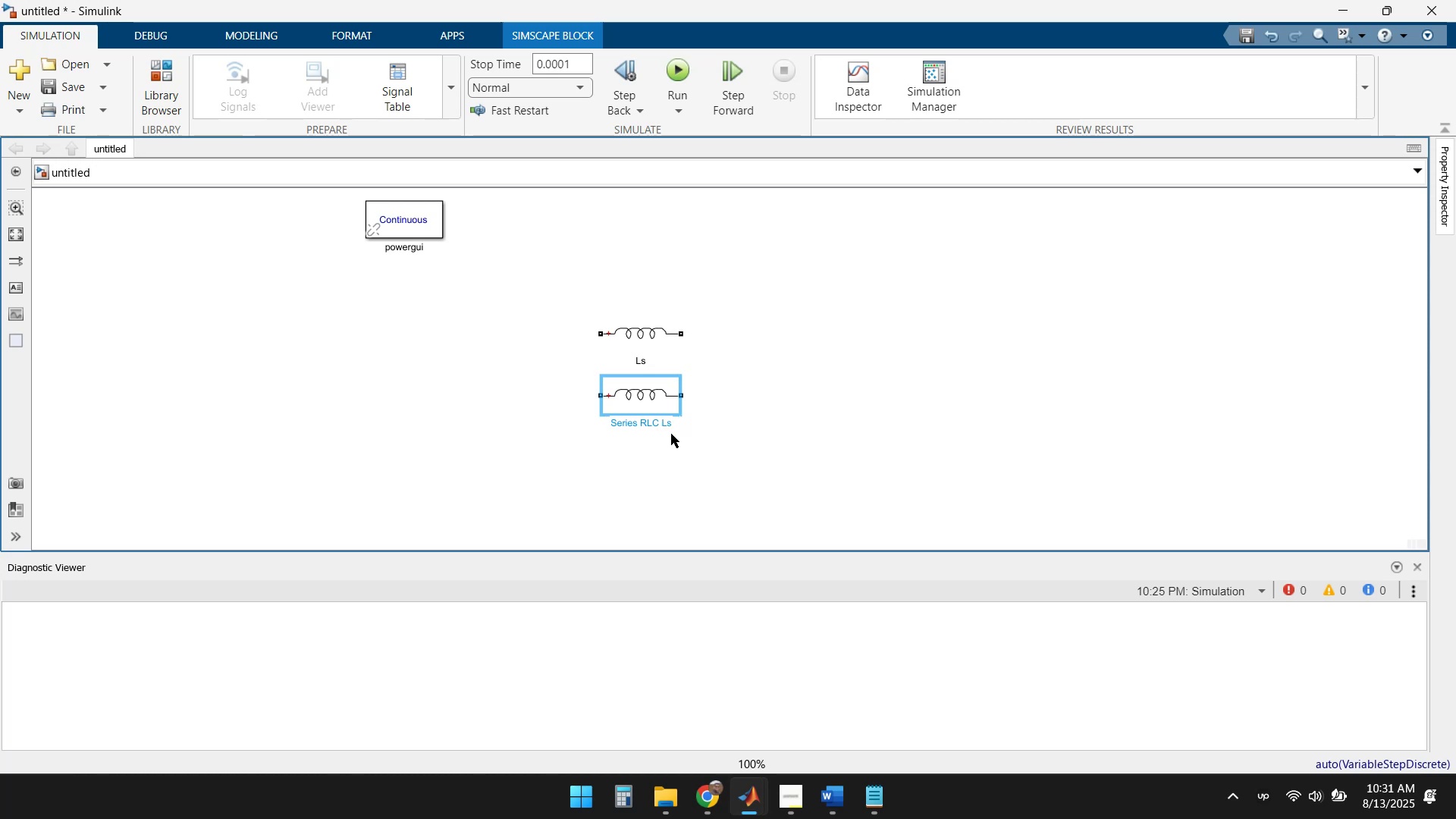 
key(Shift+ShiftLeft)
 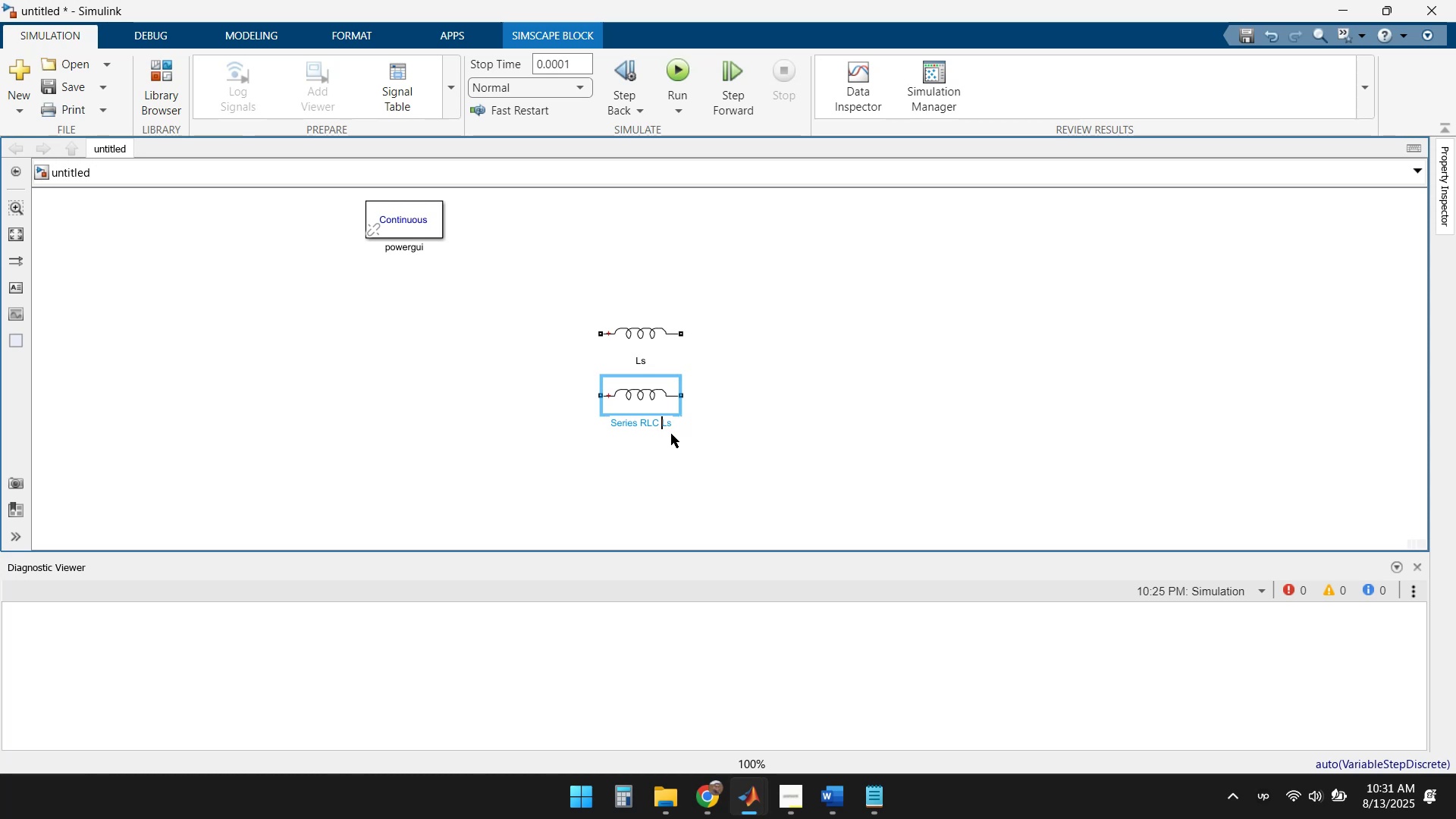 
key(Shift+Home)
 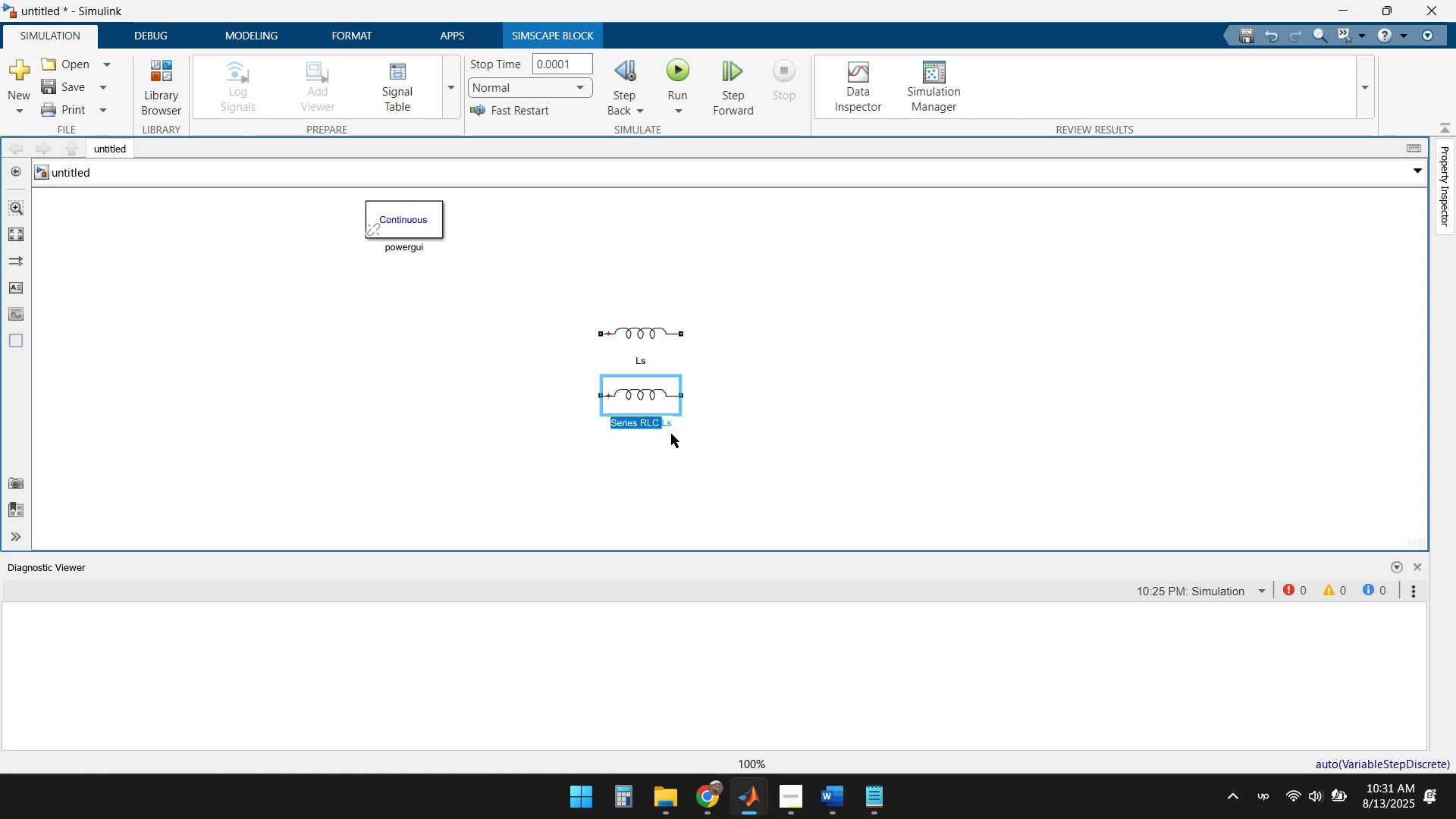 
key(Delete)
 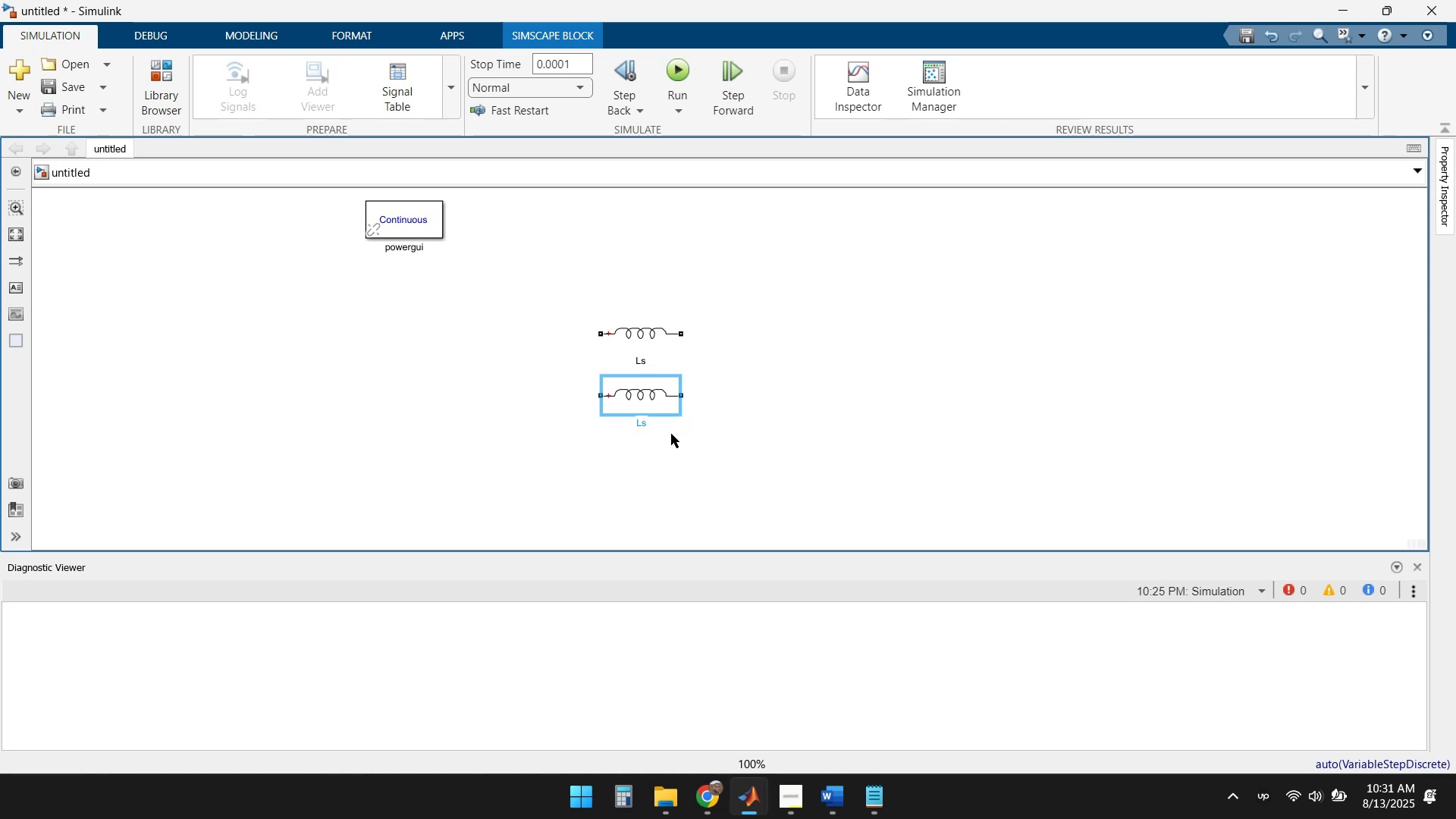 
key(Enter)
 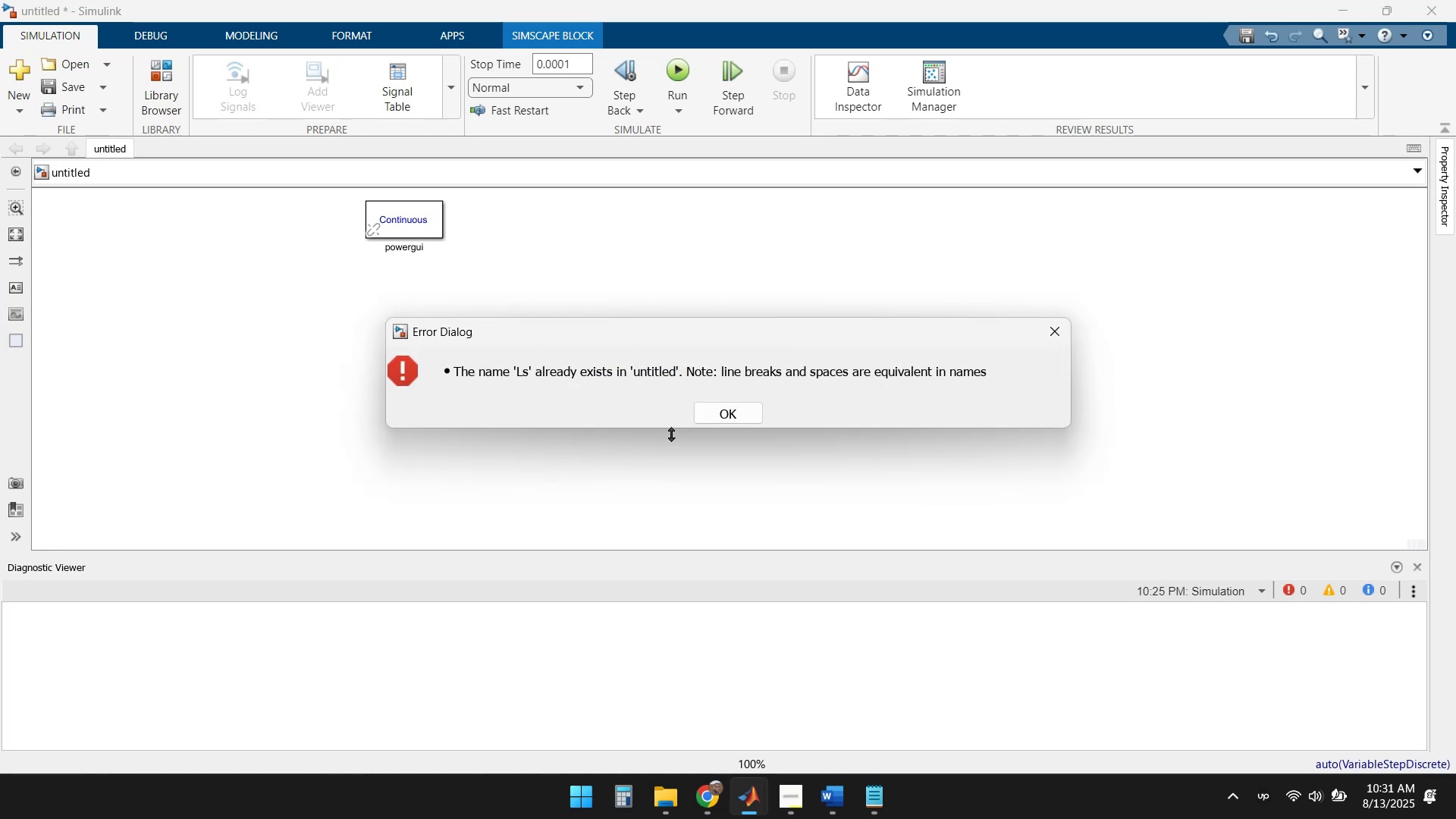 
left_click([723, 410])
 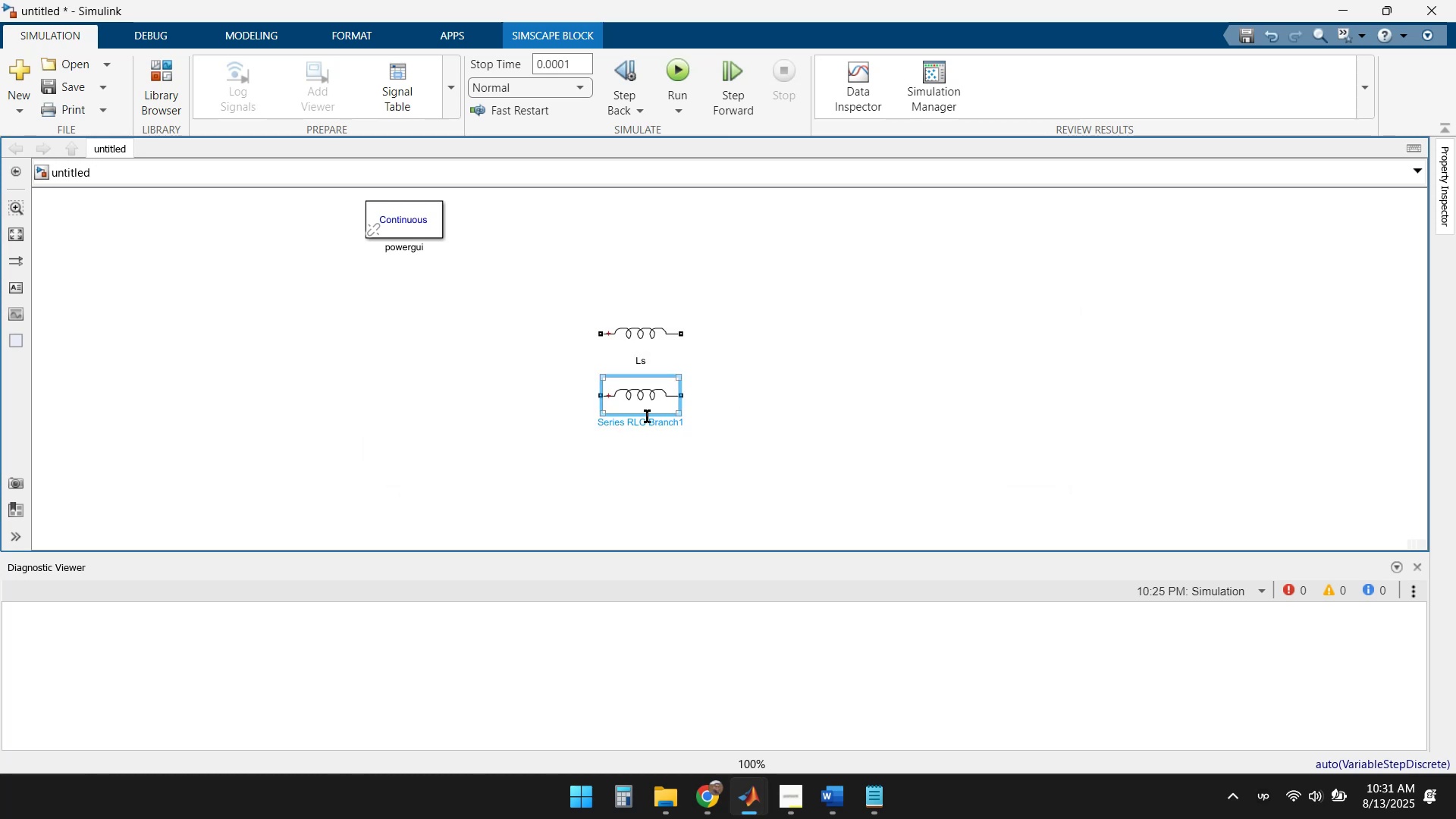 
left_click([646, 420])
 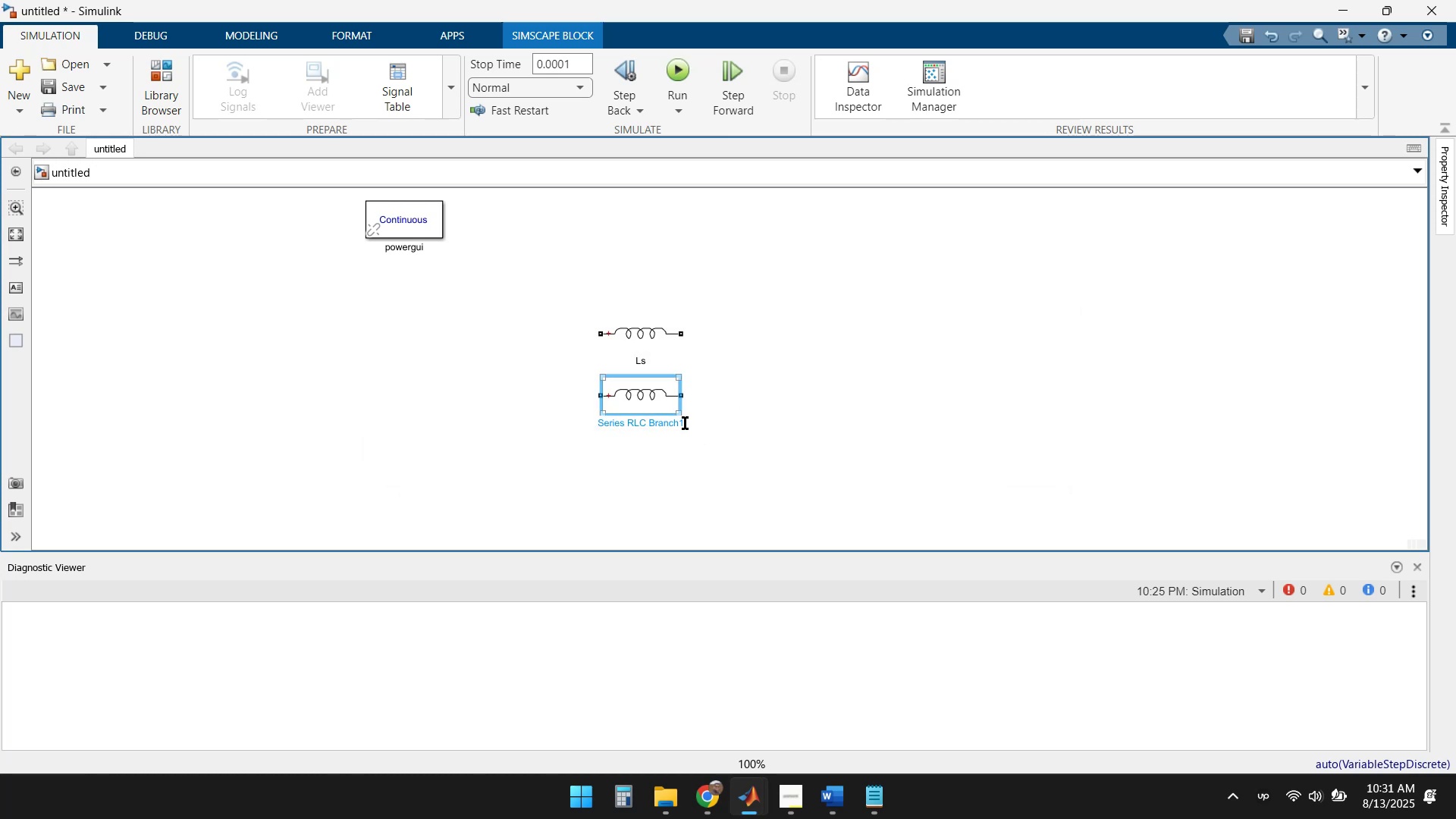 
left_click([684, 422])
 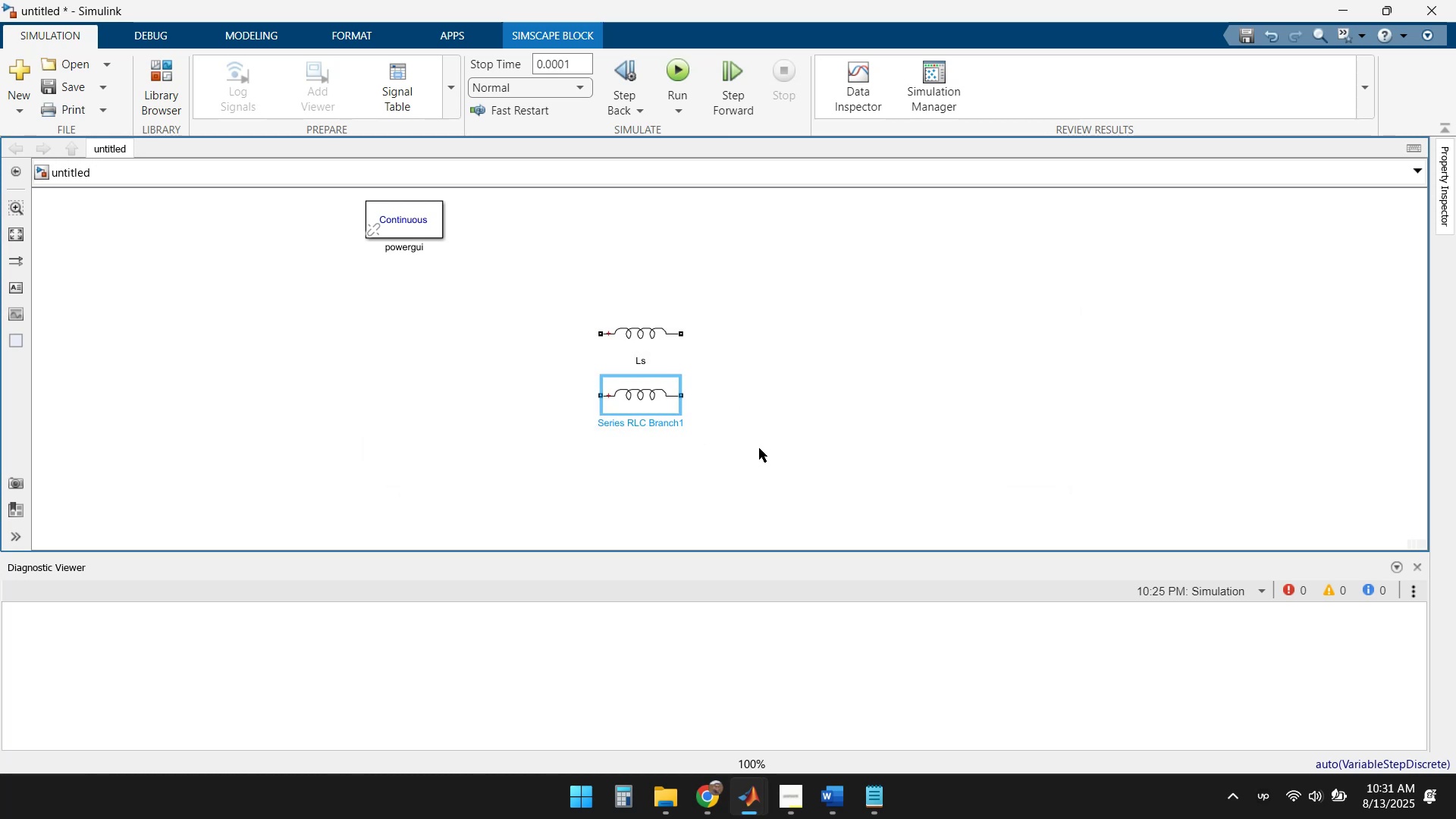 
key(ArrowLeft)
 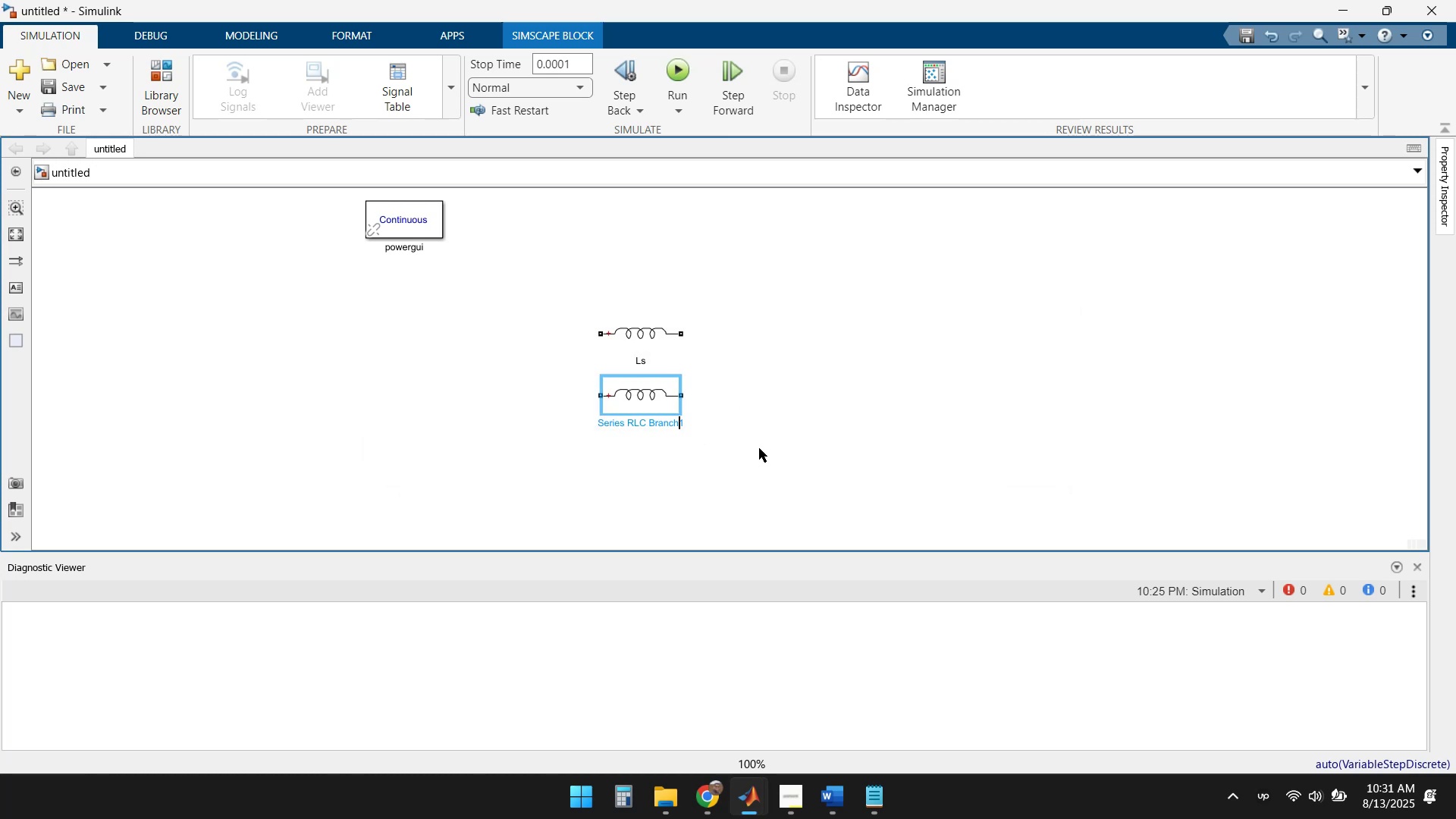 
hold_key(key=ArrowLeft, duration=0.84)
 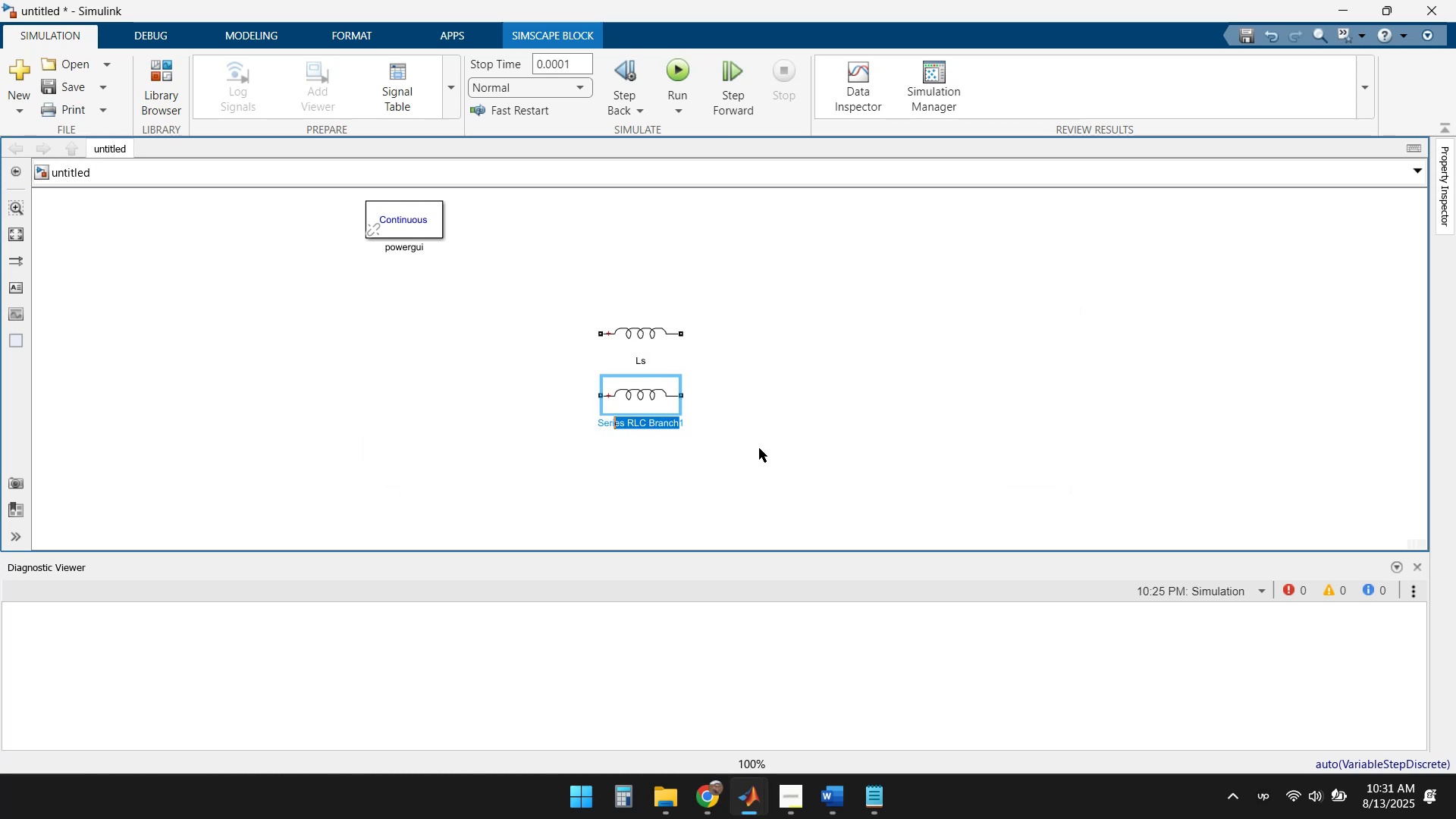 
key(Shift+ArrowLeft)
 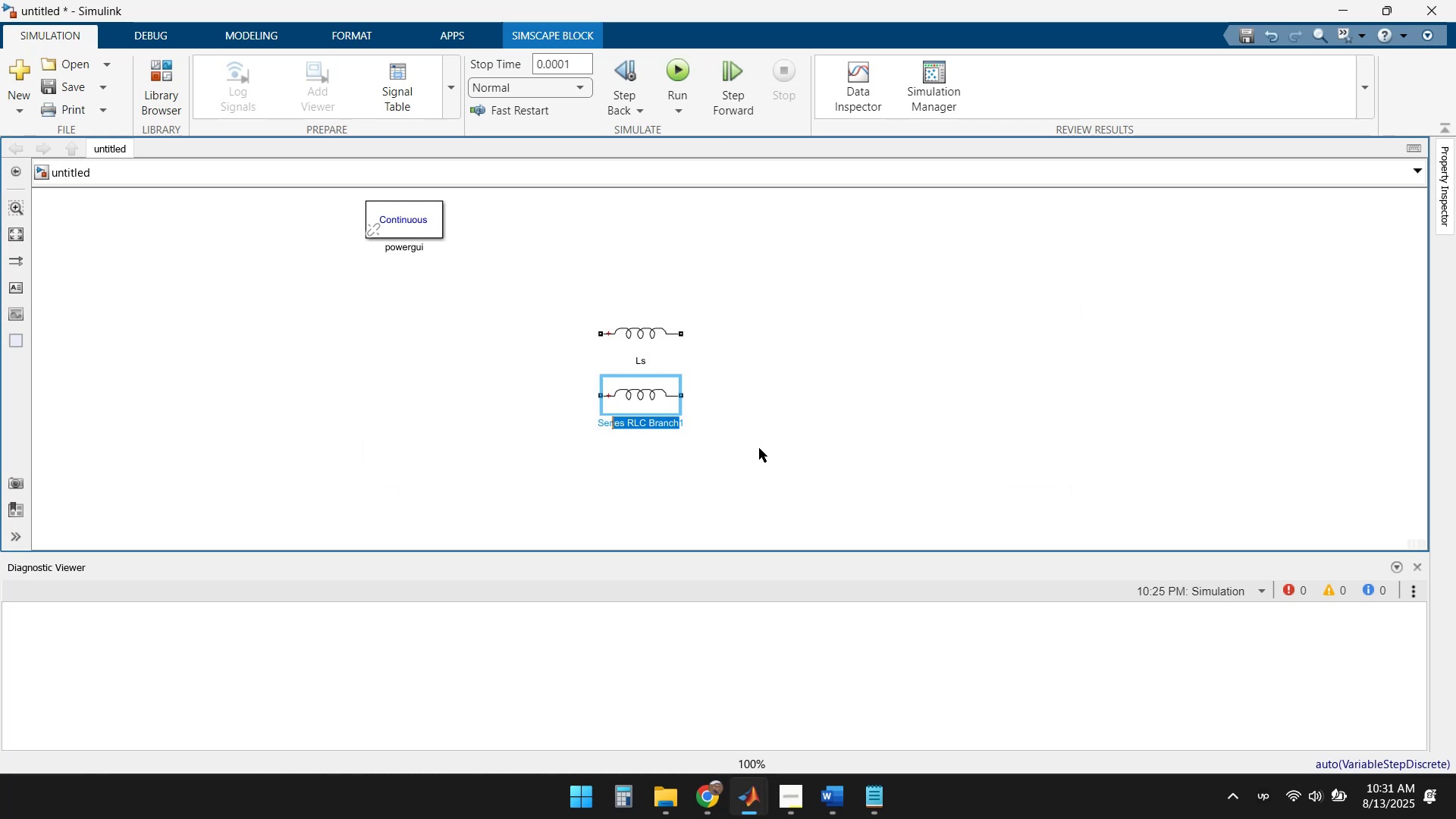 
key(Shift+ArrowLeft)
 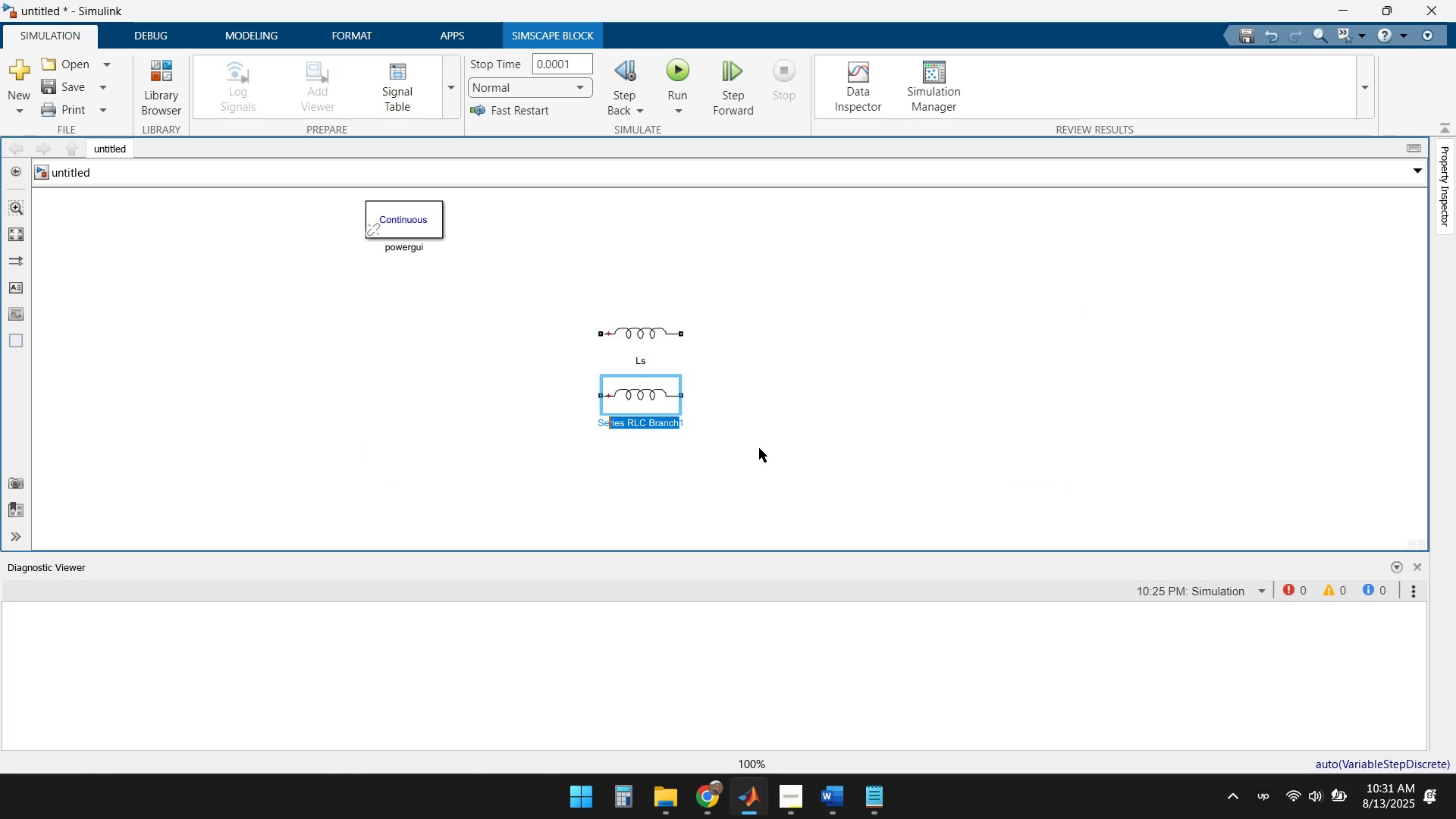 
key(Shift+ArrowLeft)
 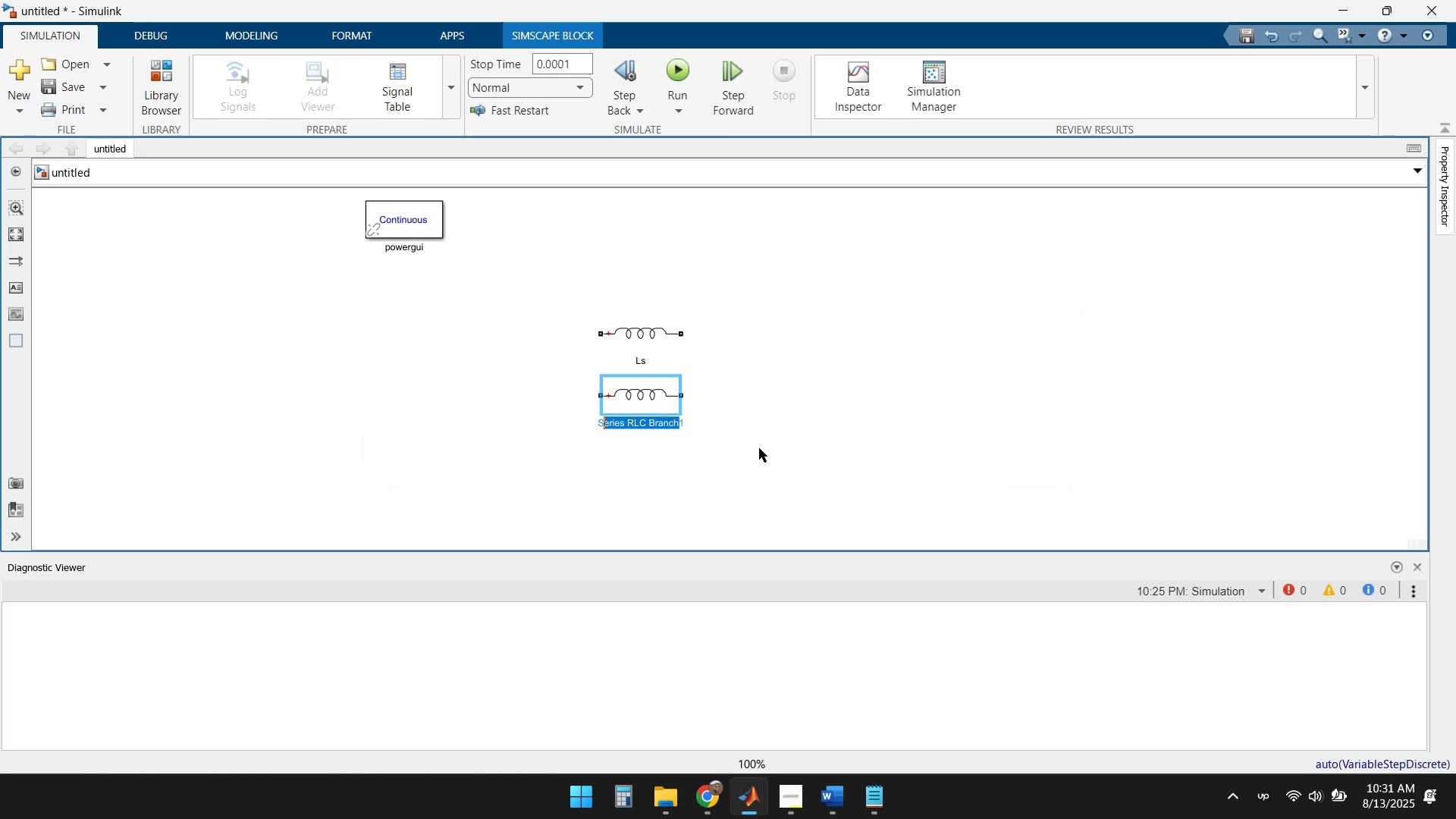 
key(Shift+ArrowLeft)
 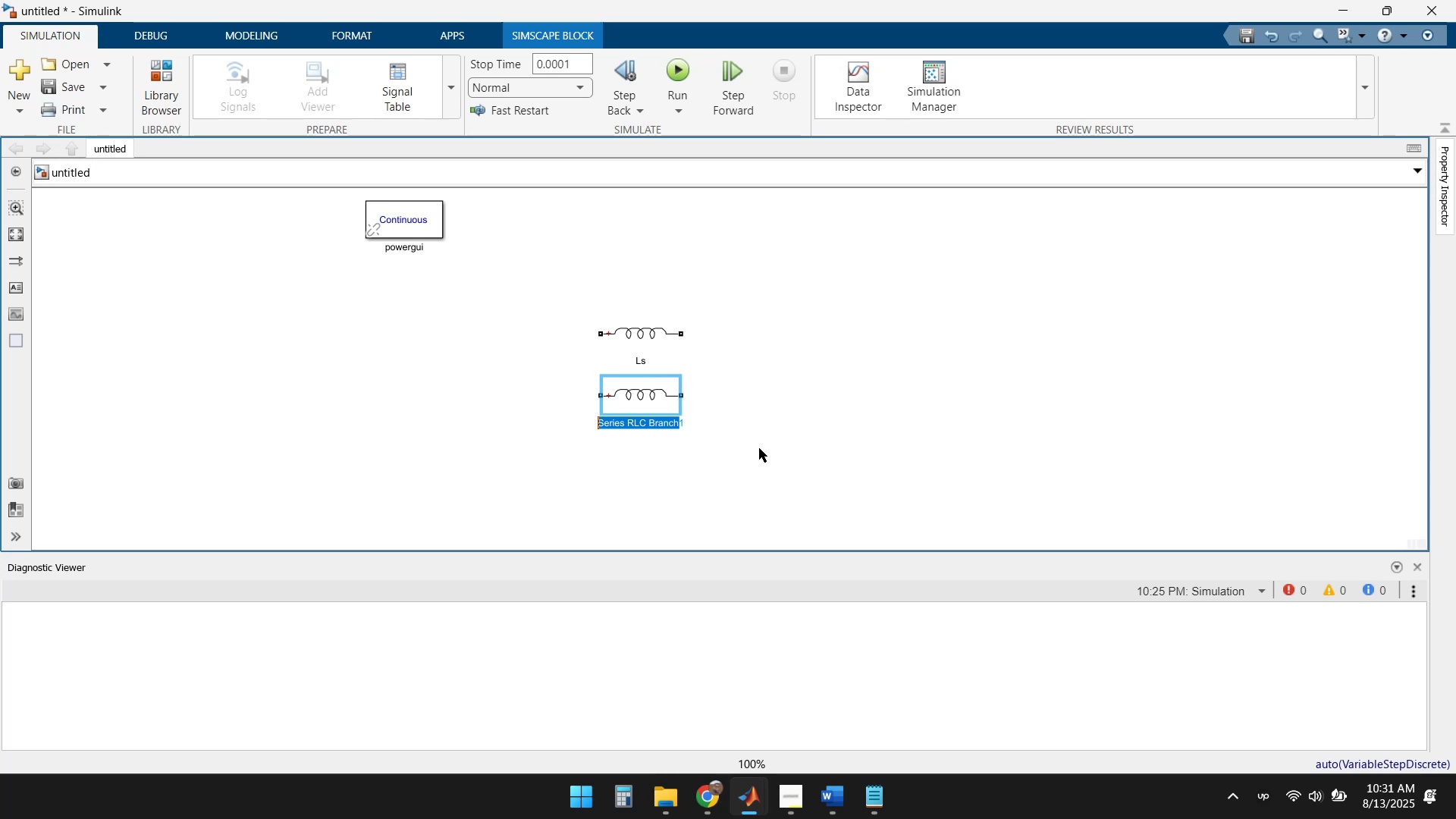 
type(Ls_)
 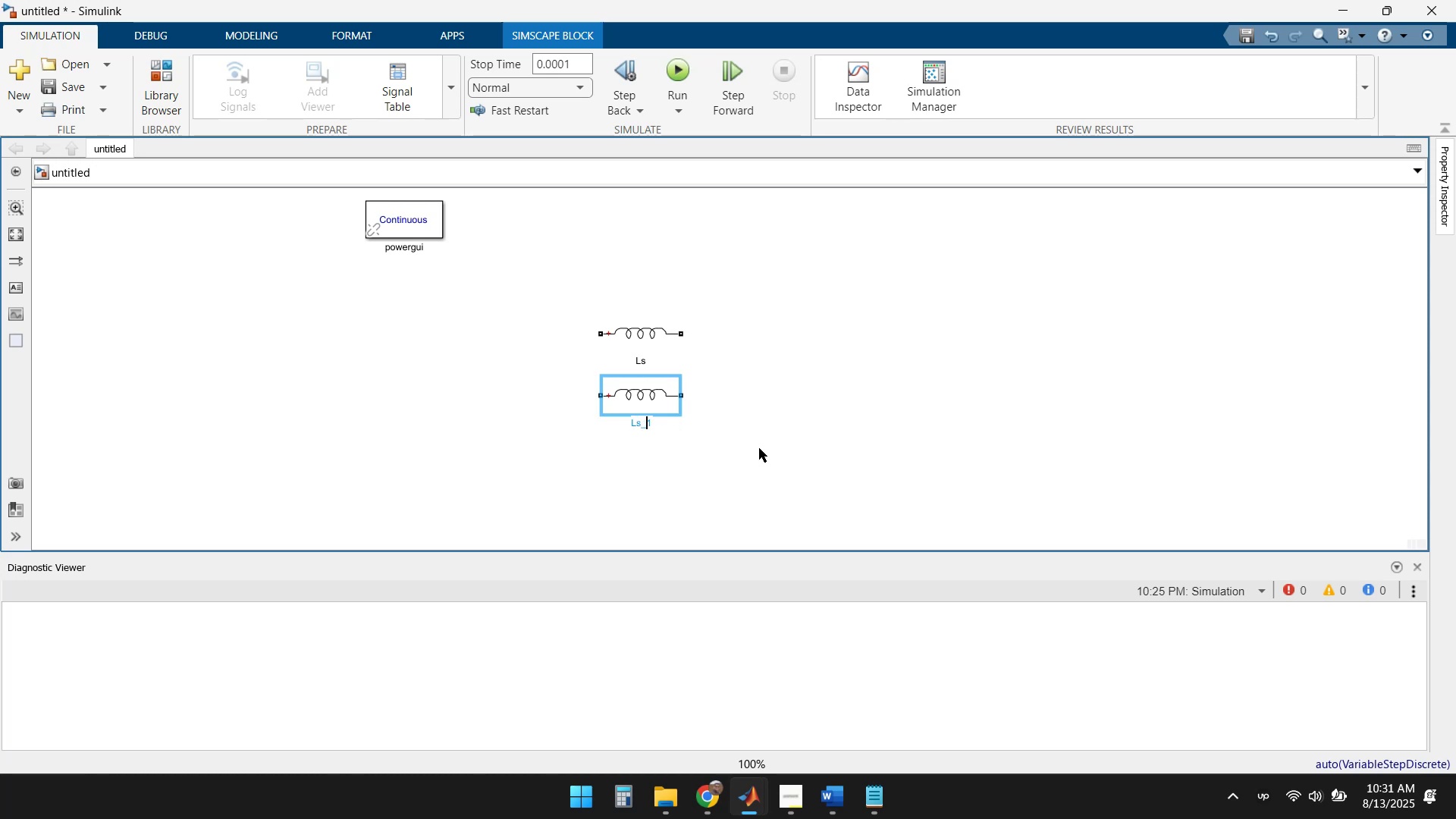 
key(Enter)
 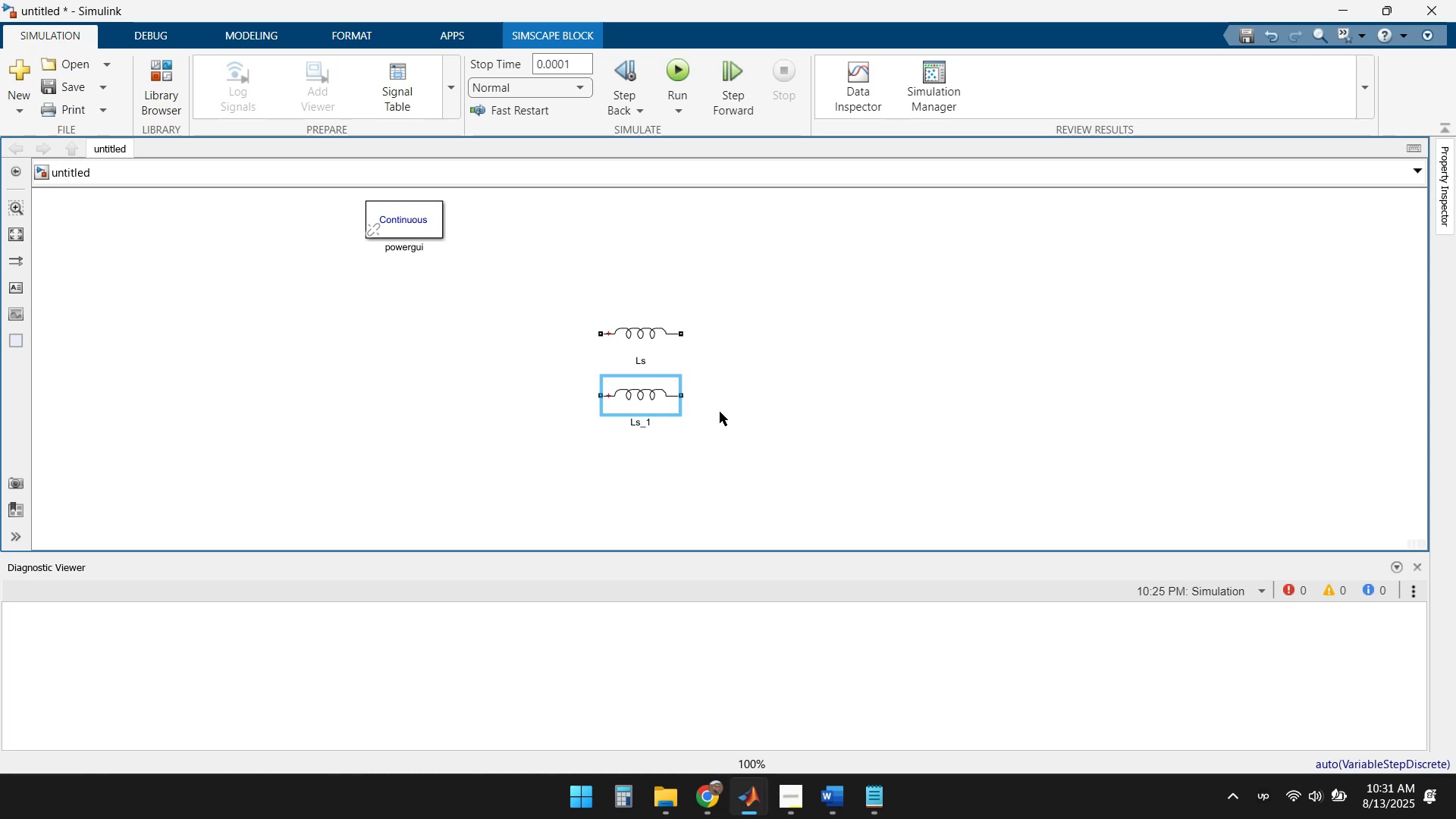 
left_click_drag(start_coordinate=[639, 363], to_coordinate=[637, 323])
 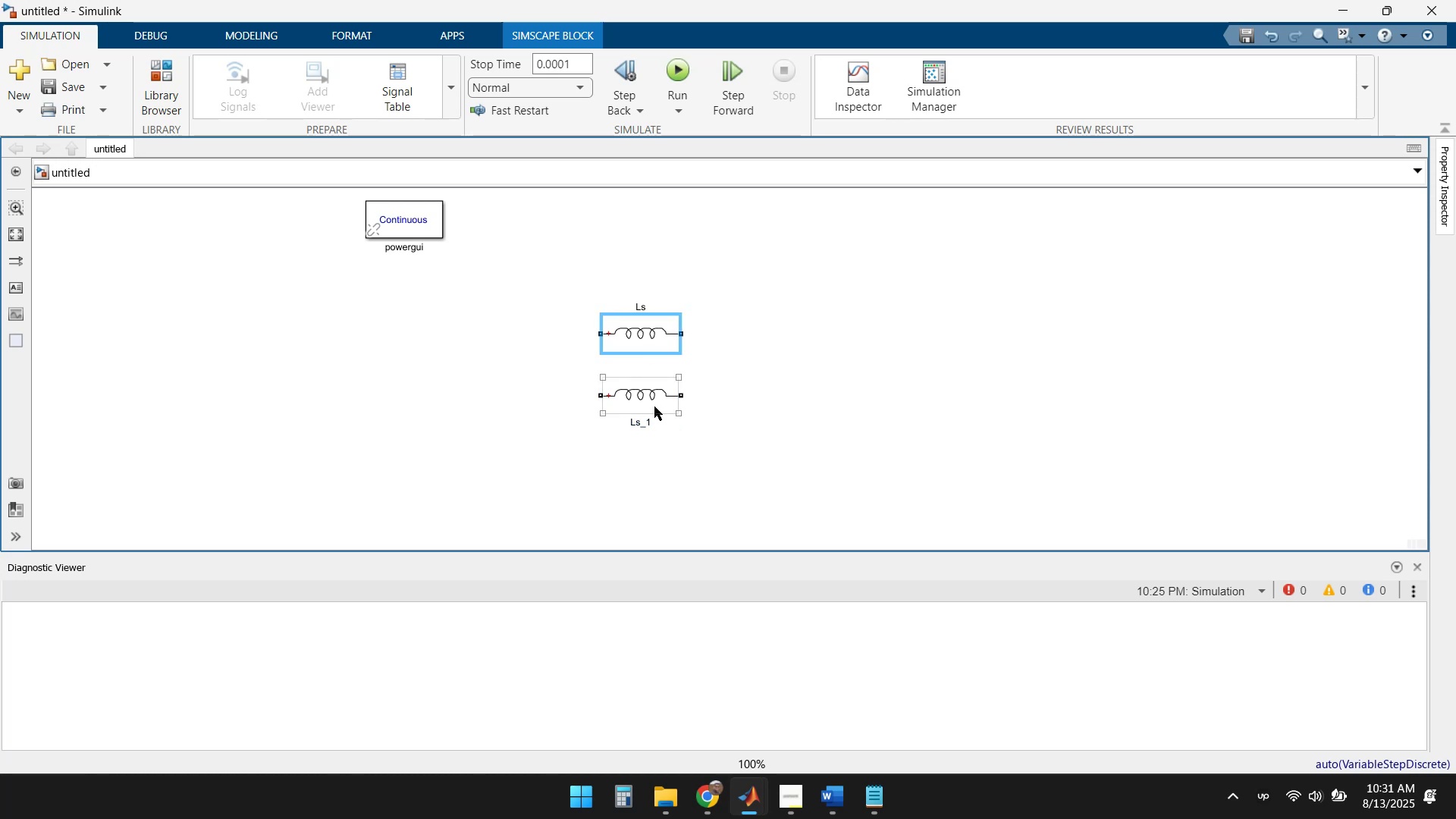 
left_click_drag(start_coordinate=[646, 404], to_coordinate=[647, 377])
 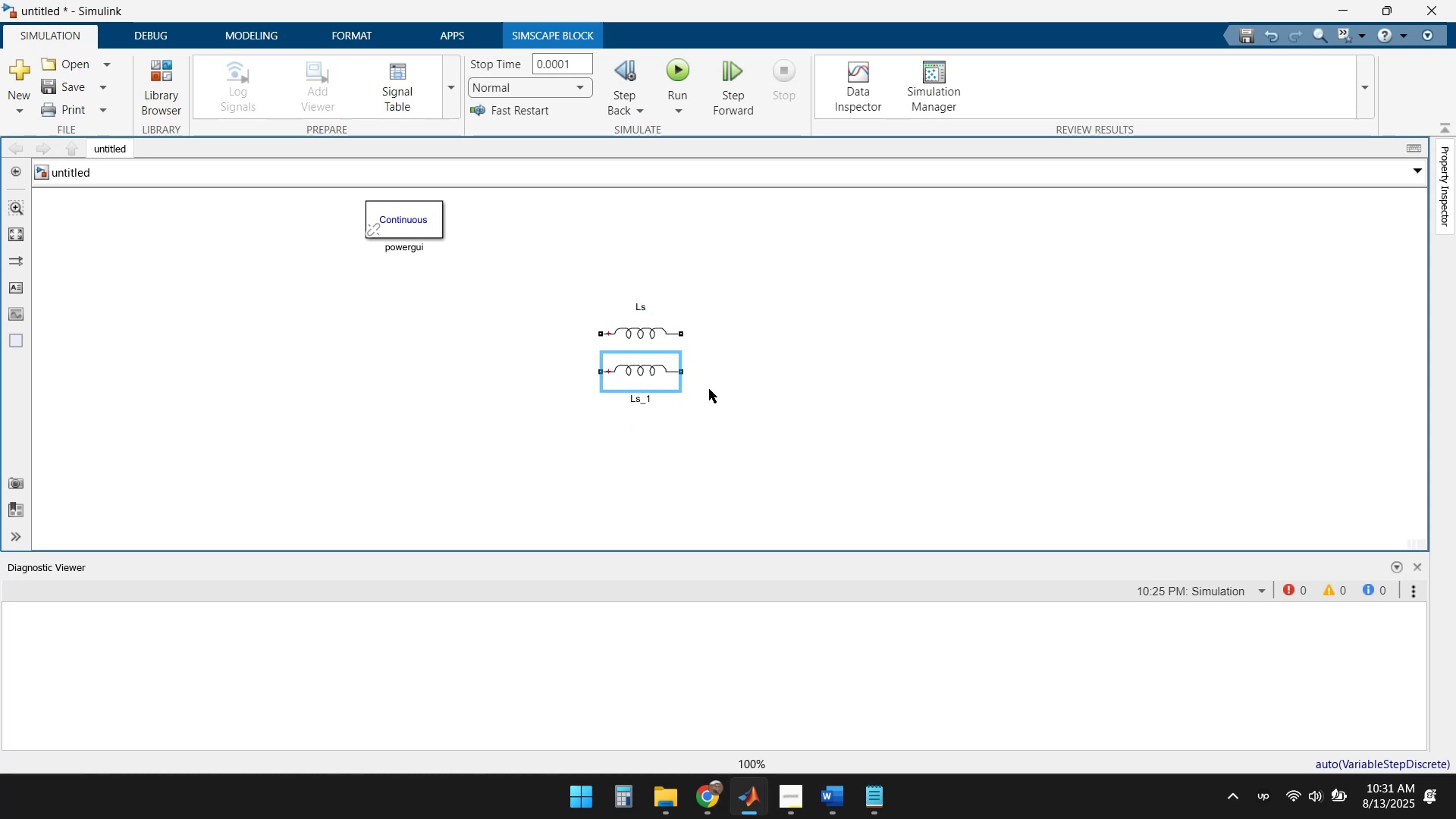 
left_click([755, 419])
 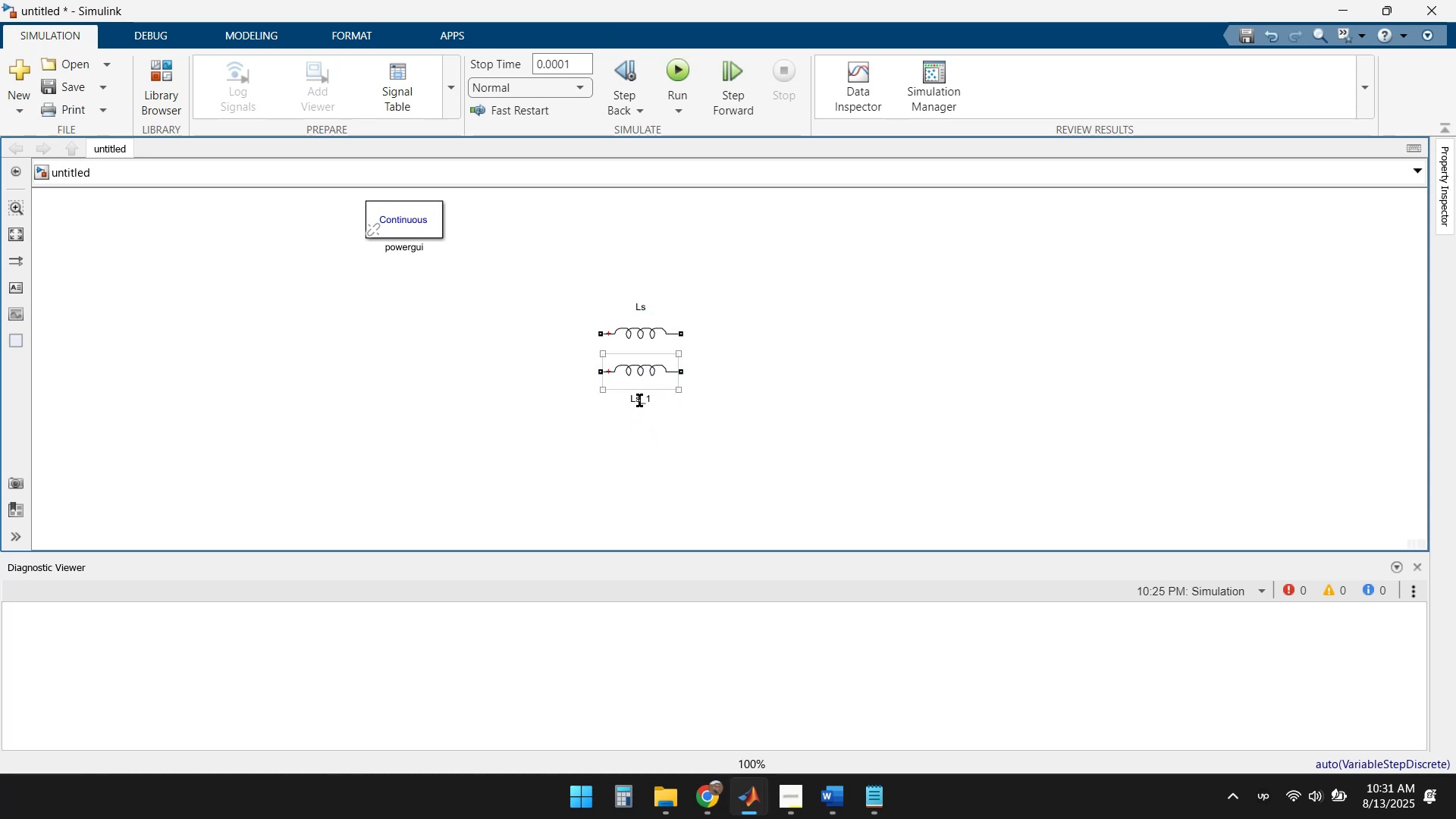 
left_click([792, 378])
 